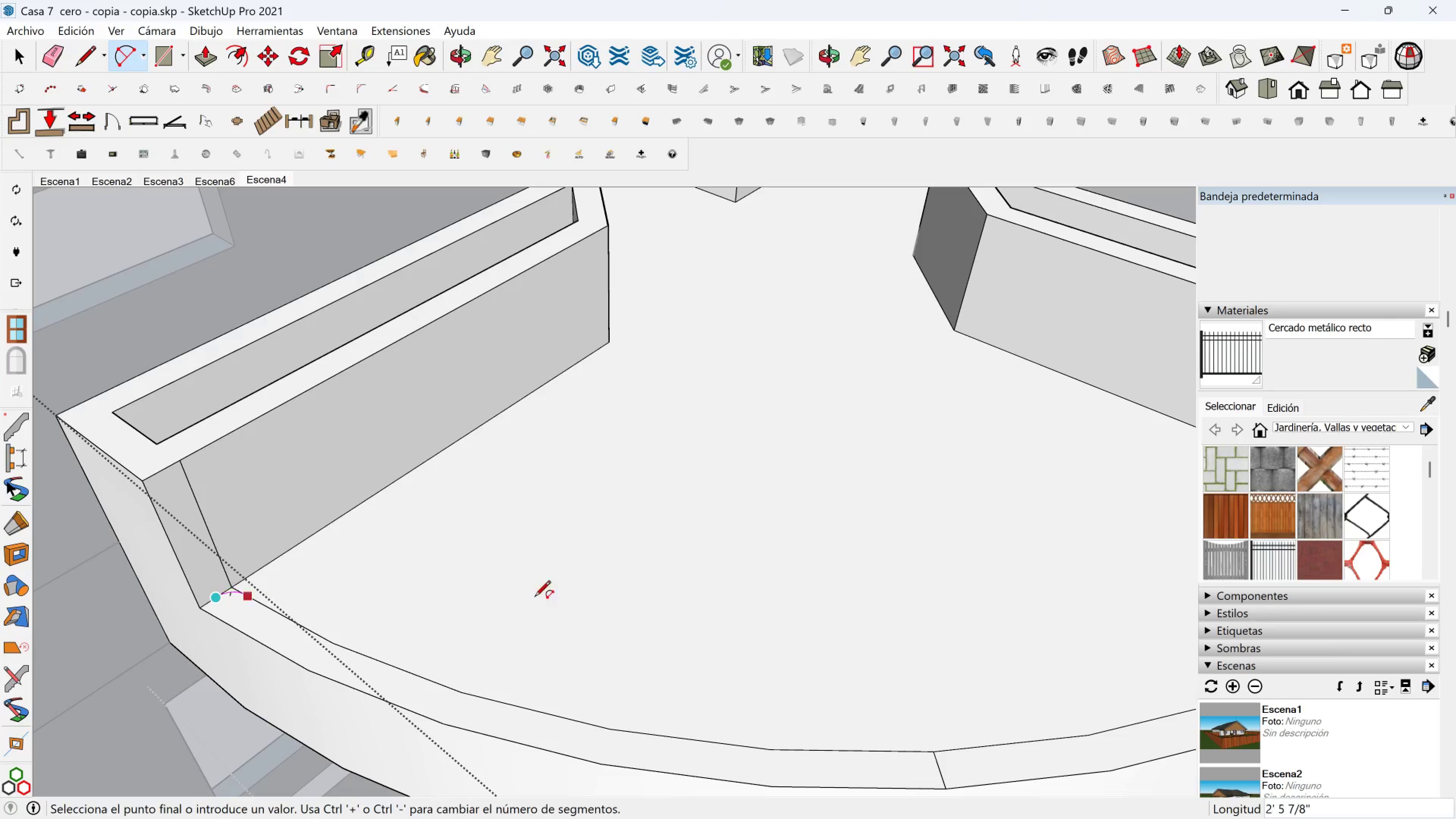 
hold_key(key=ShiftLeft, duration=0.43)
 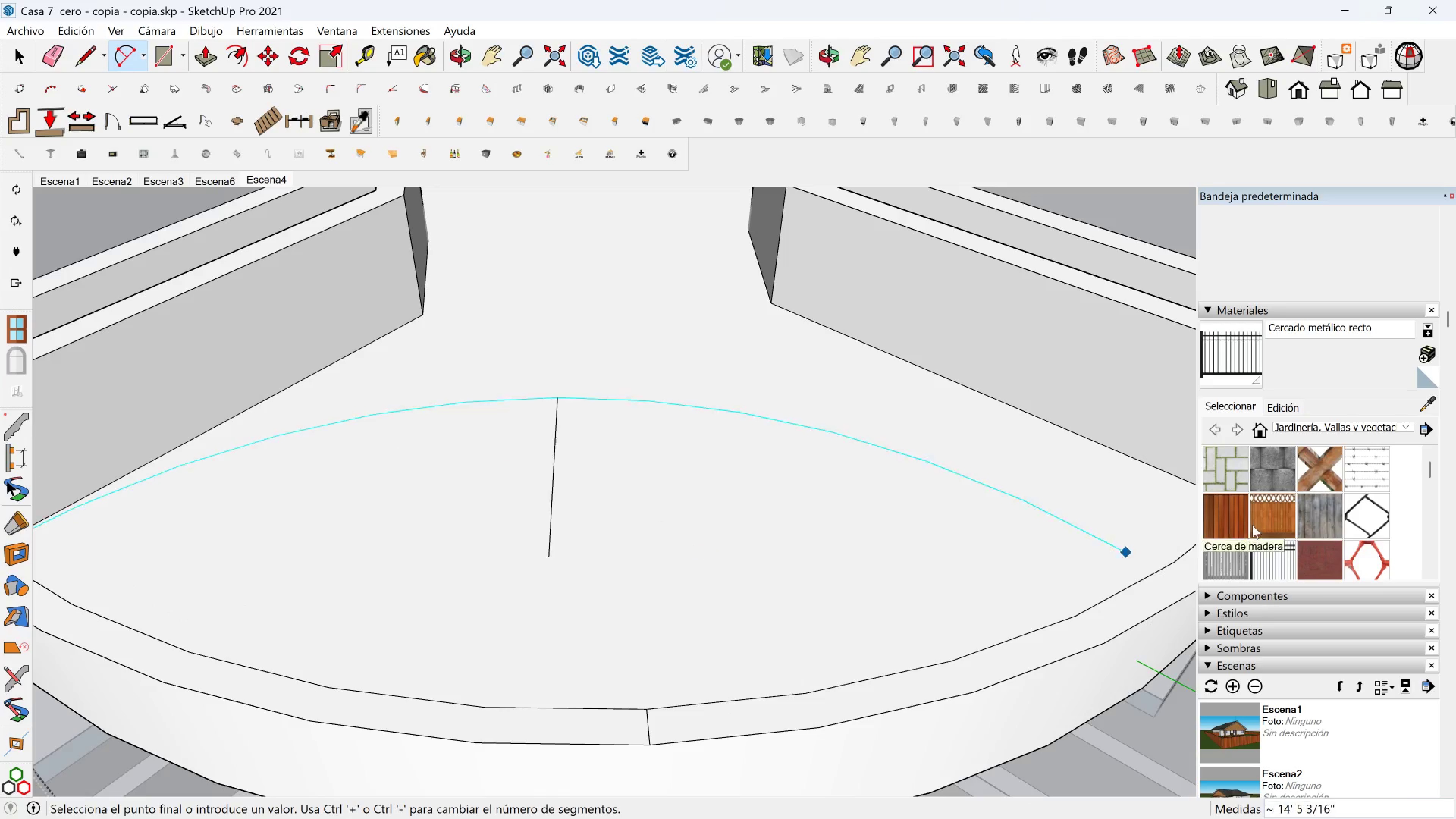 
hold_key(key=ShiftLeft, duration=0.89)
 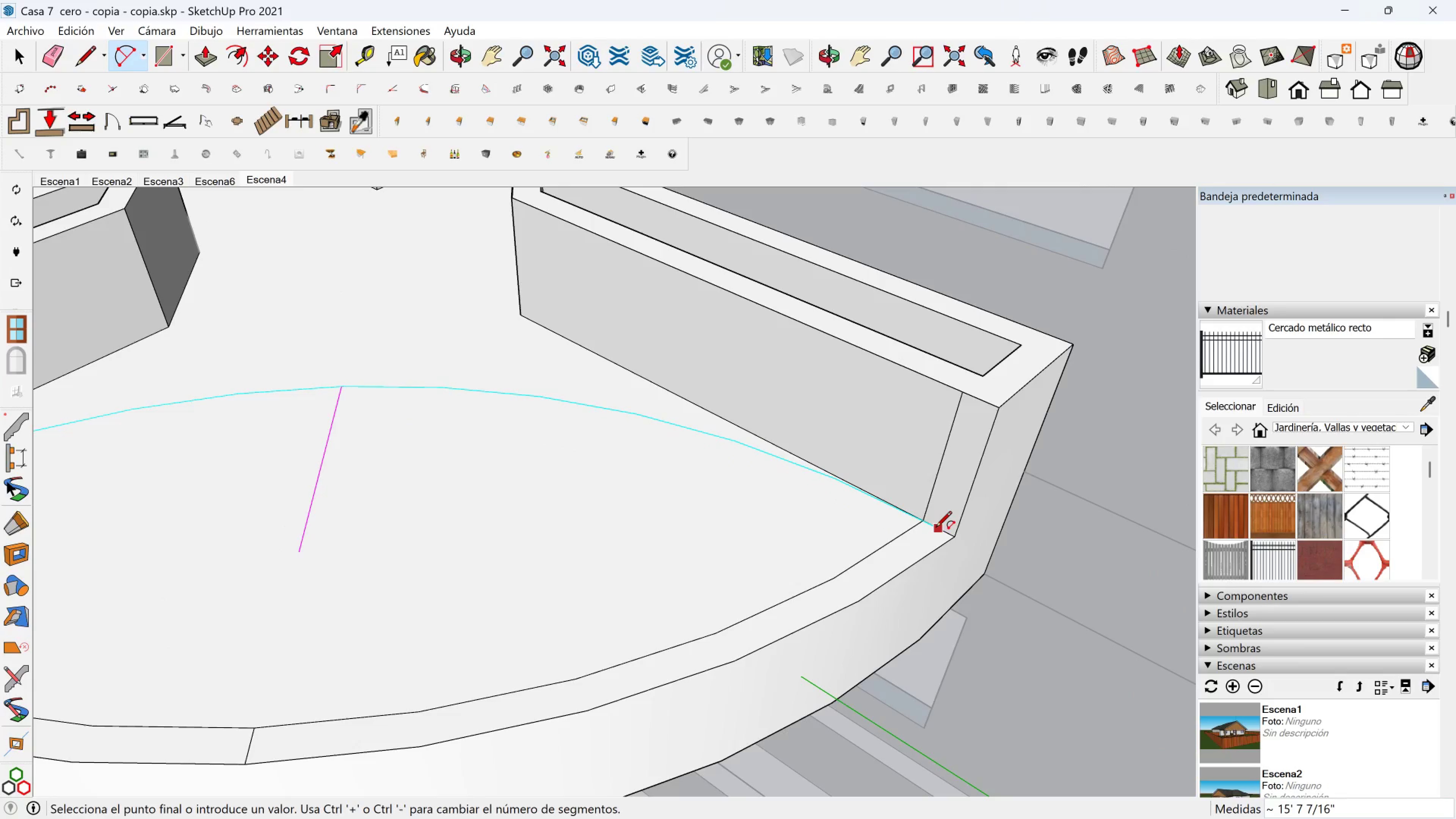 
left_click([936, 528])
 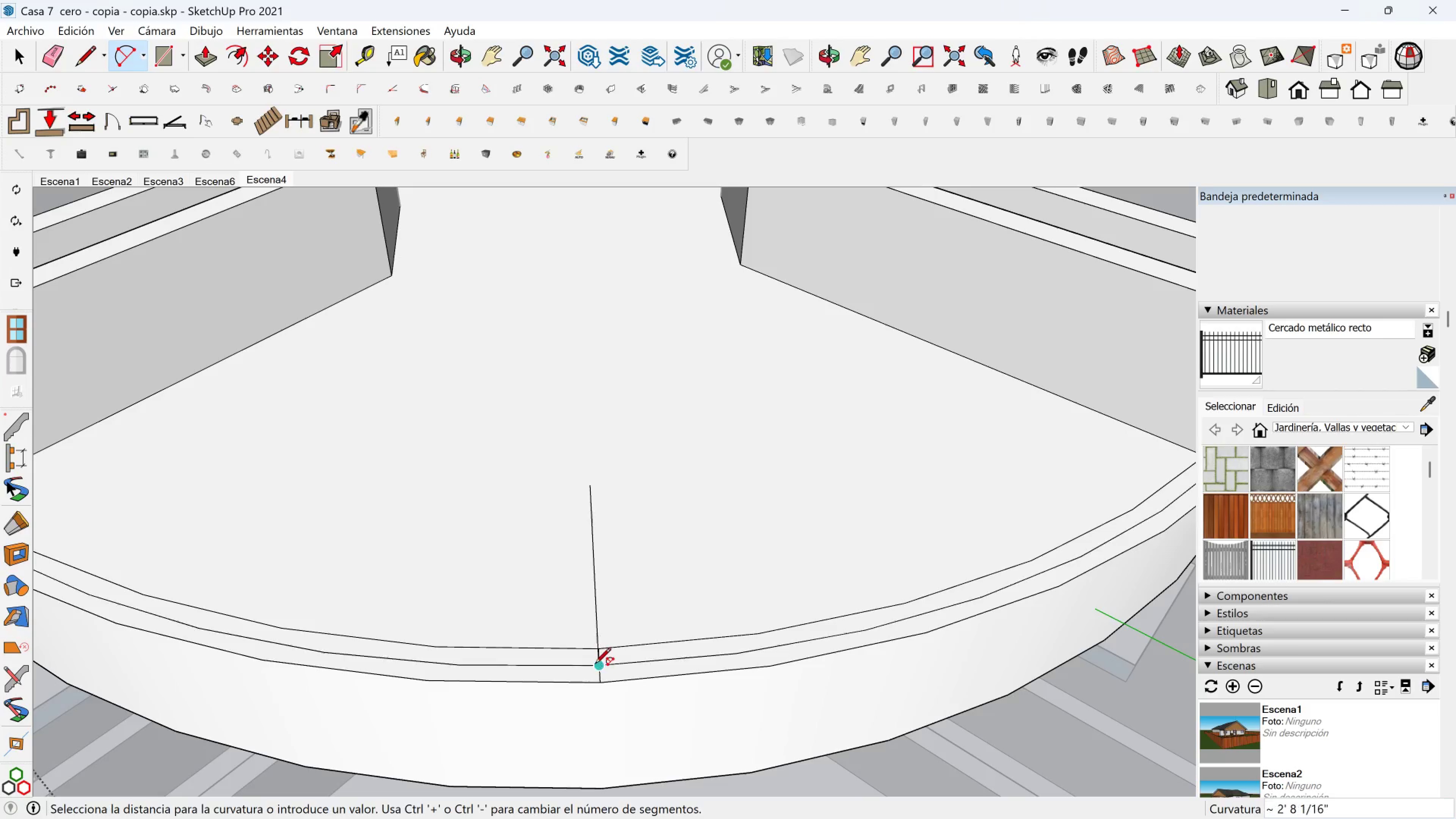 
left_click([599, 666])
 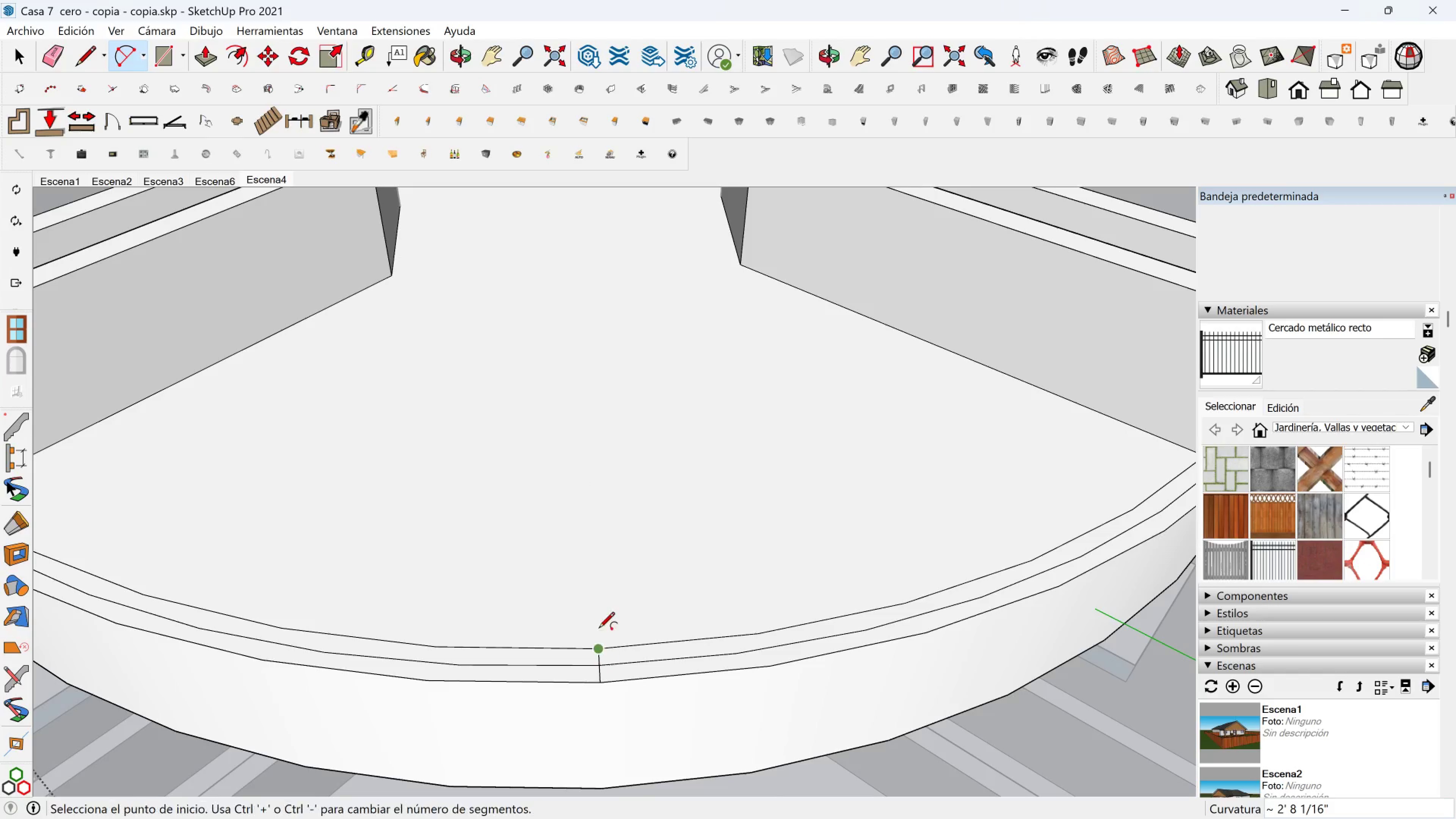 
scroll: coordinate [599, 628], scroll_direction: down, amount: 1.0
 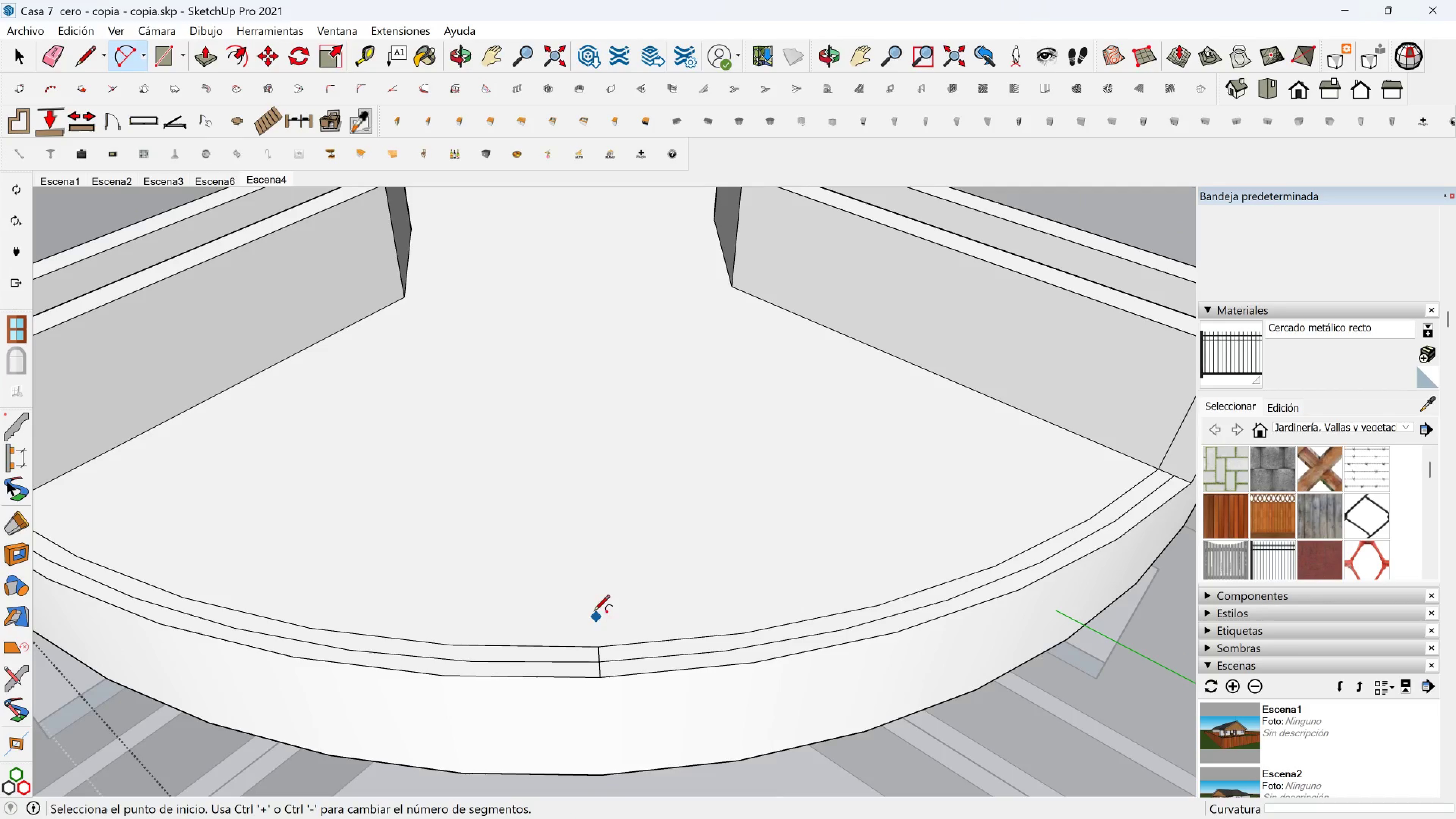 
key(Shift+ShiftLeft)
 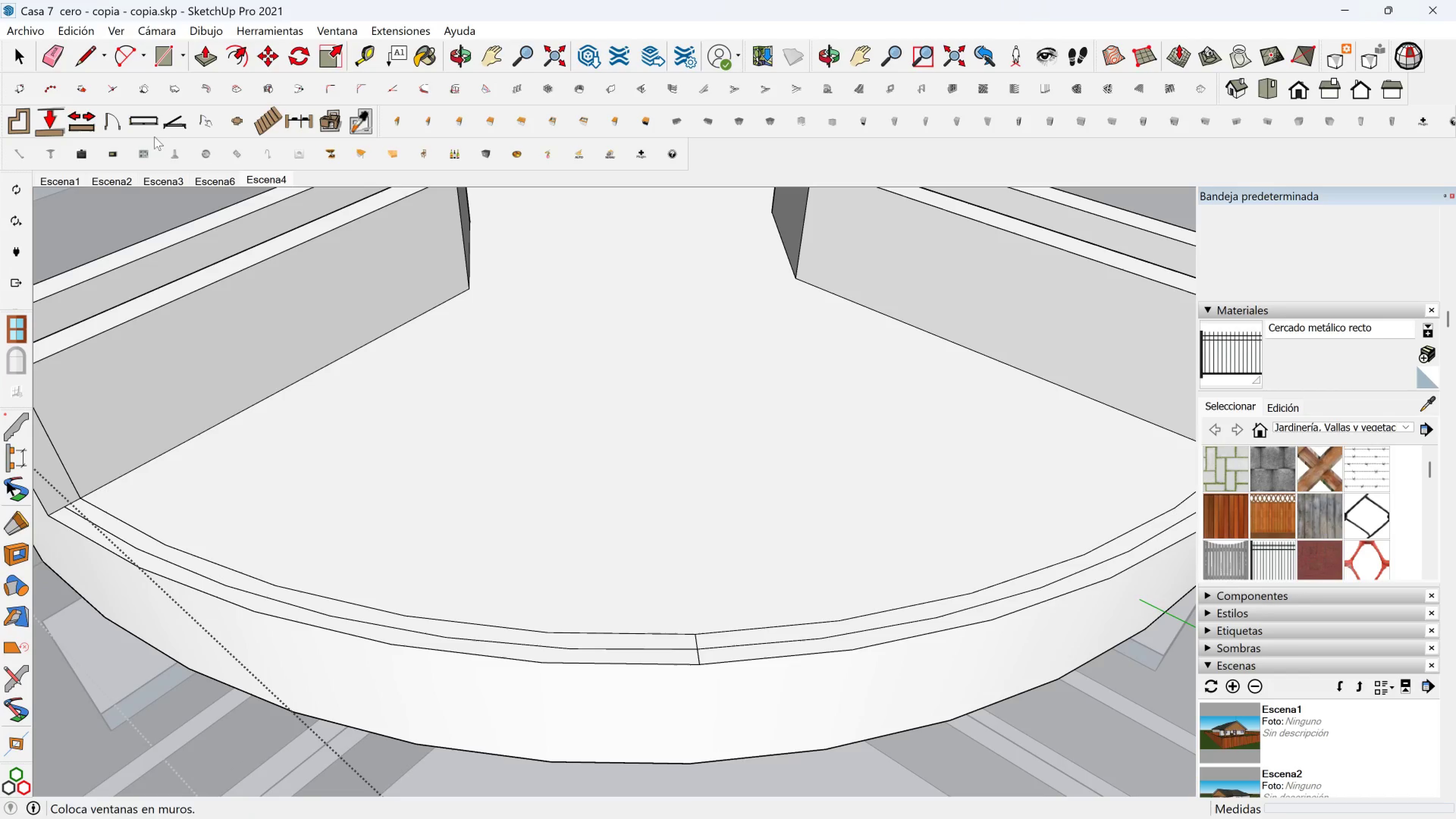 
scroll: coordinate [705, 646], scroll_direction: up, amount: 1.0
 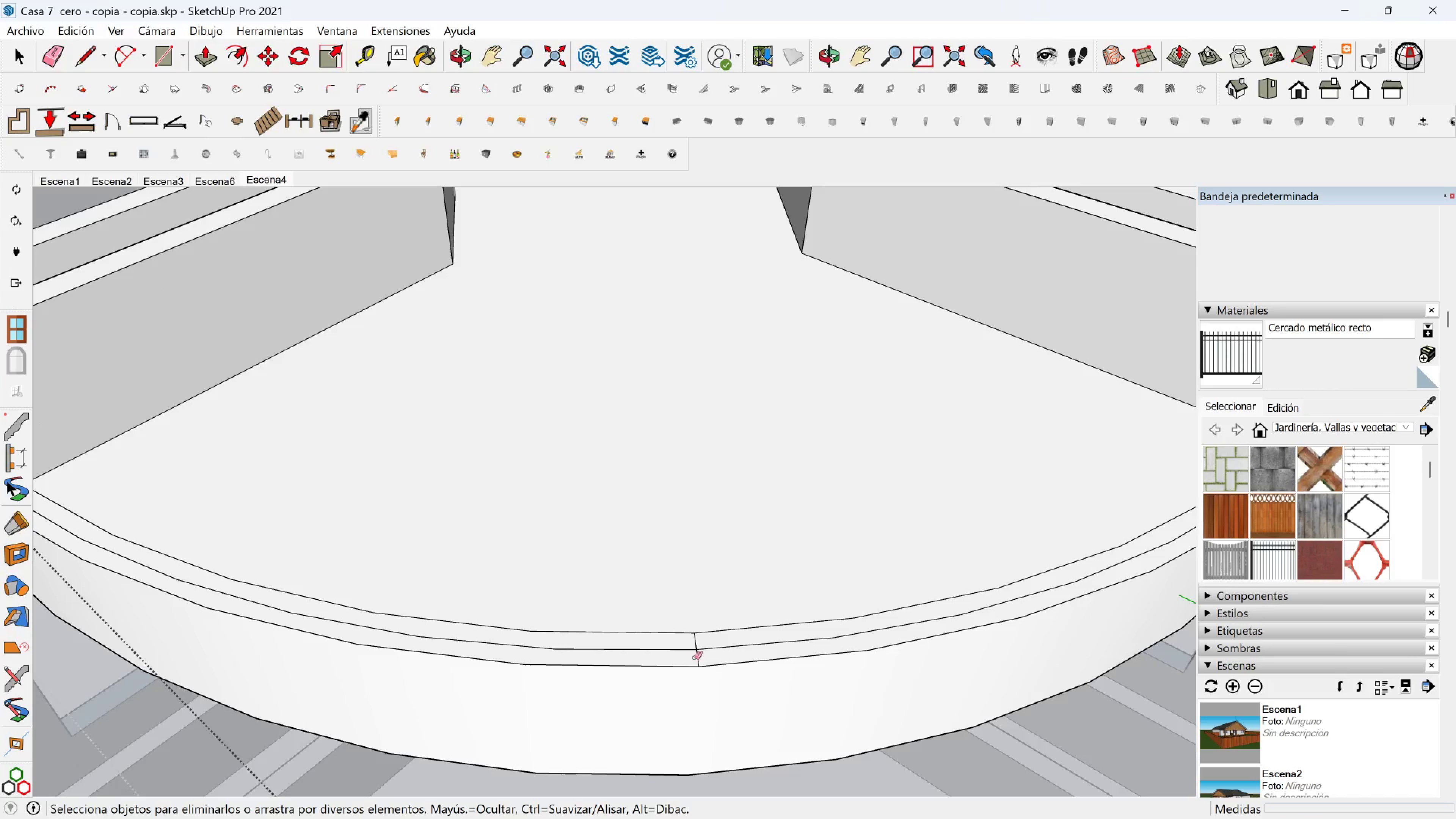 
left_click_drag(start_coordinate=[694, 658], to_coordinate=[699, 658])
 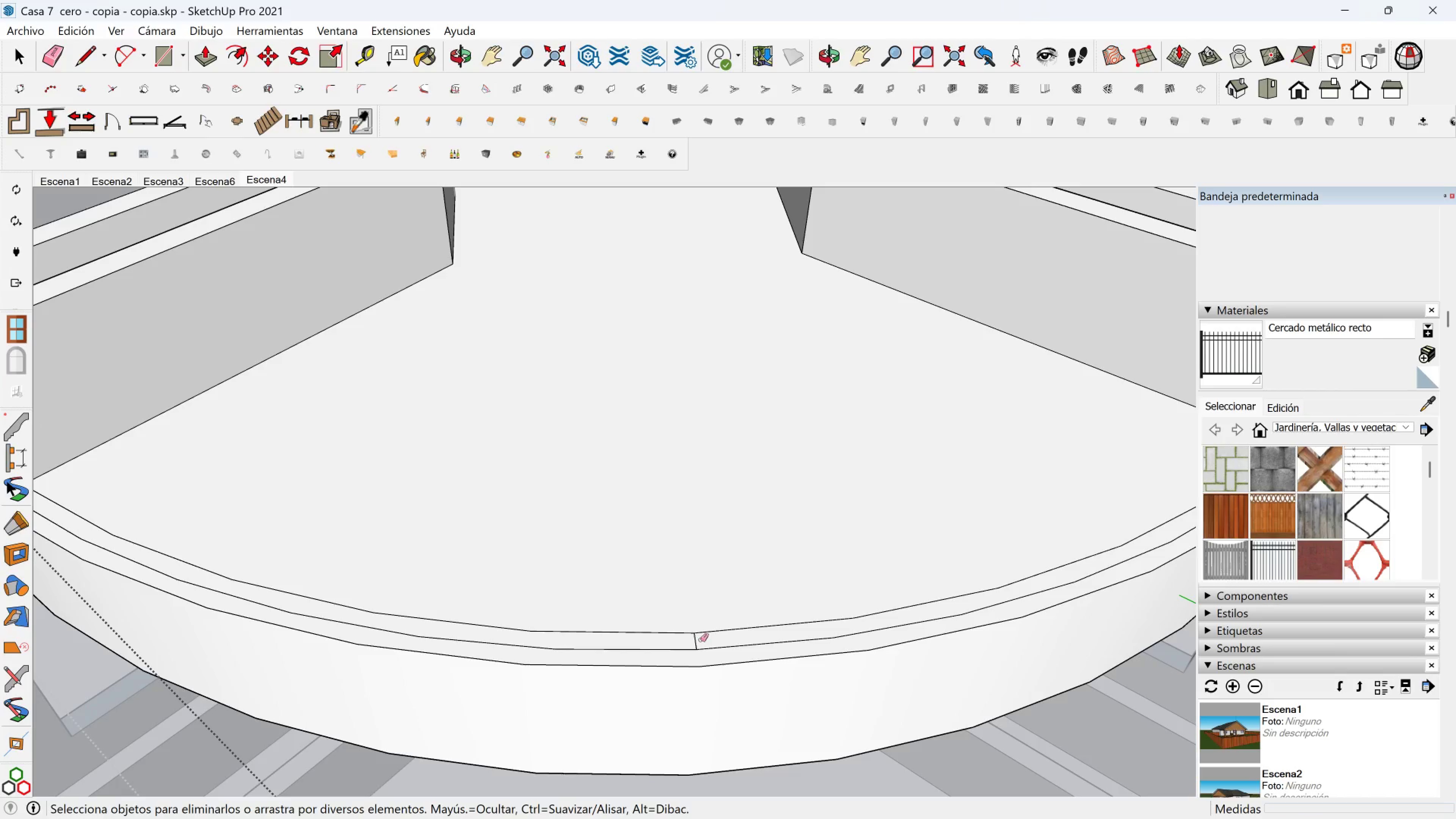 
left_click_drag(start_coordinate=[695, 640], to_coordinate=[692, 641])
 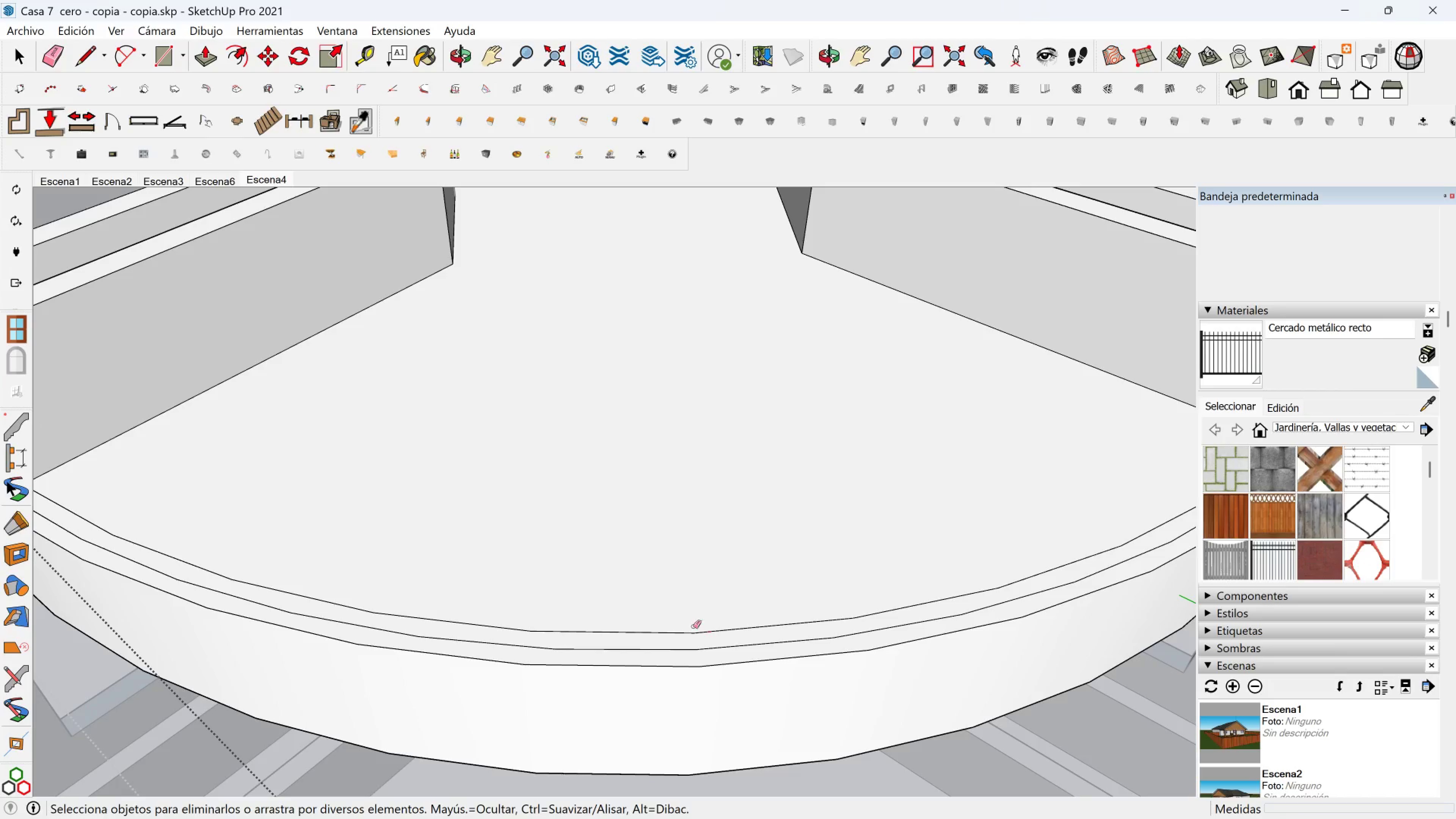 
scroll: coordinate [642, 606], scroll_direction: down, amount: 2.0
 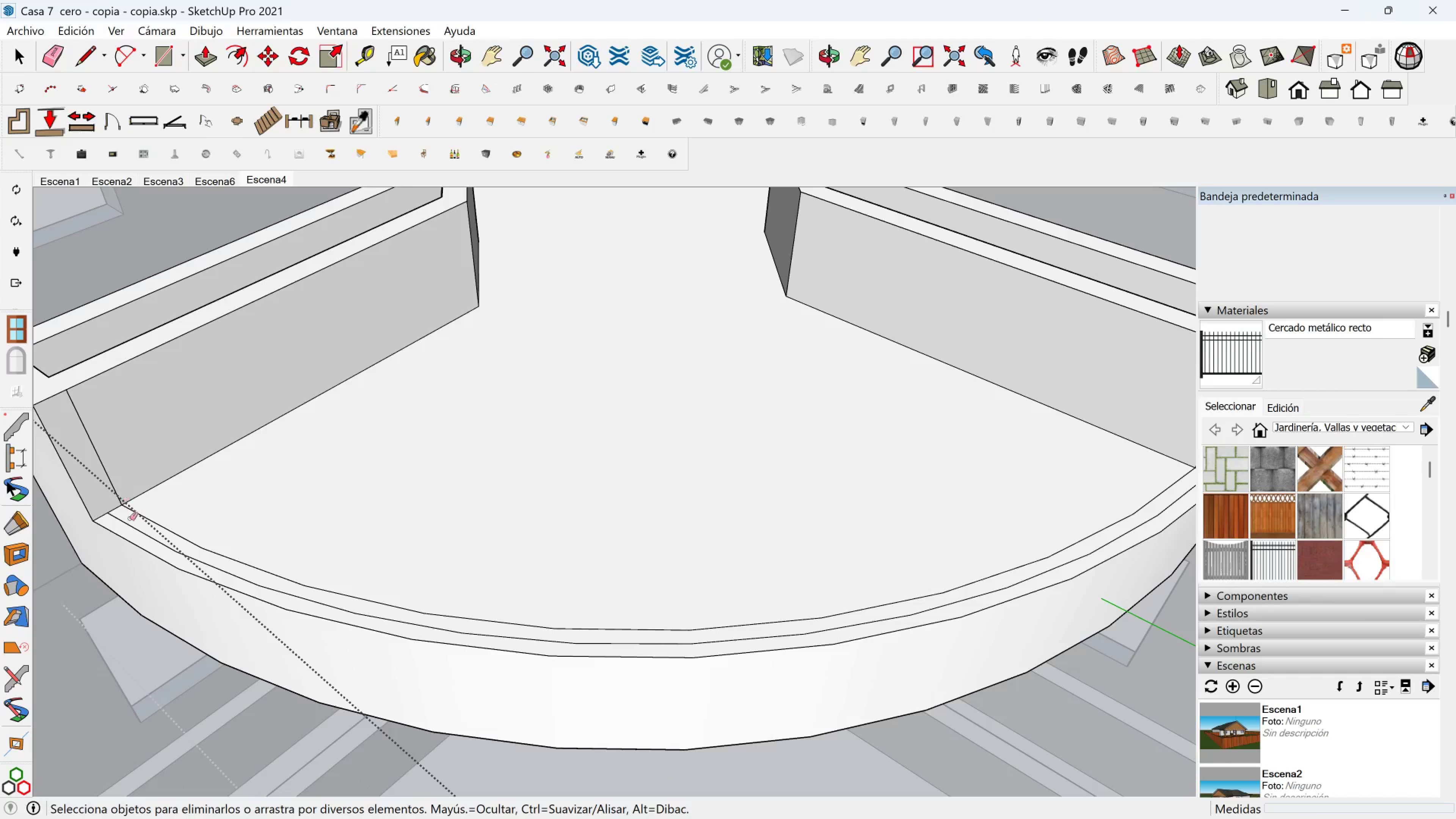 
key(Space)
 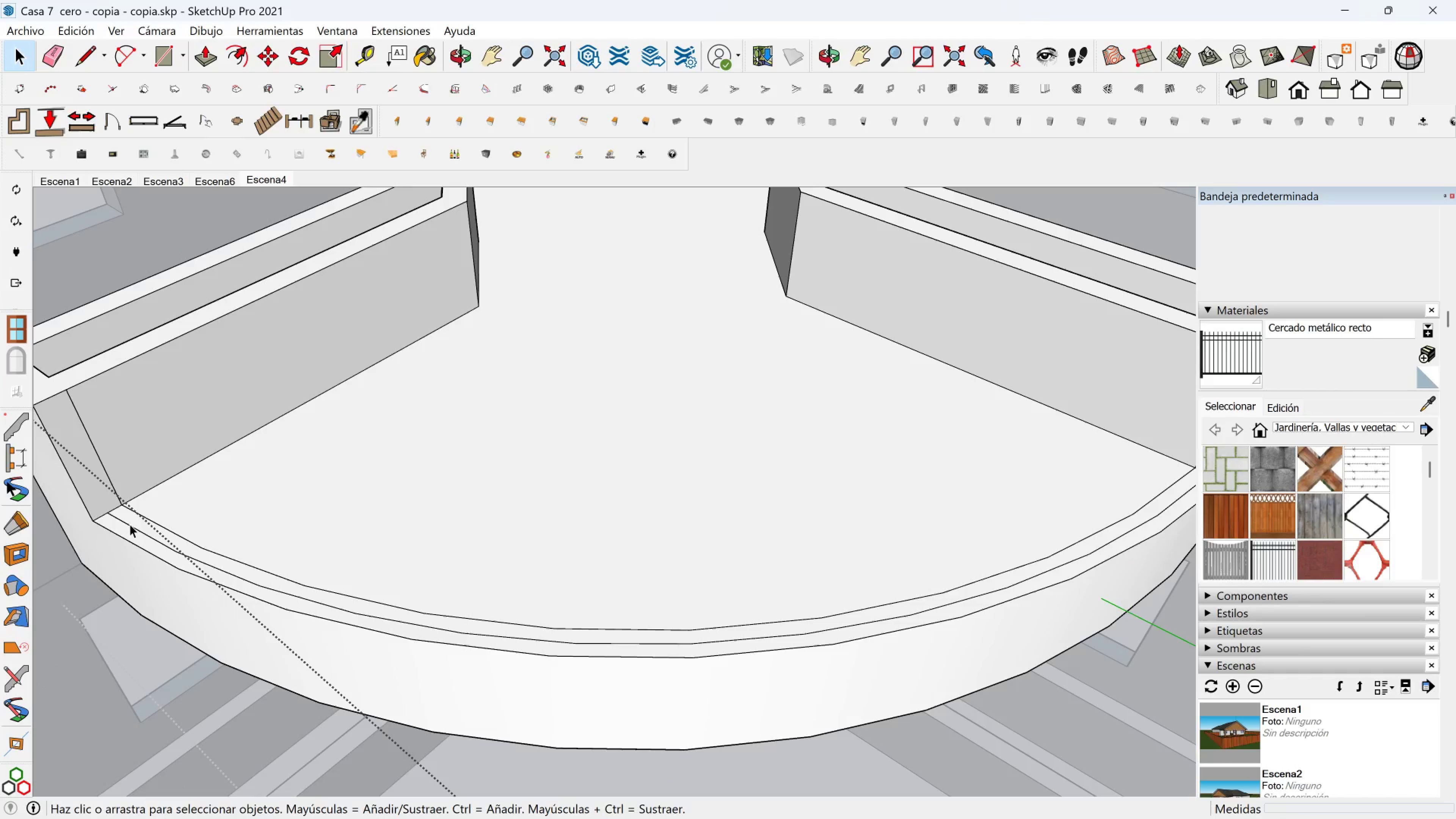 
left_click([130, 524])
 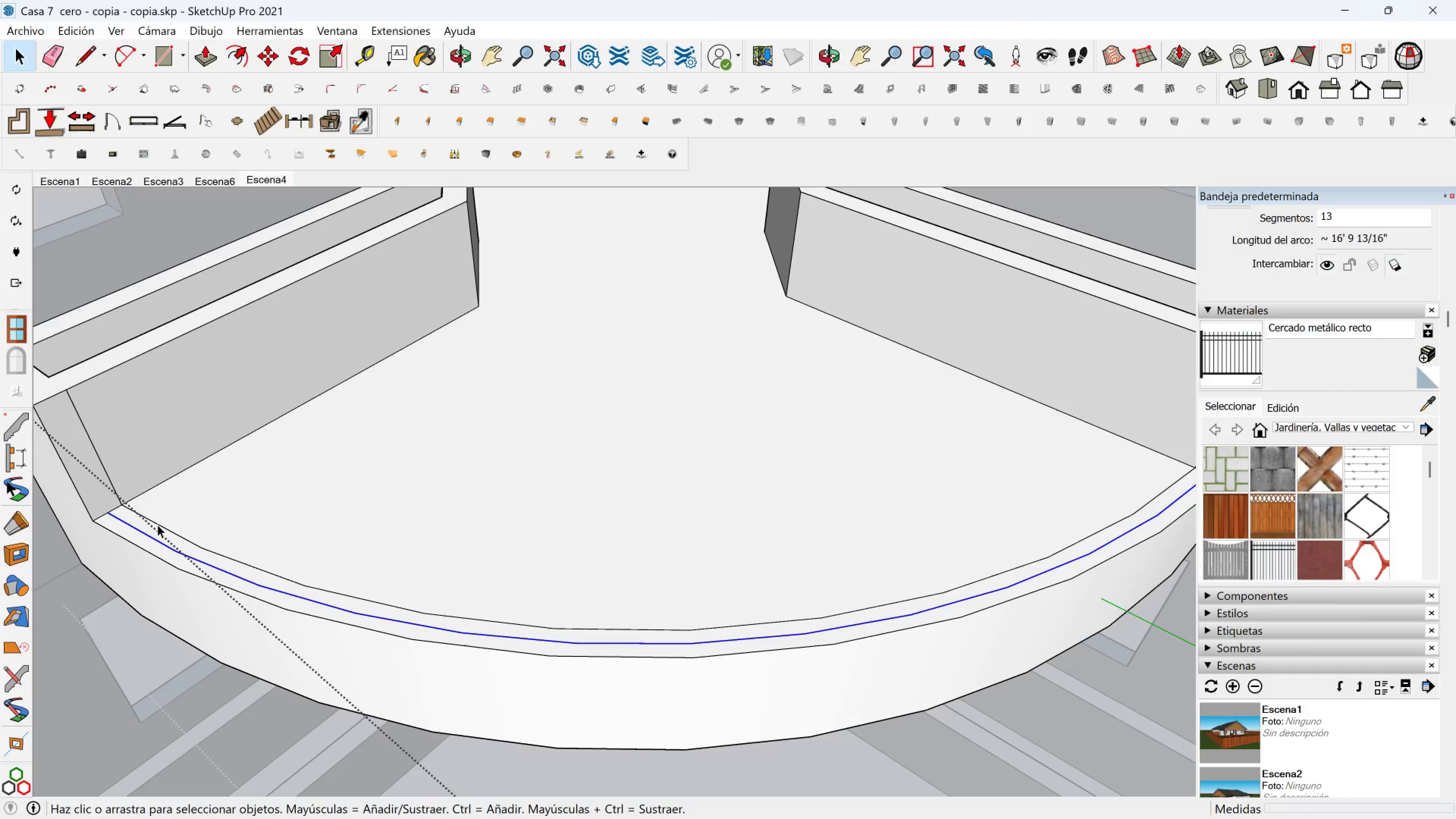 
key(M)
 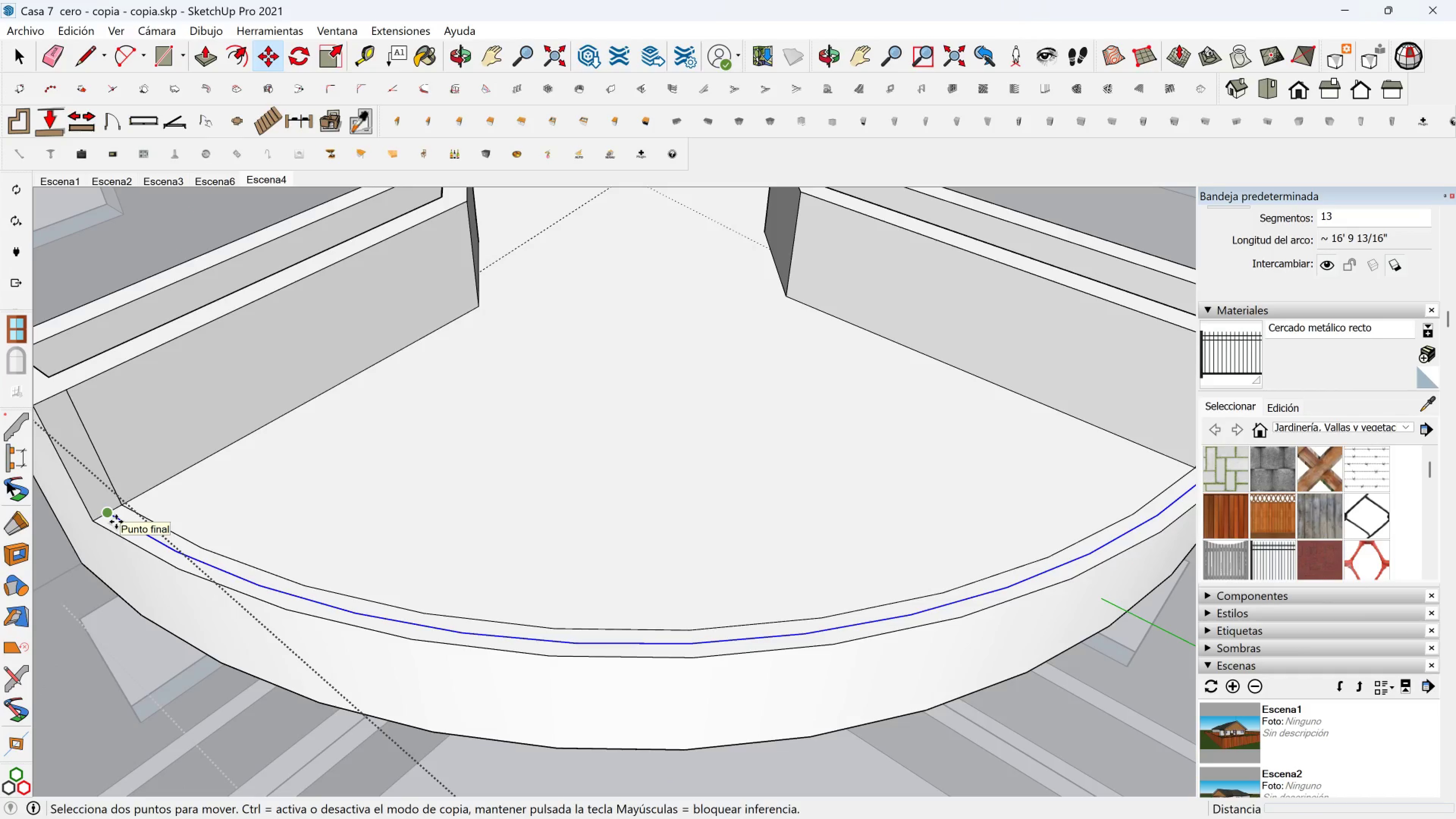 
key(Control+ControlLeft)
 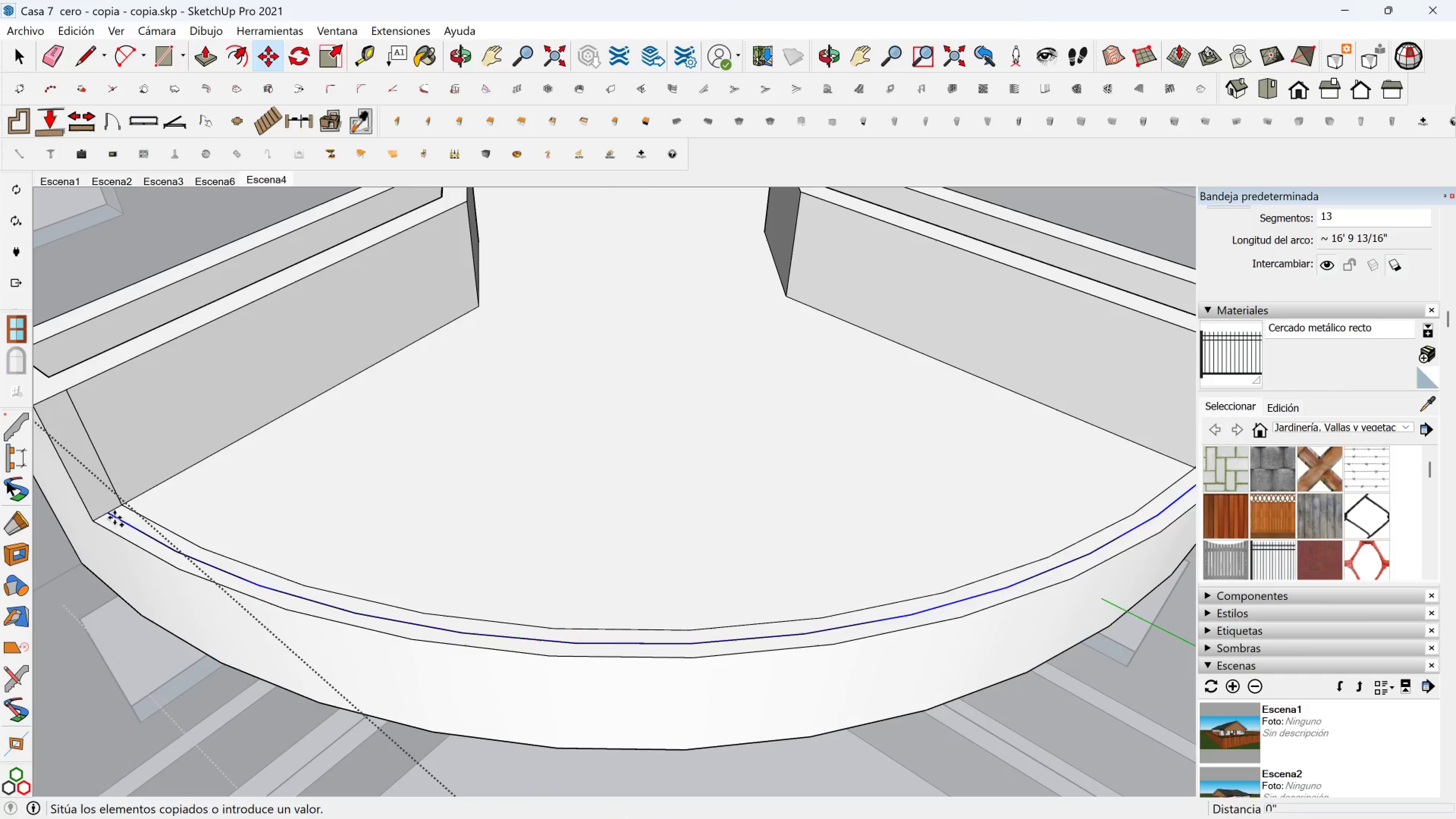 
left_click([116, 522])
 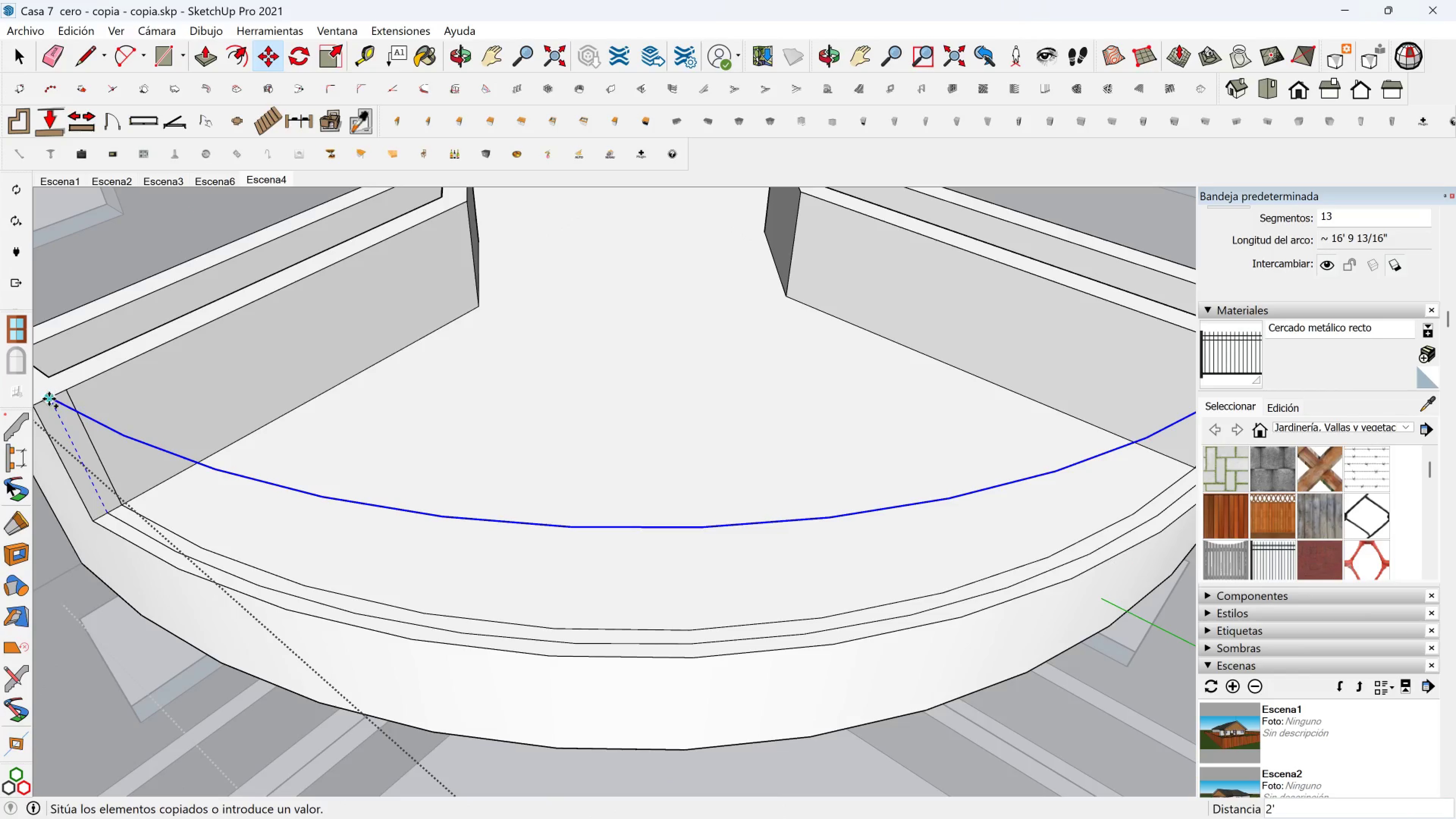 
left_click([49, 399])
 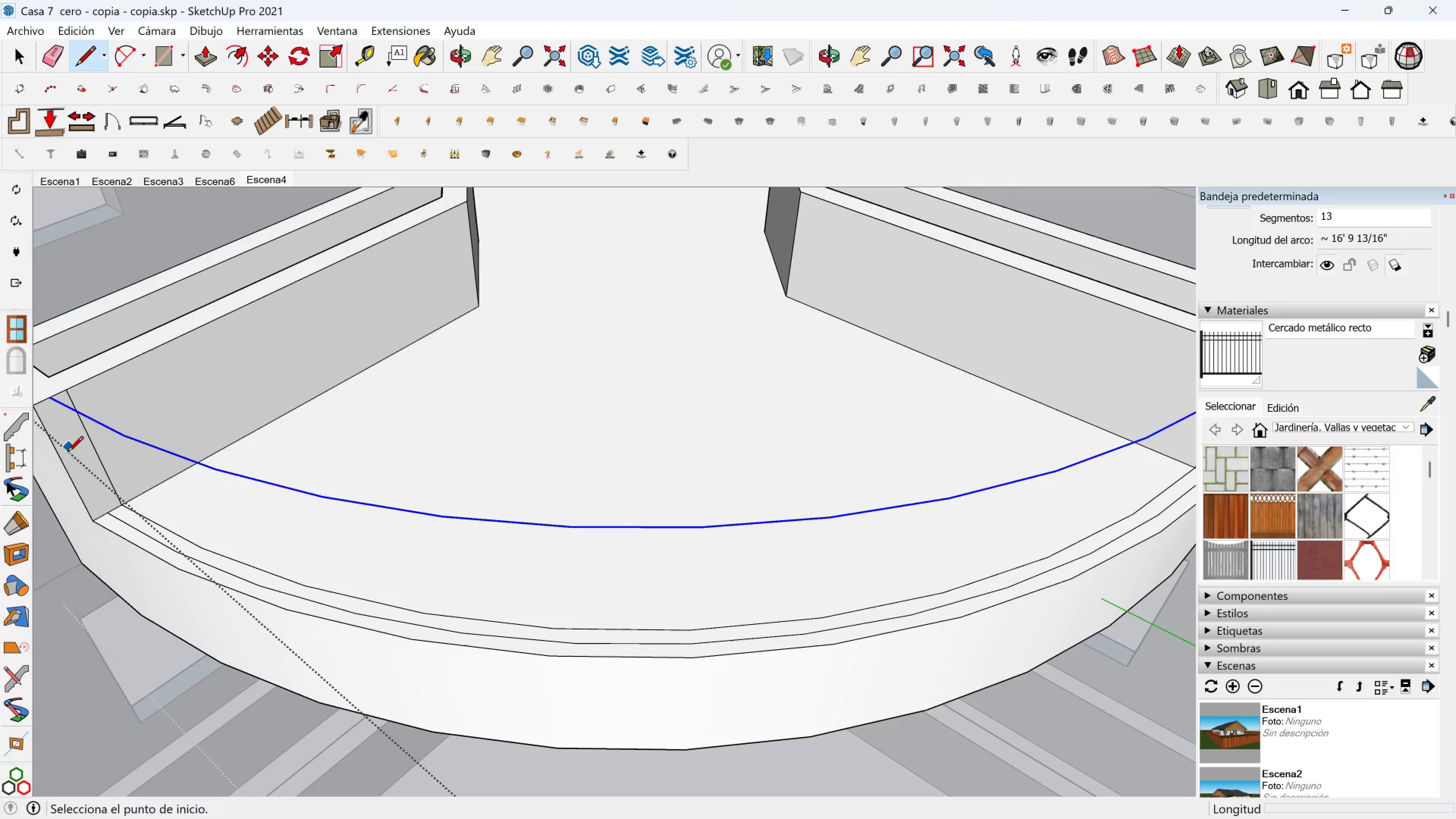 
left_click([56, 399])
 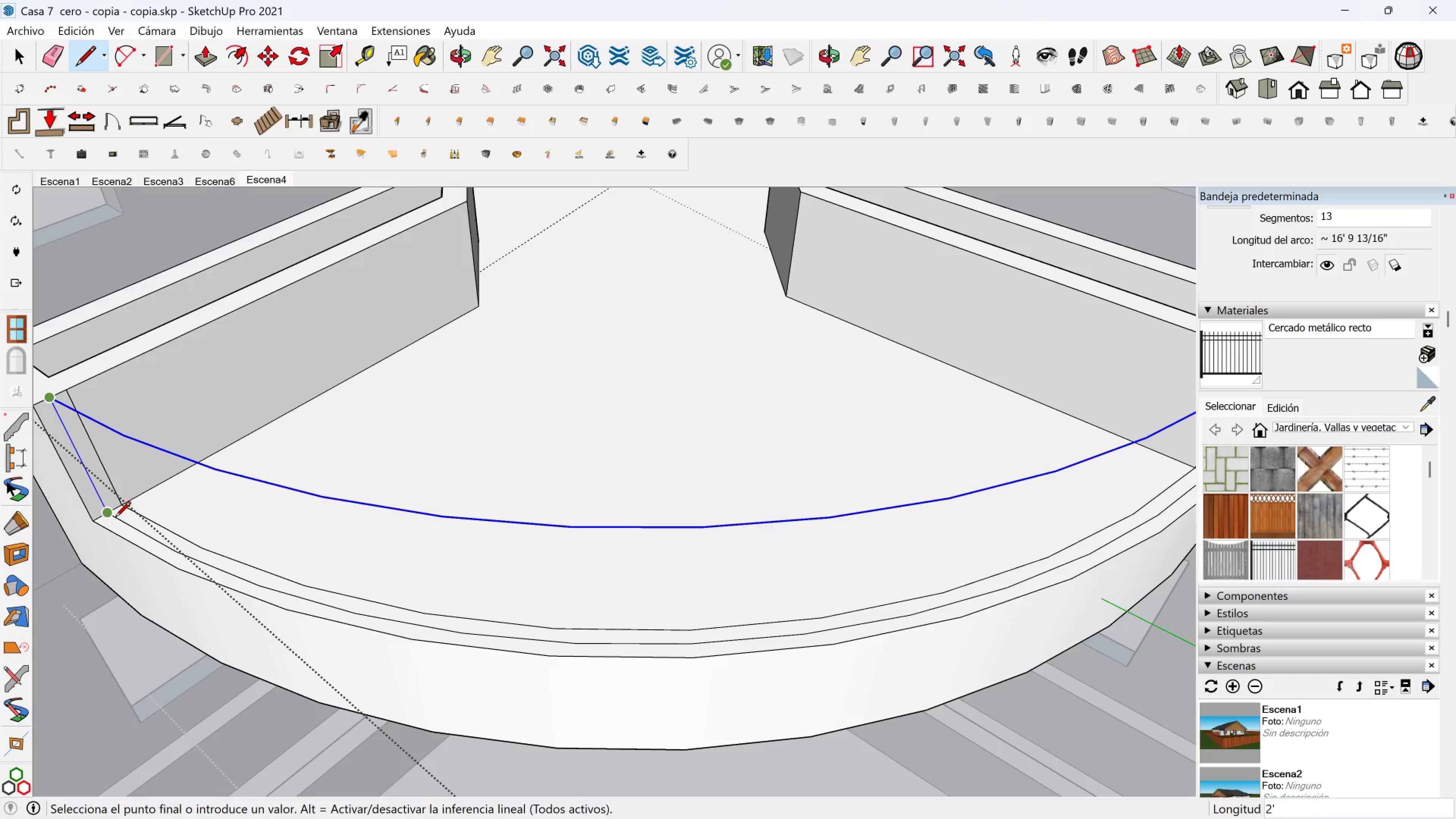 
left_click([111, 518])
 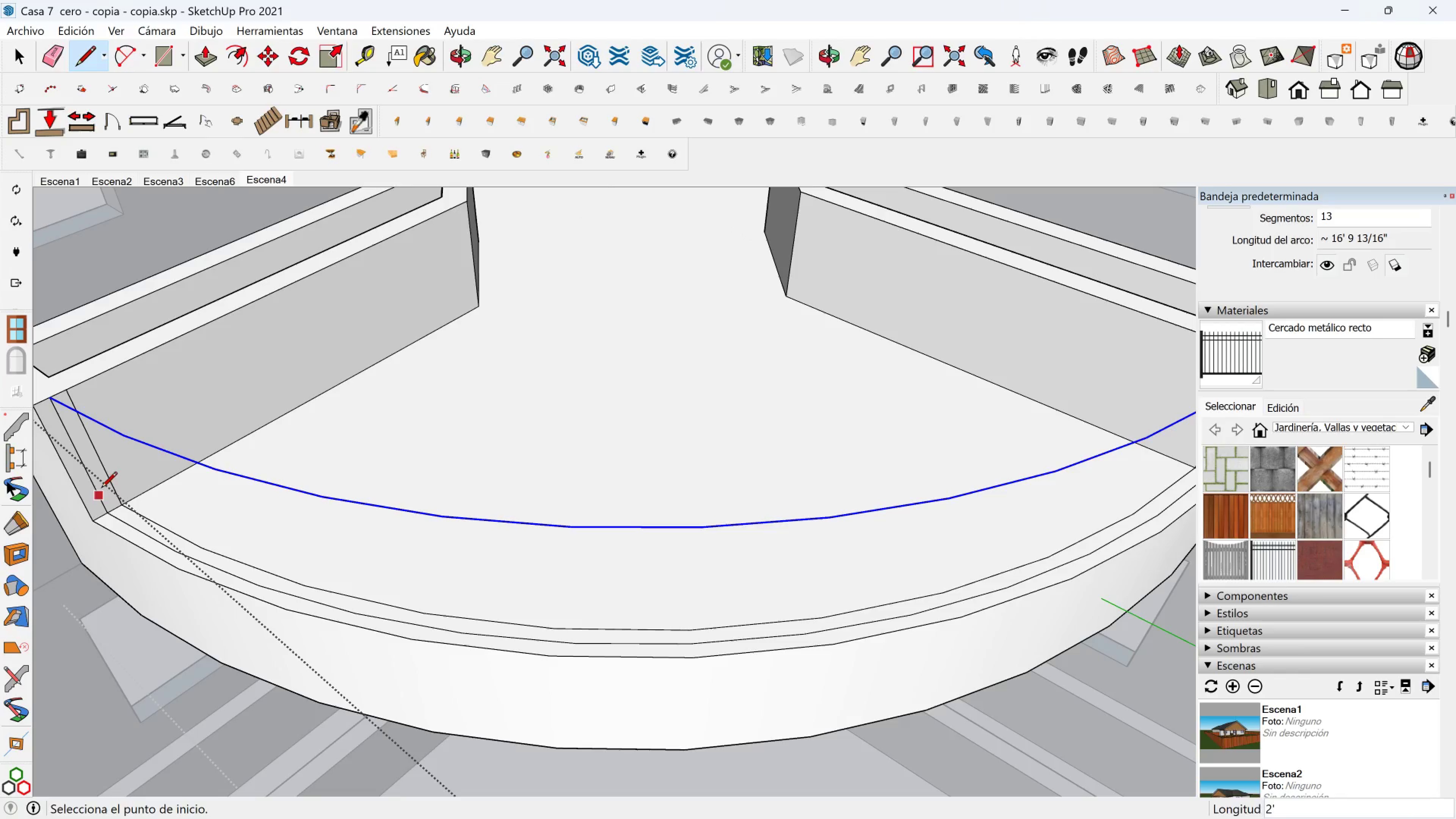 
key(Space)
 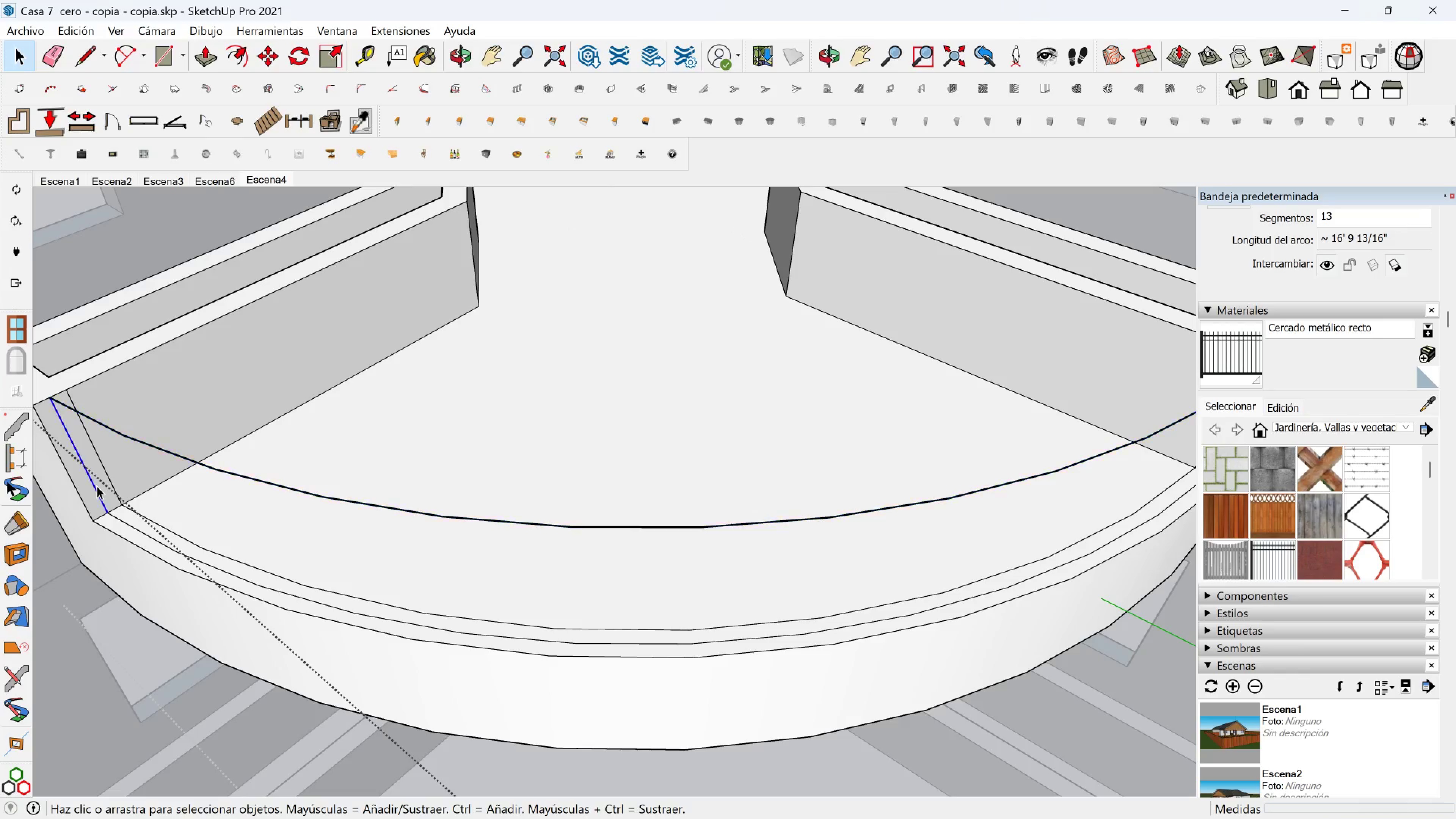 
left_click([97, 486])
 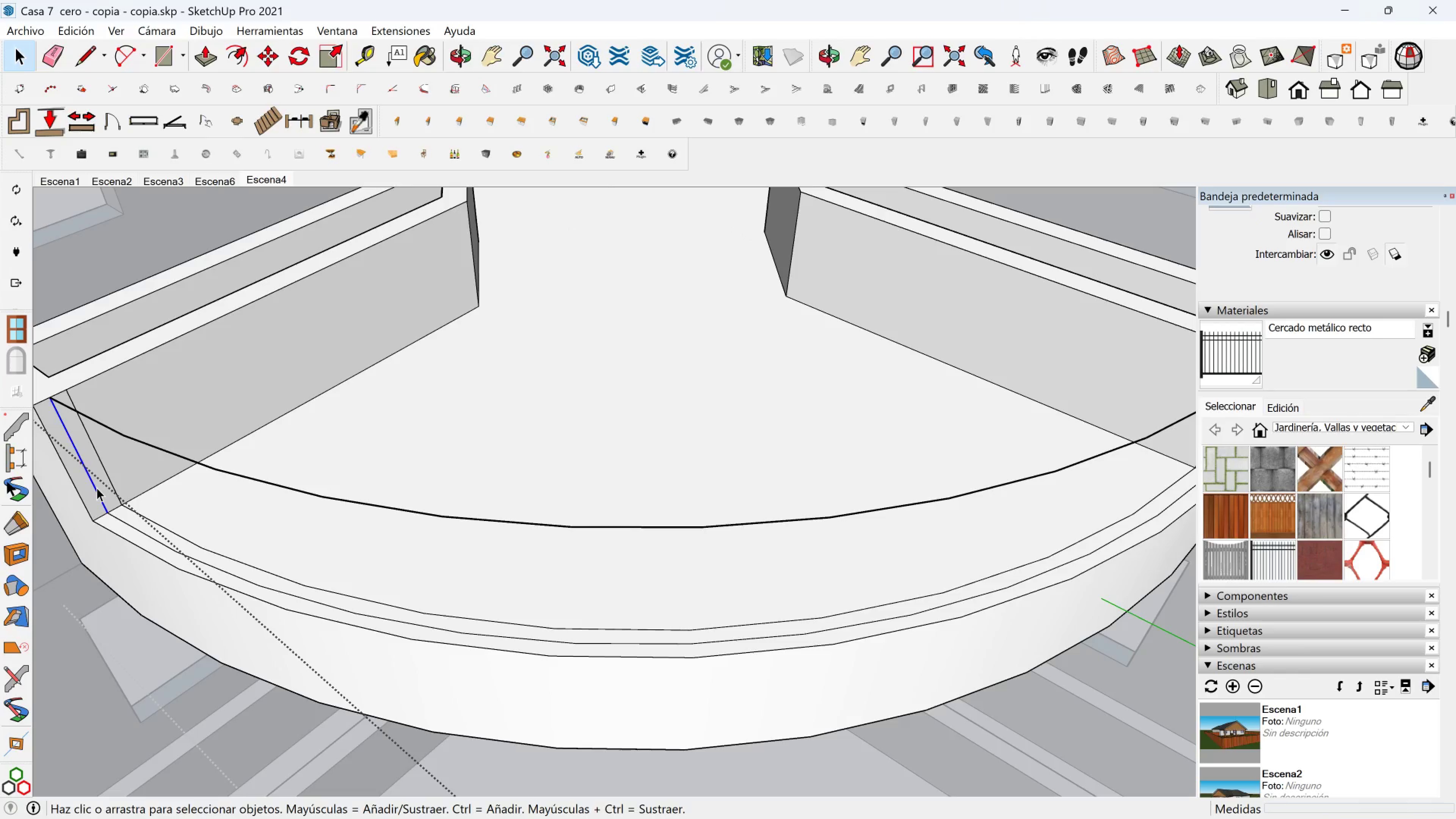 
key(M)
 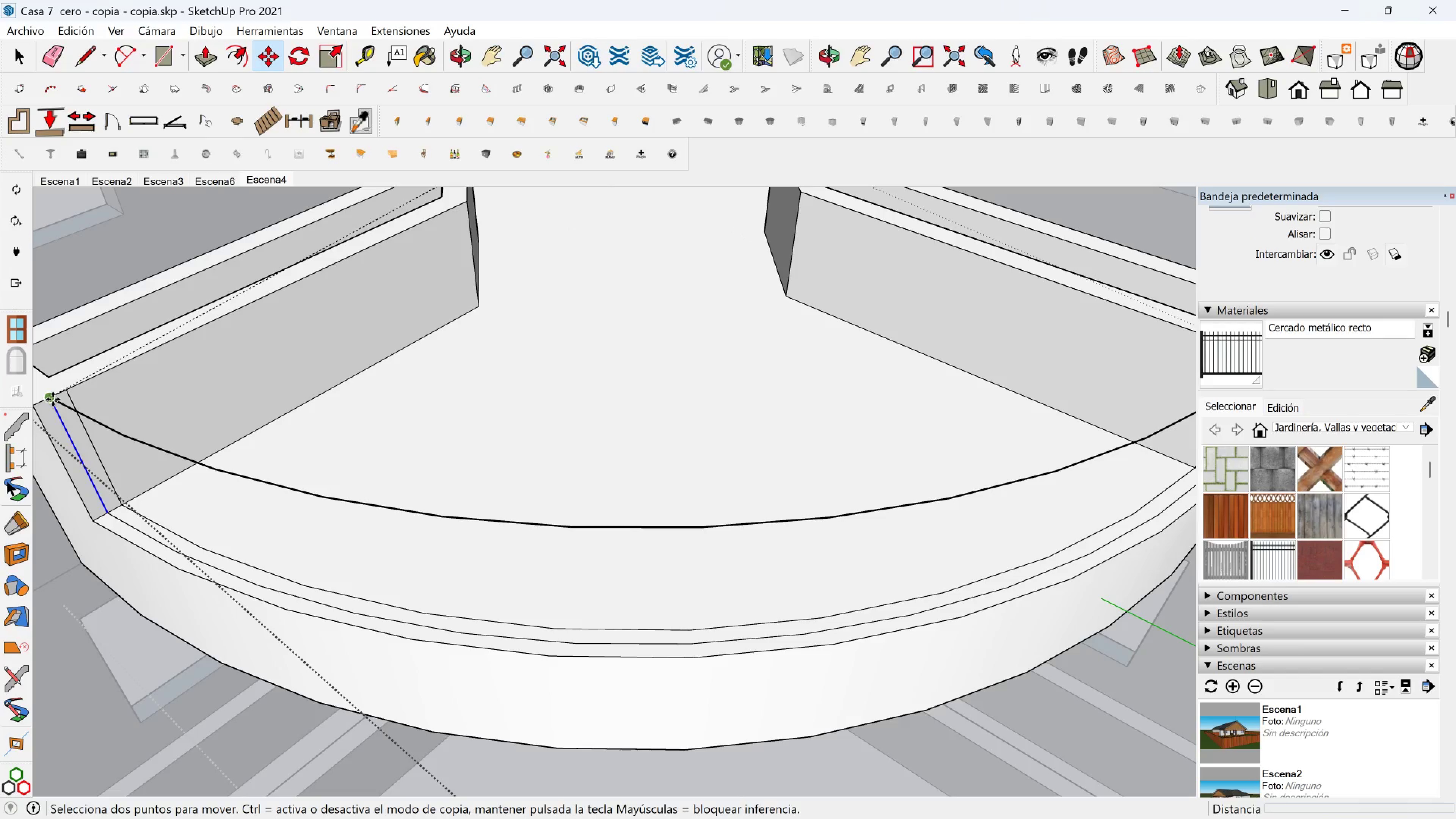 
left_click([53, 399])
 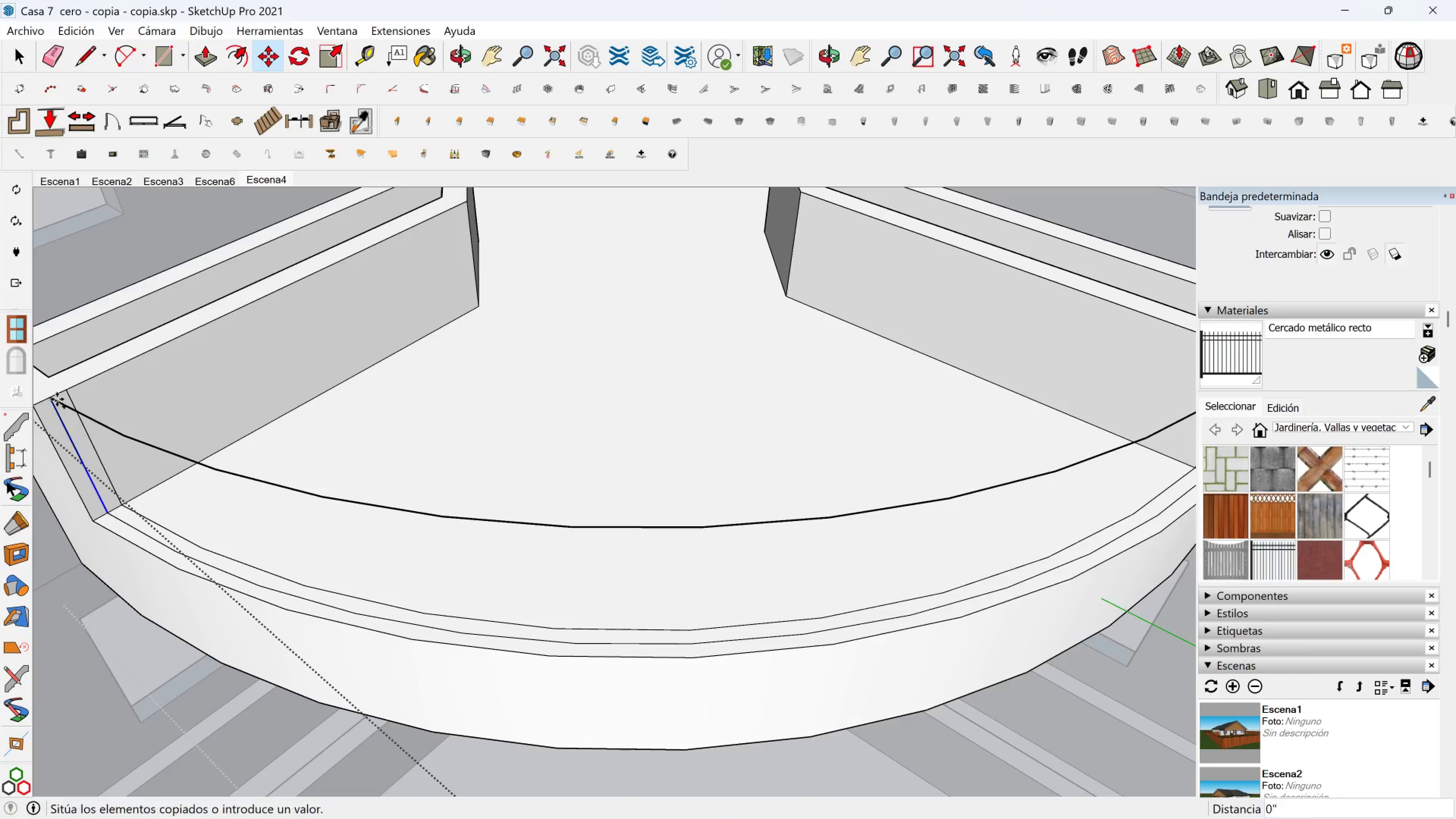 
key(Control+ControlLeft)
 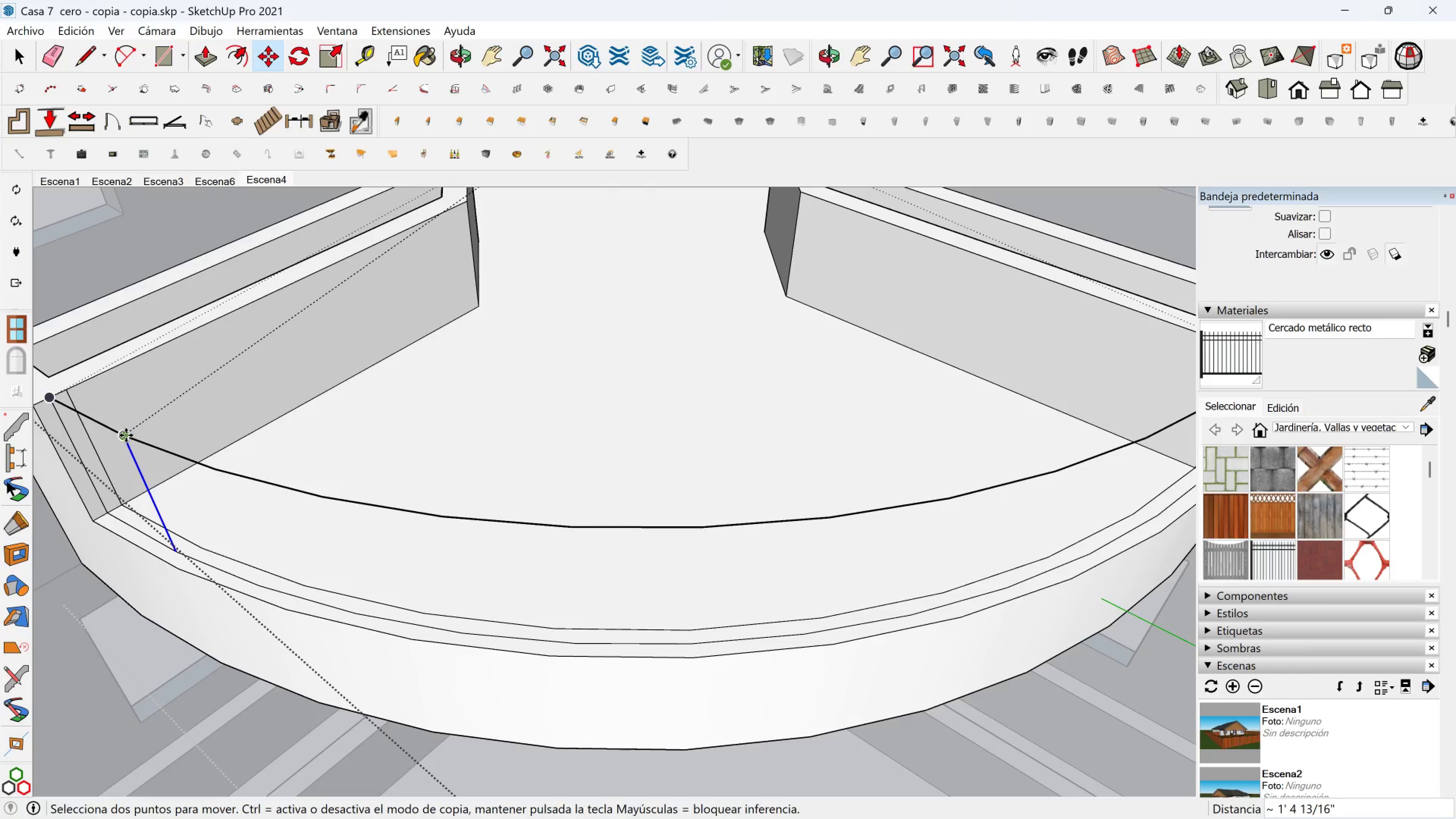 
key(Control+ControlLeft)
 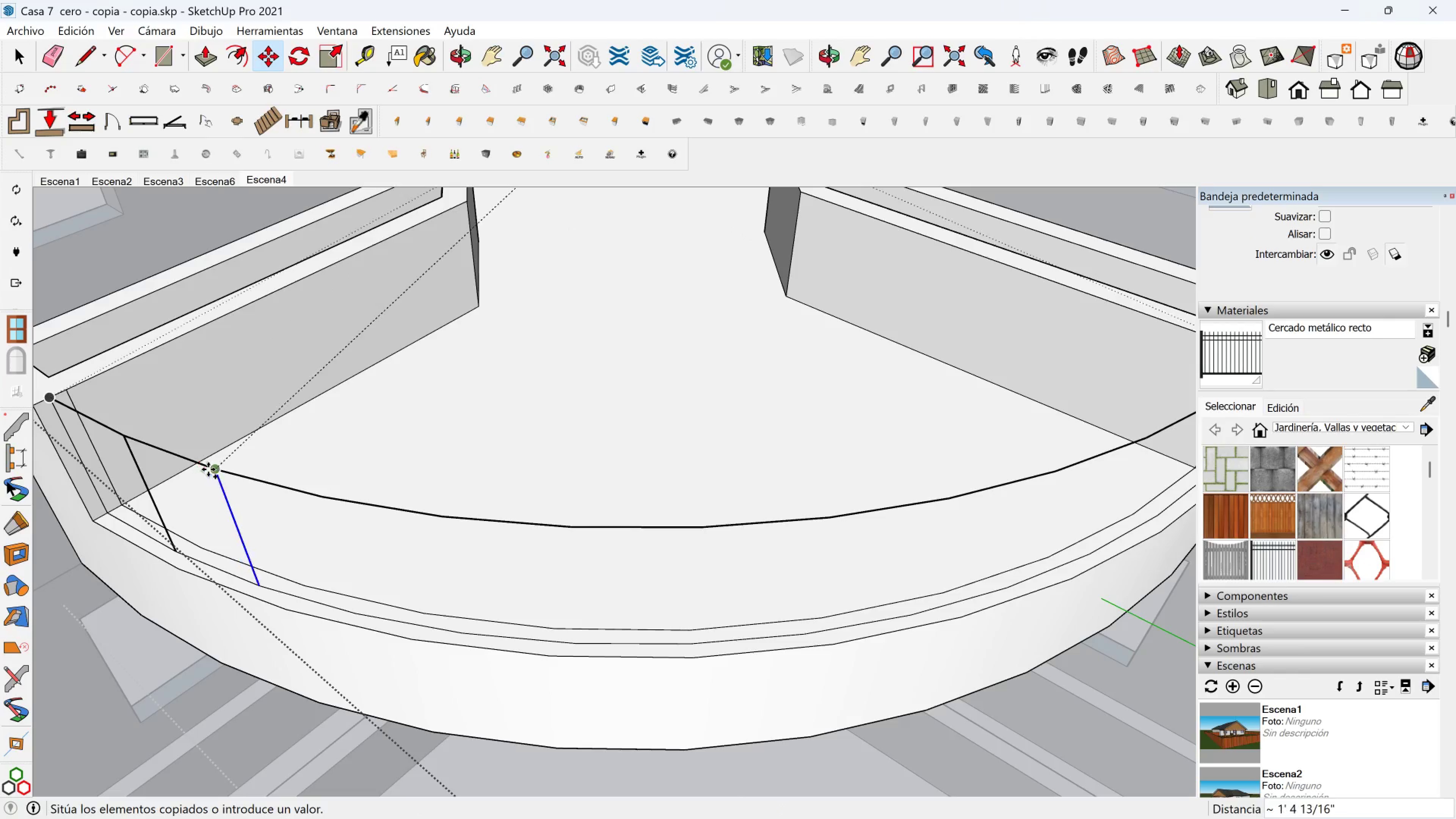 
left_click([210, 469])
 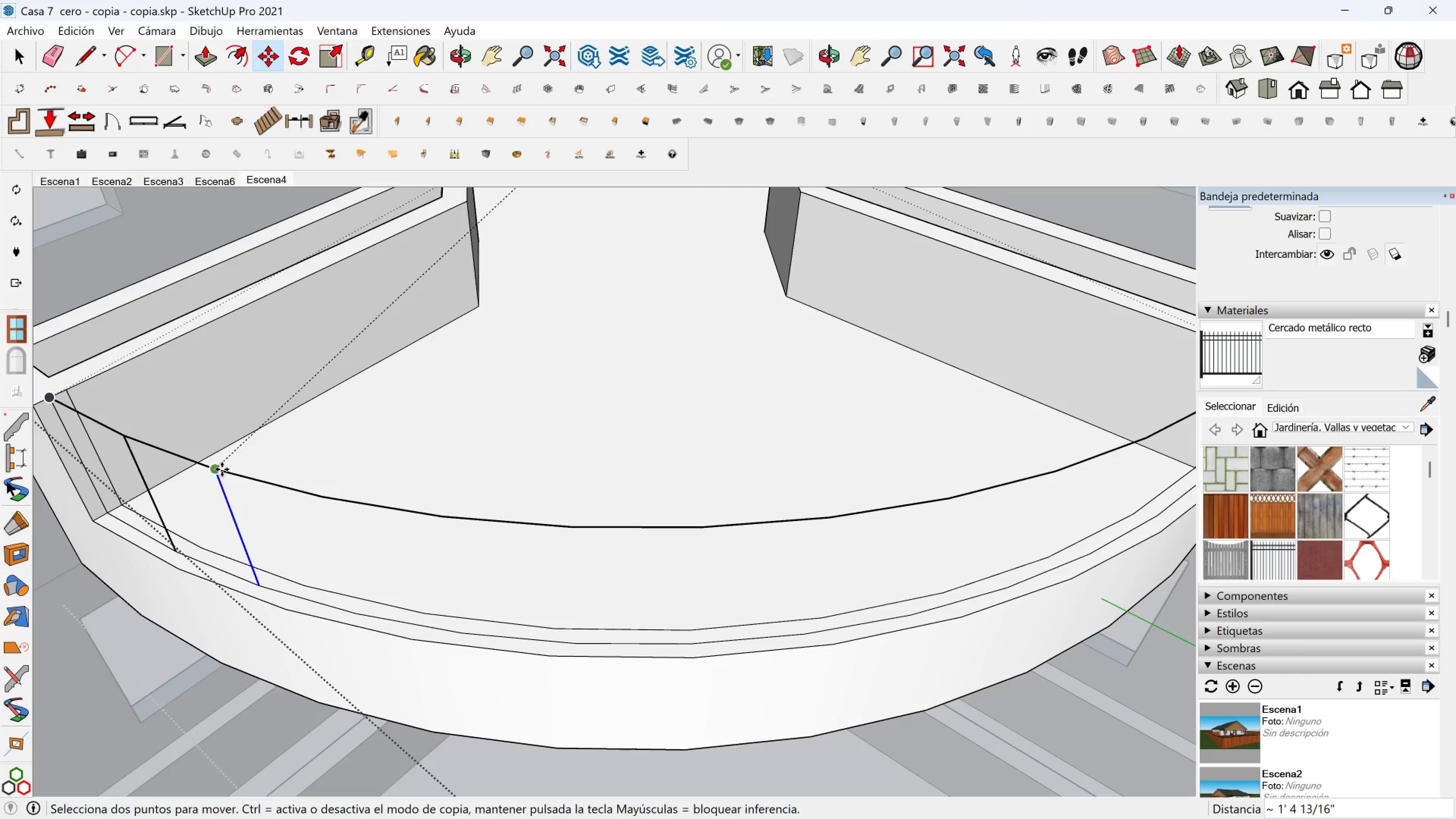 
key(Control+ControlLeft)
 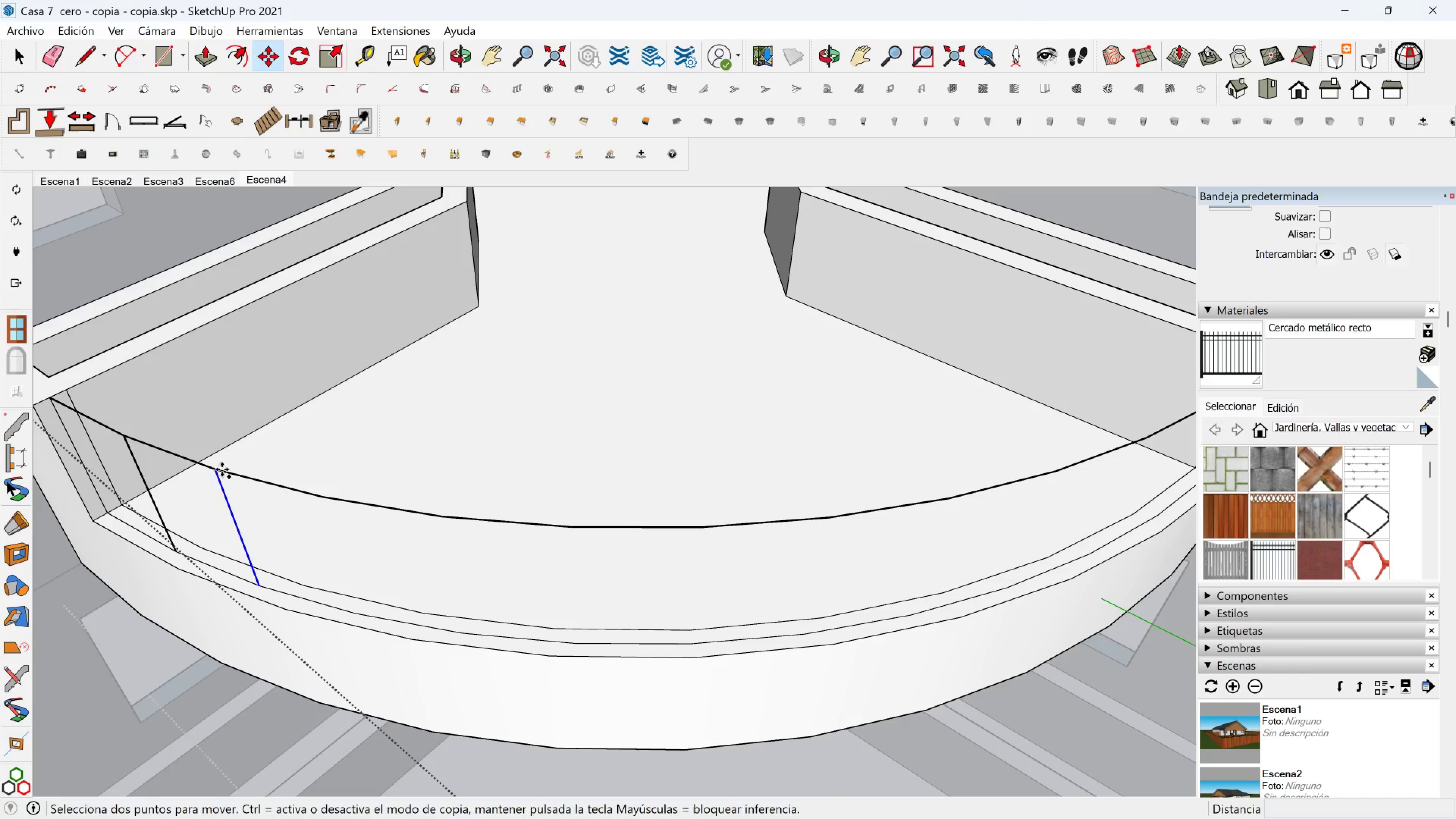 
left_click([222, 469])
 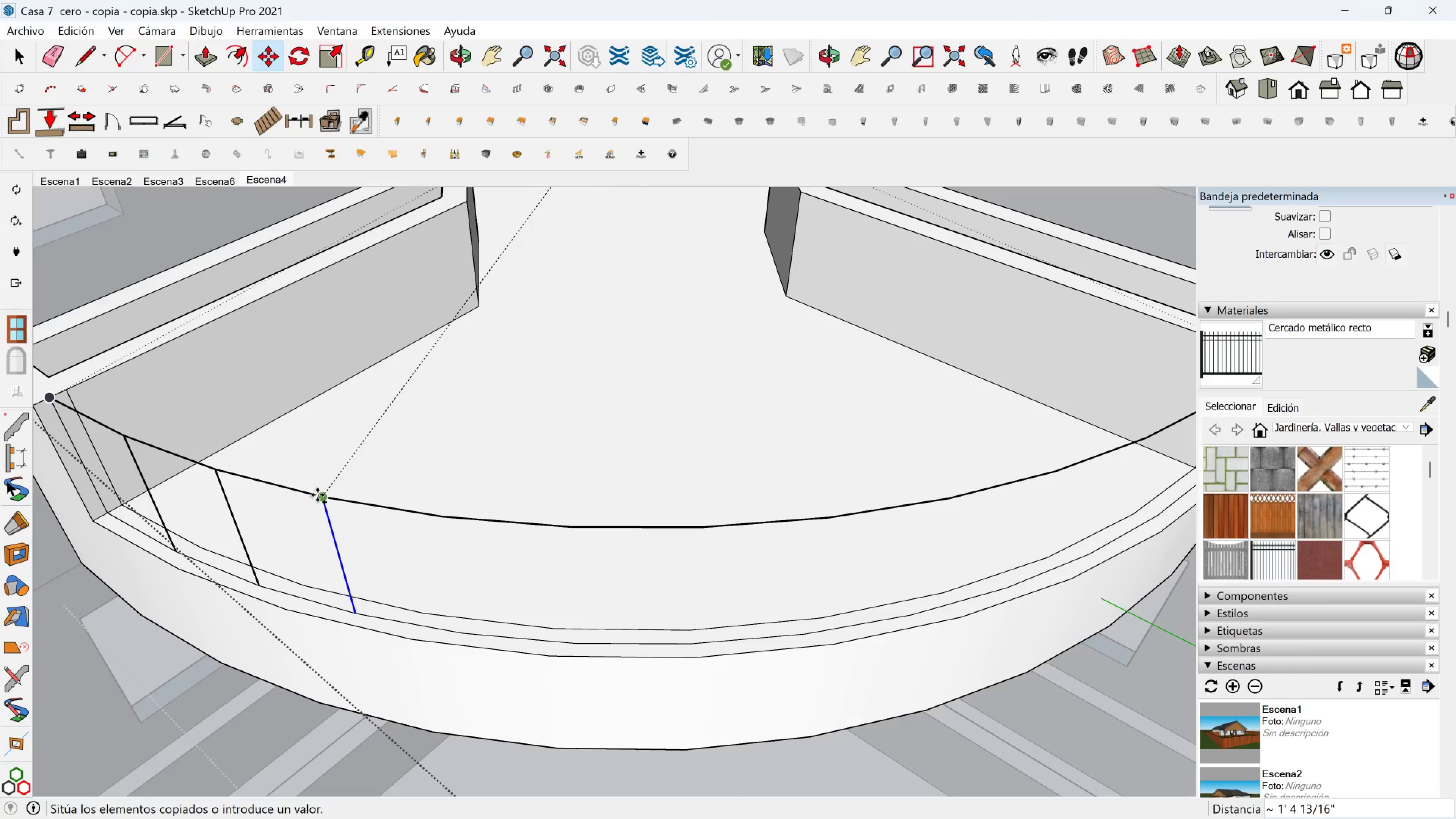 
left_click([317, 495])
 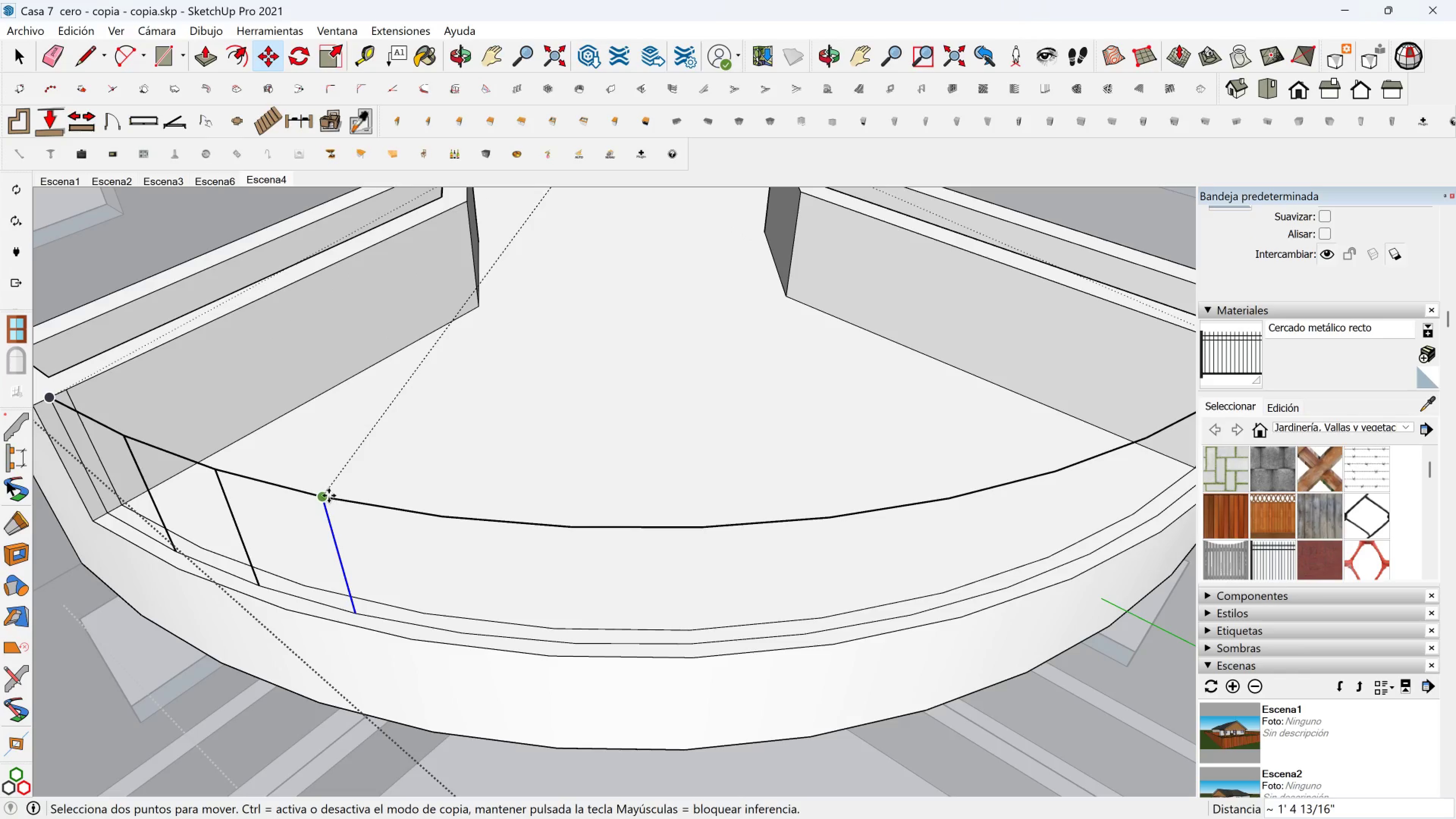 
key(Control+ControlLeft)
 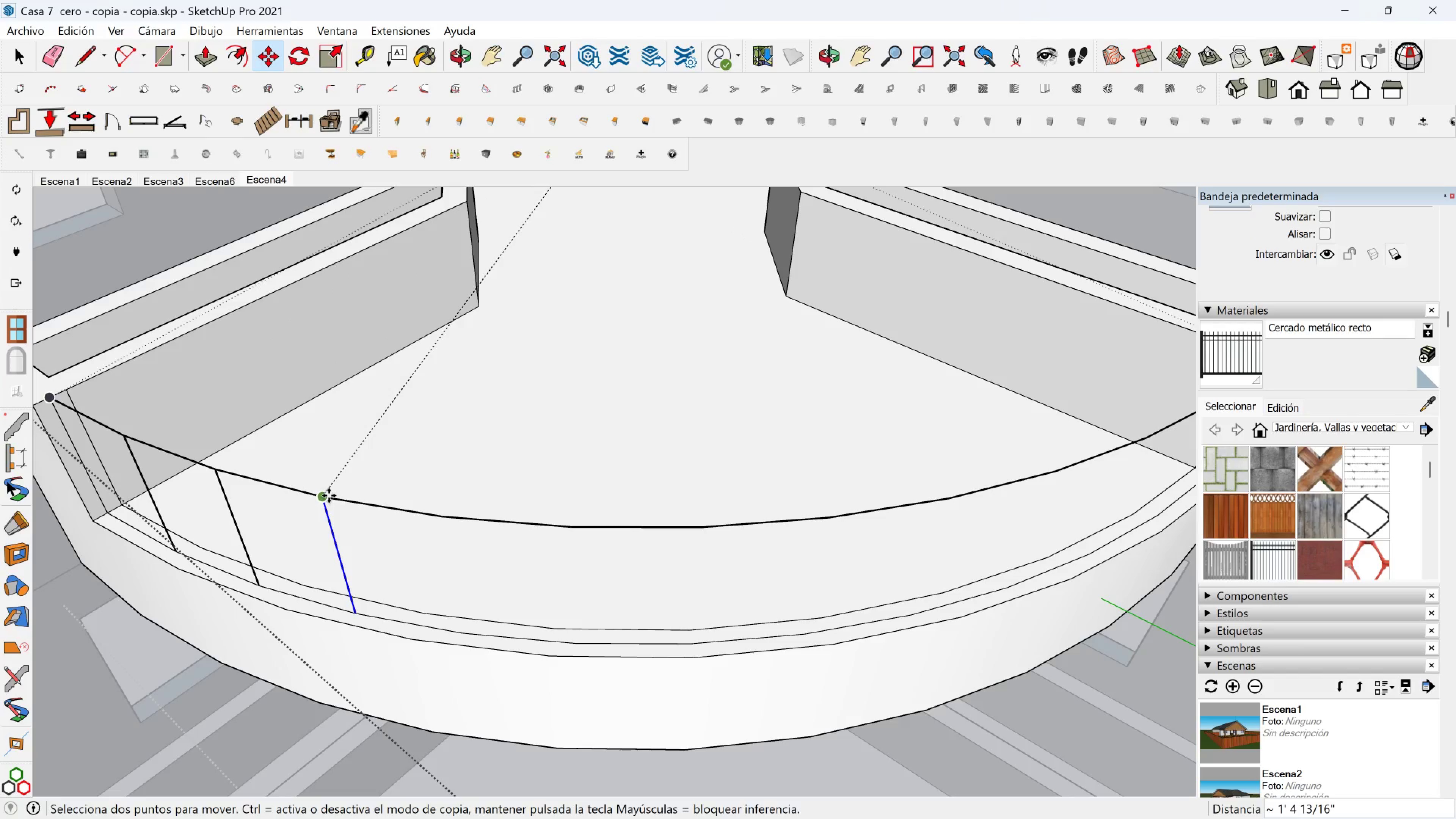 
left_click([329, 496])
 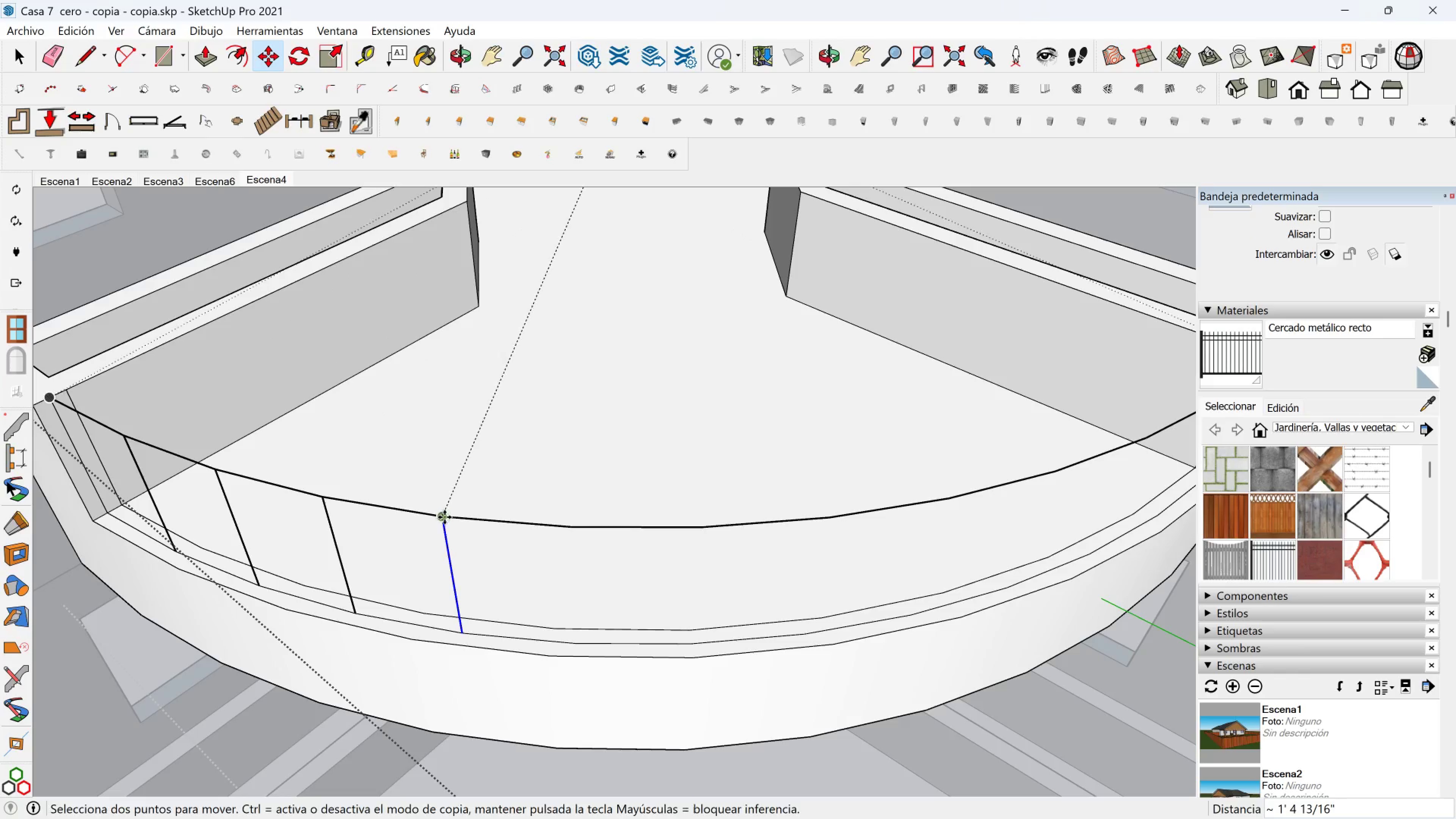 
double_click([444, 517])
 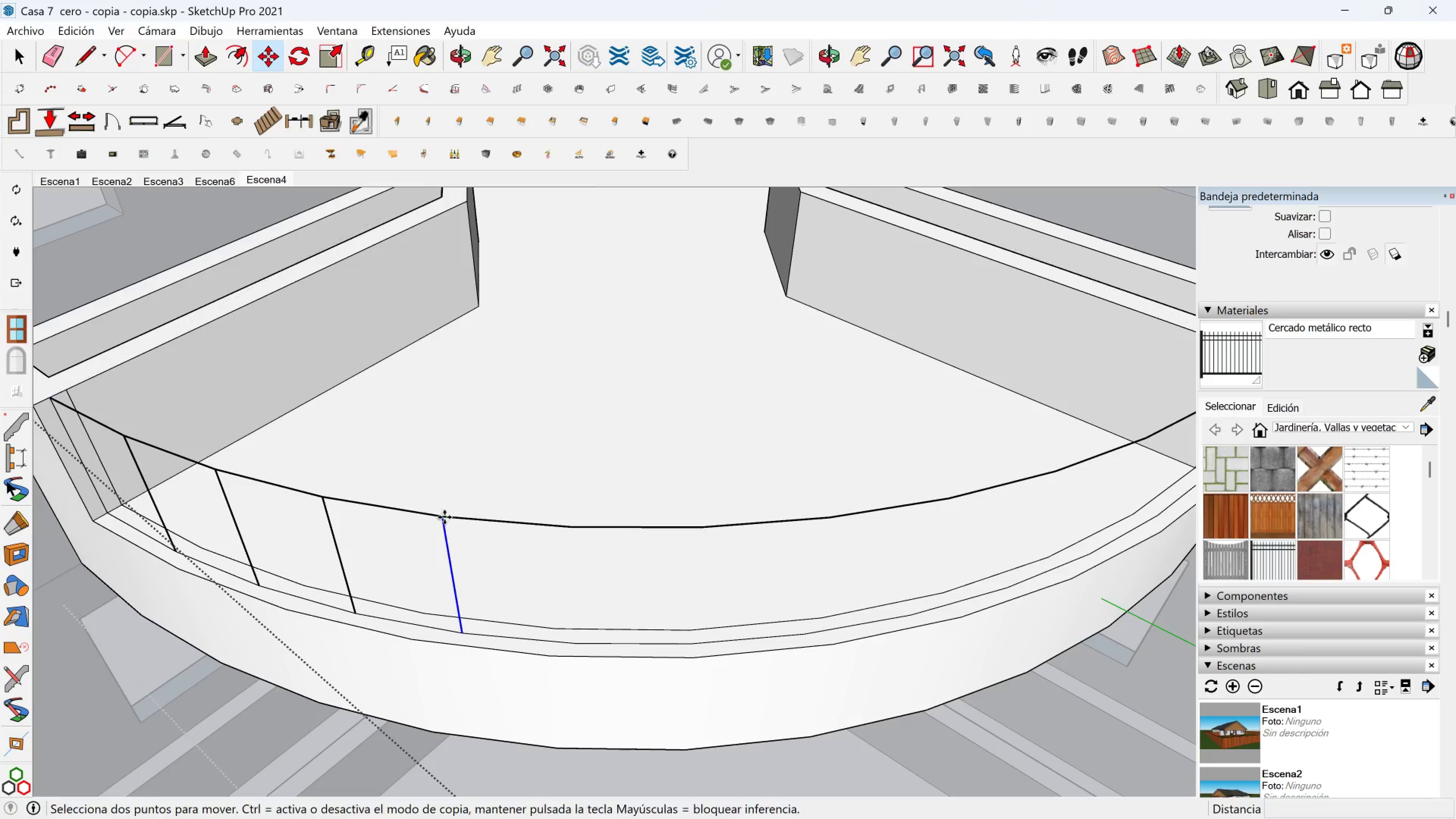 
key(Control+ControlLeft)
 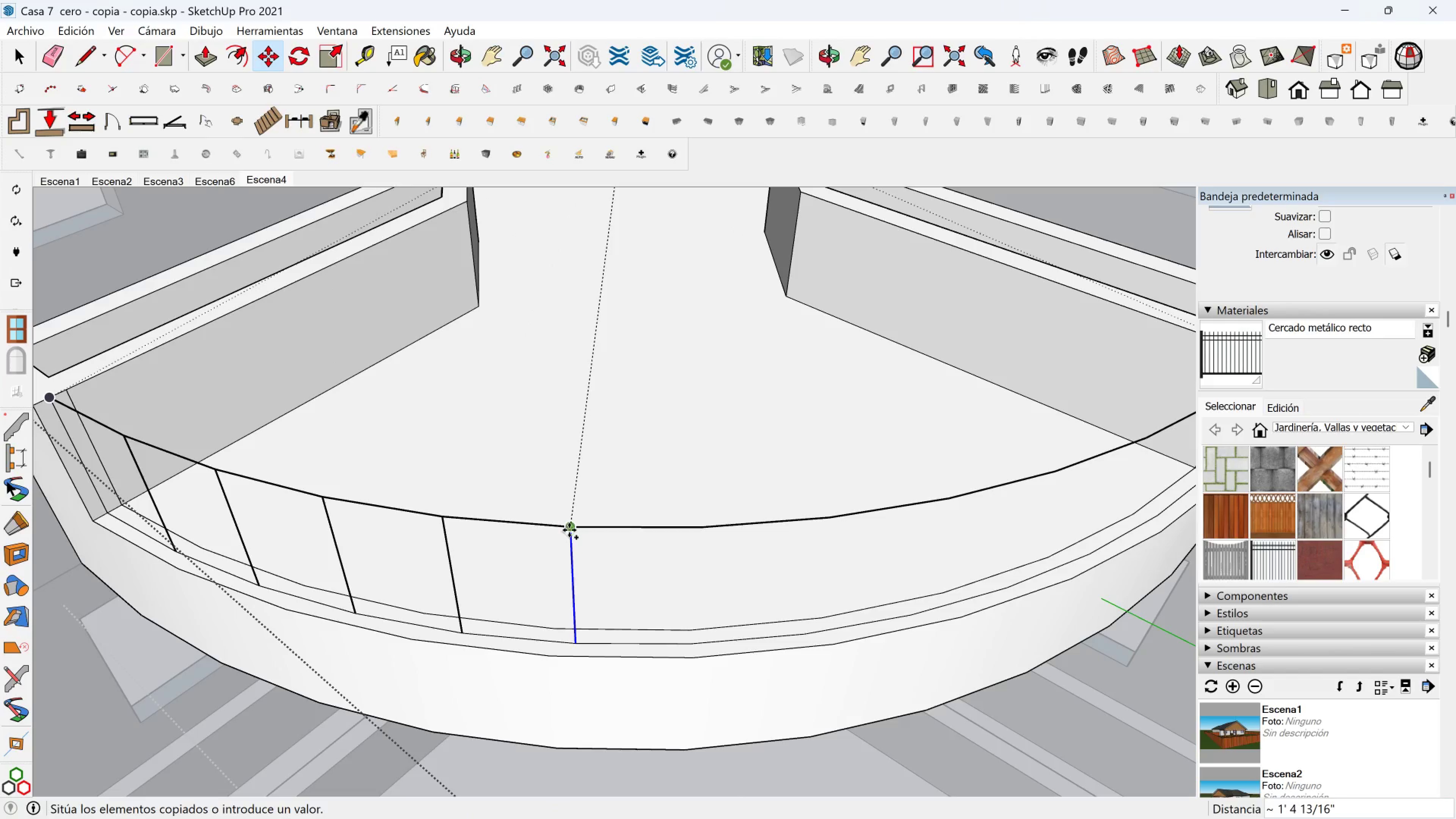 
left_click([569, 530])
 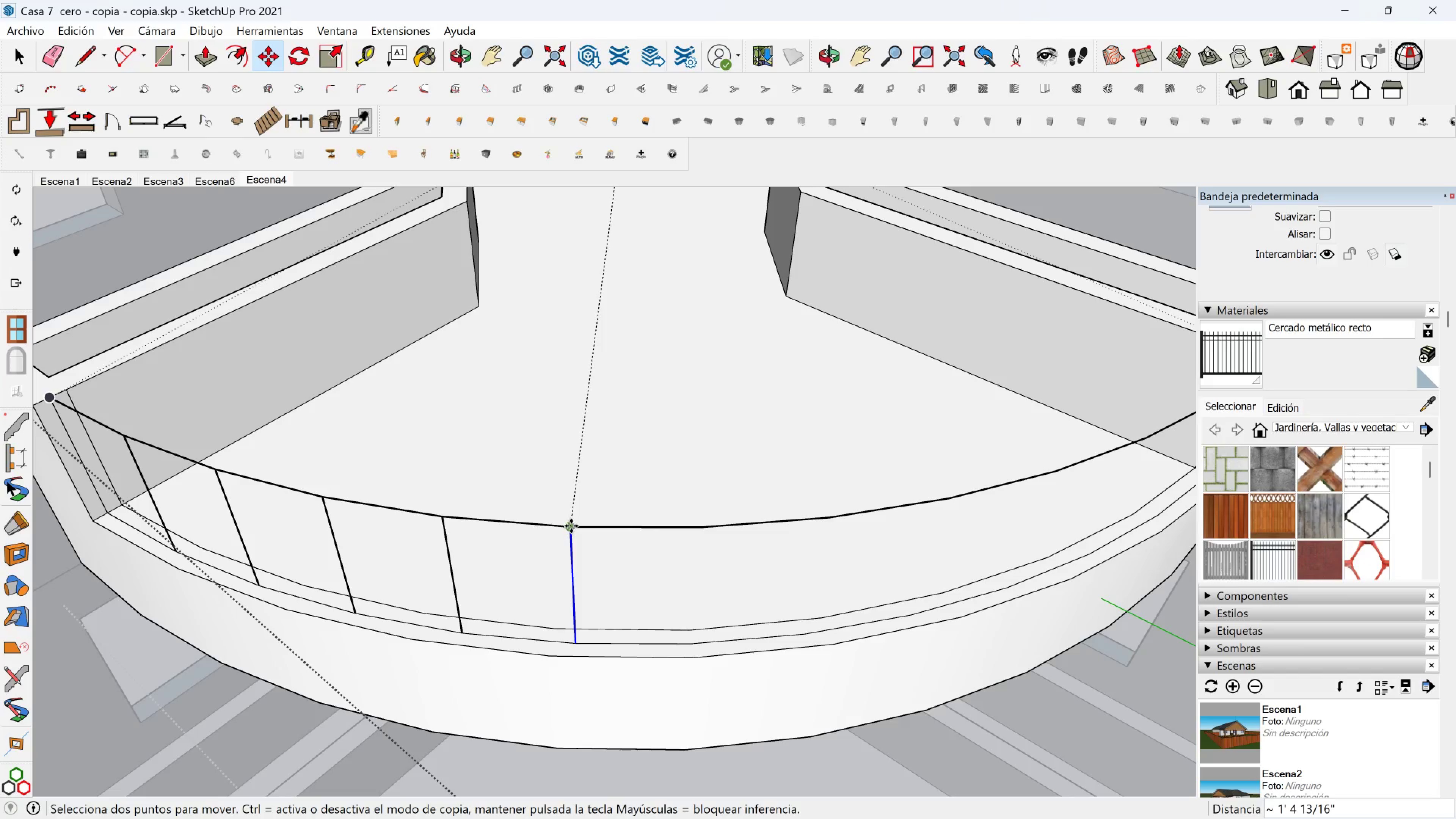 
key(Control+ControlLeft)
 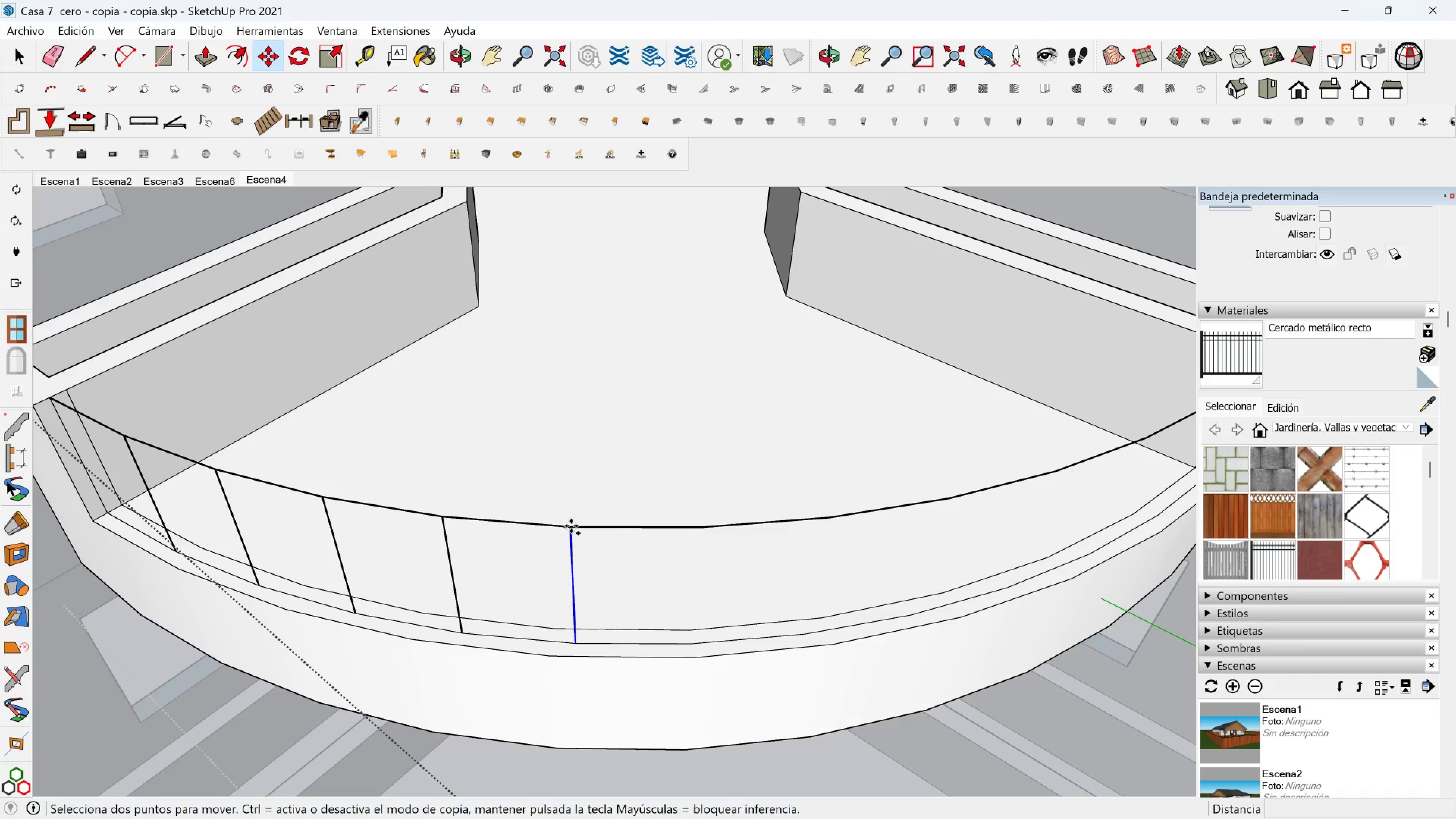 
double_click([571, 526])
 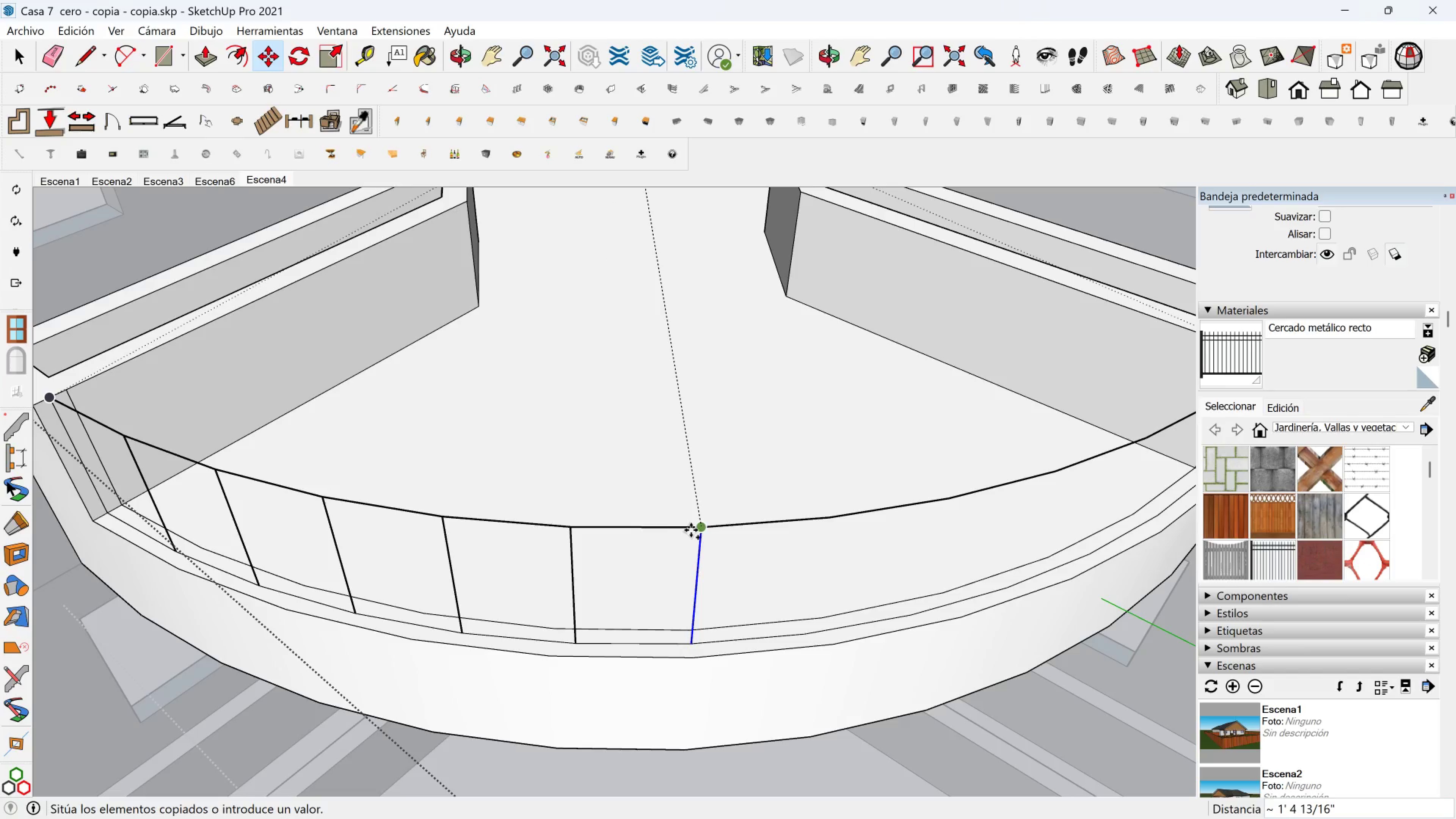 
left_click([691, 530])
 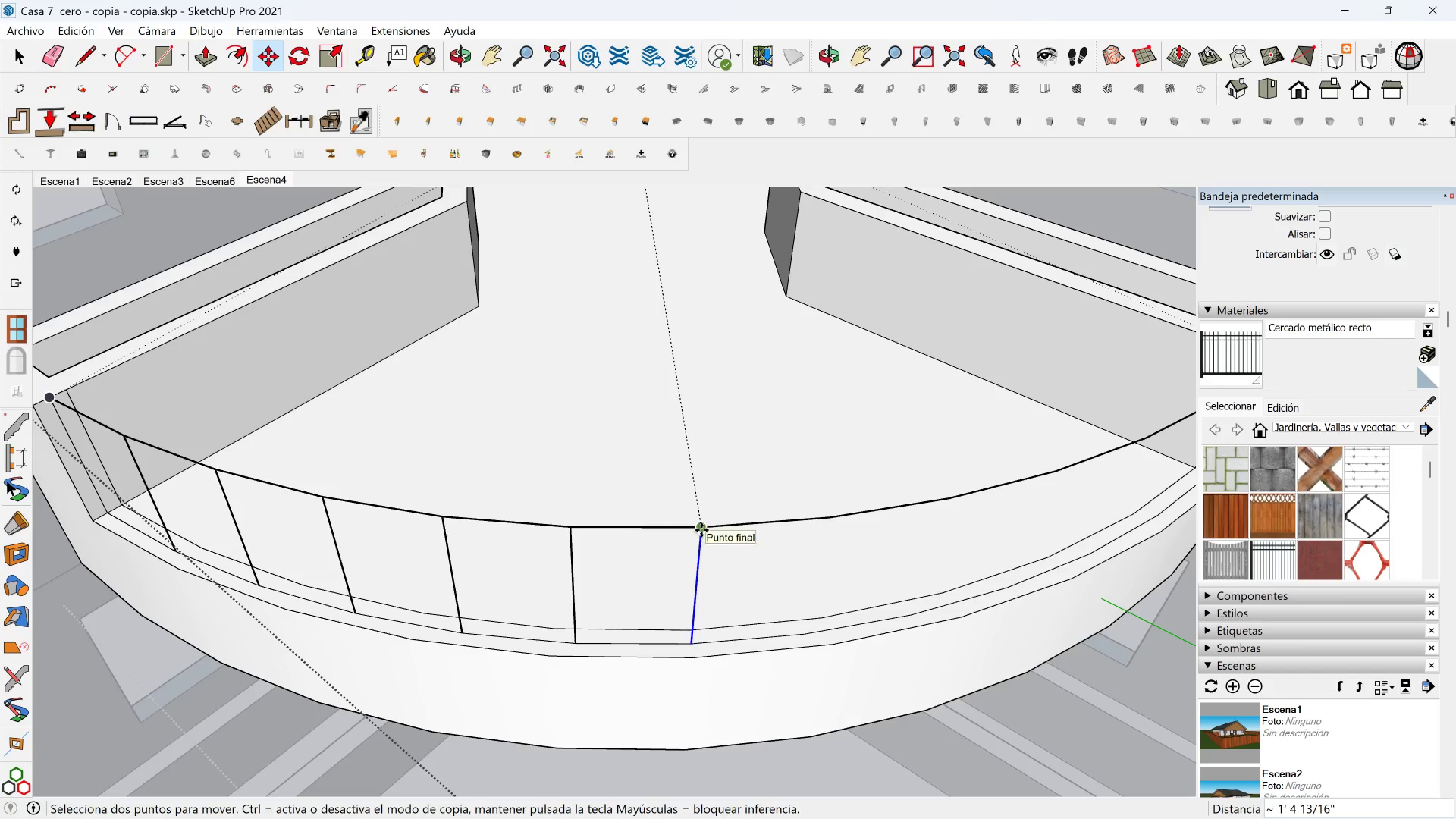 
key(Control+ControlLeft)
 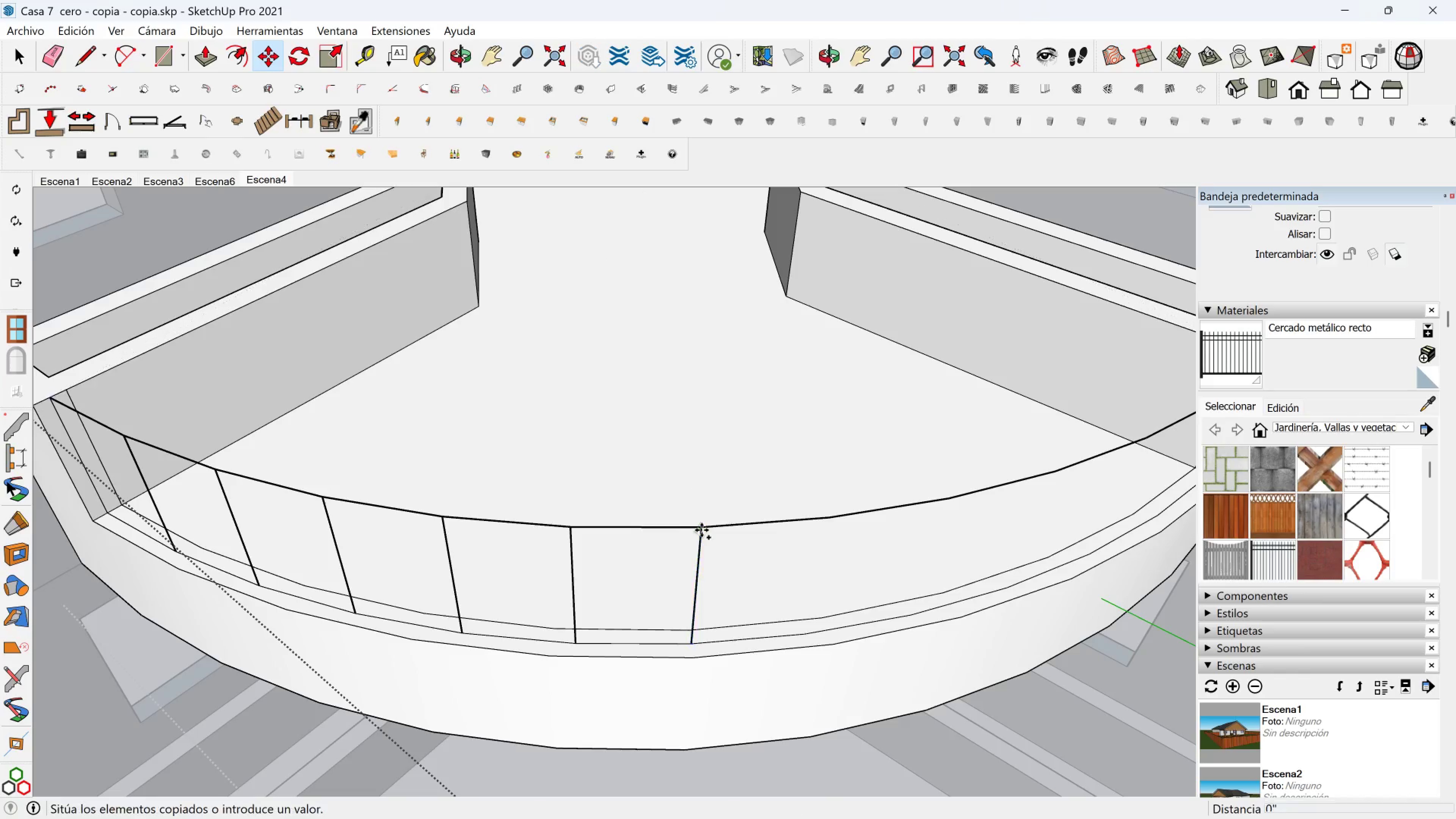 
left_click([701, 530])
 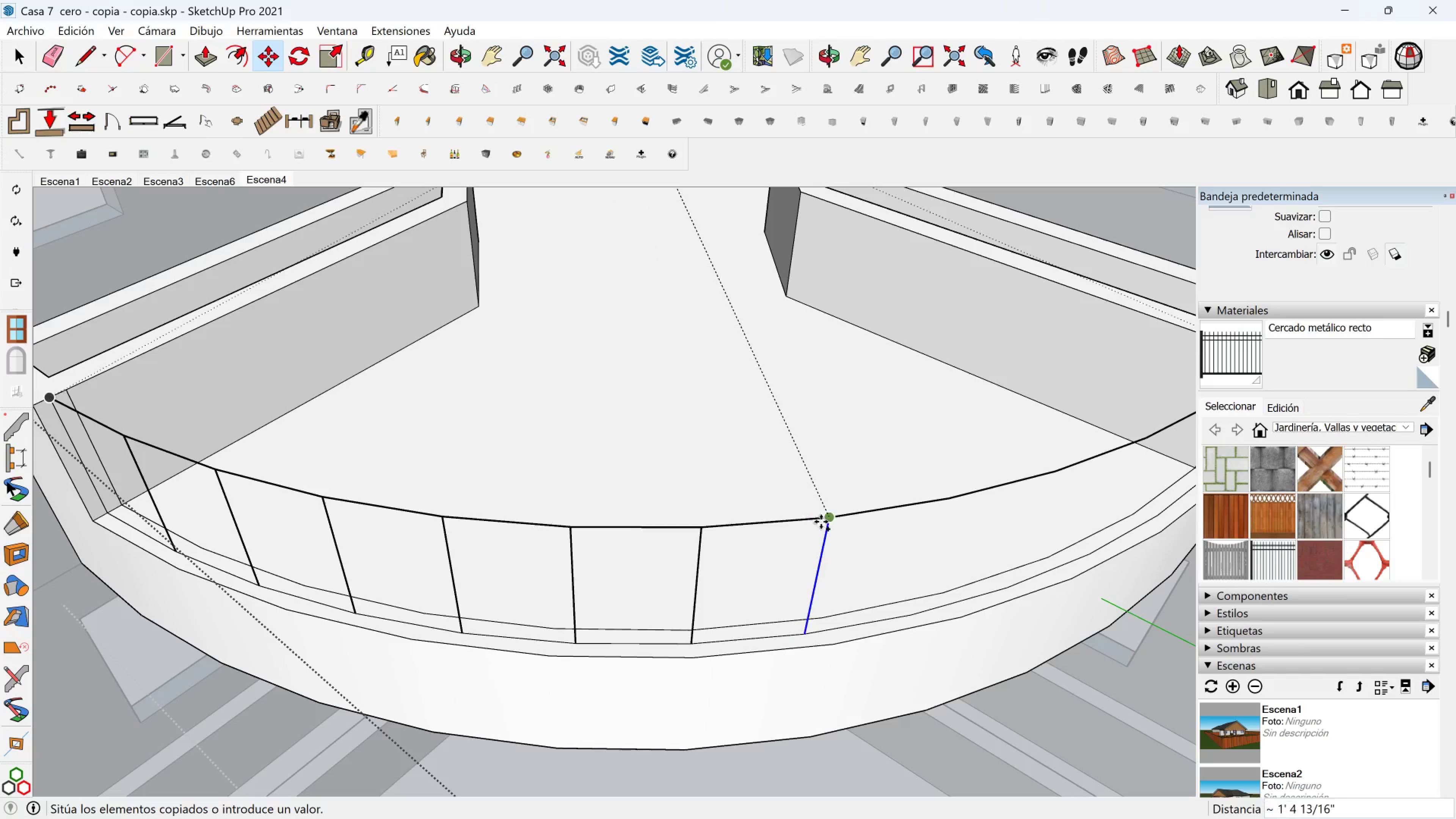 
left_click([828, 522])
 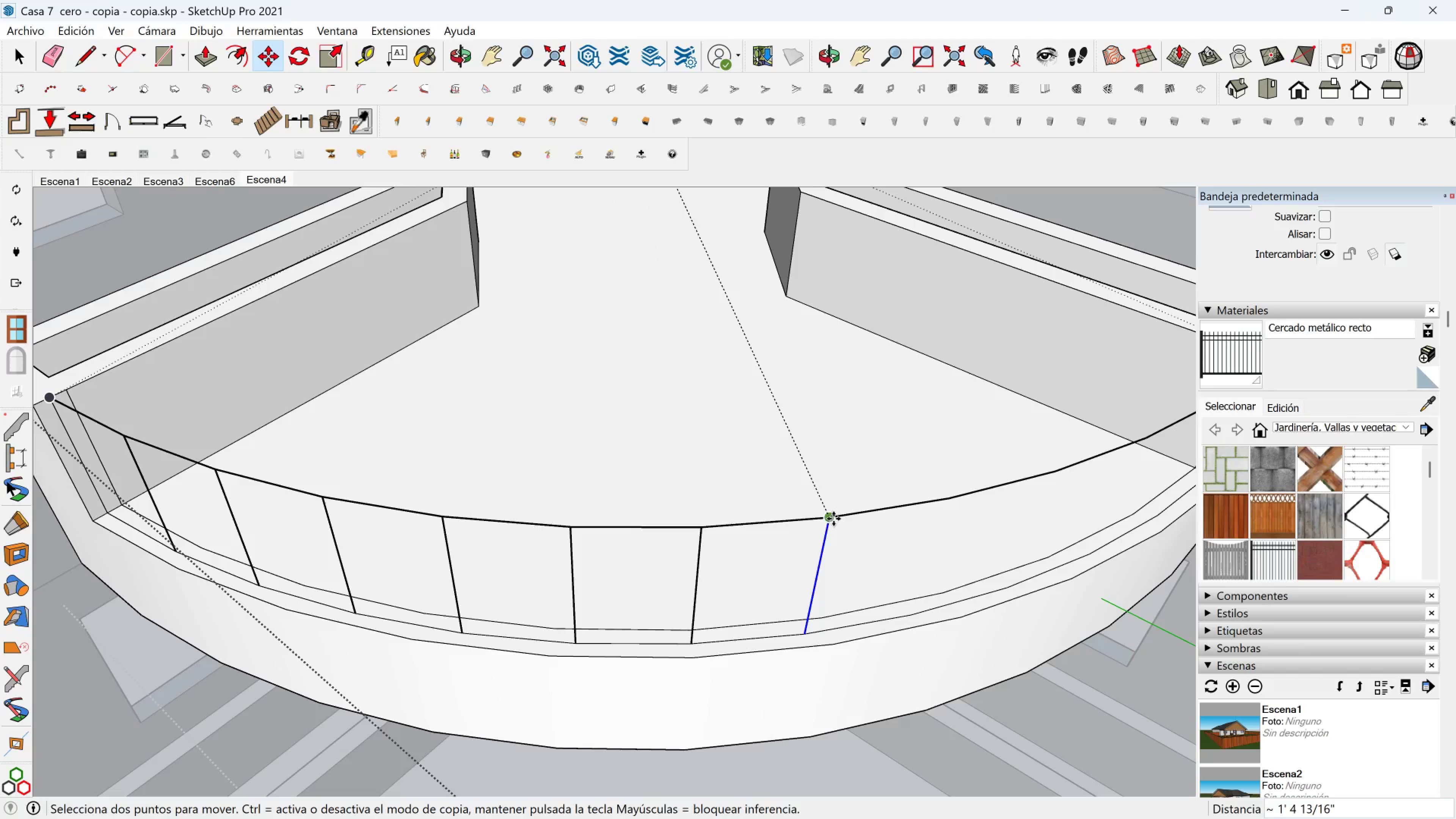 
key(Control+ControlLeft)
 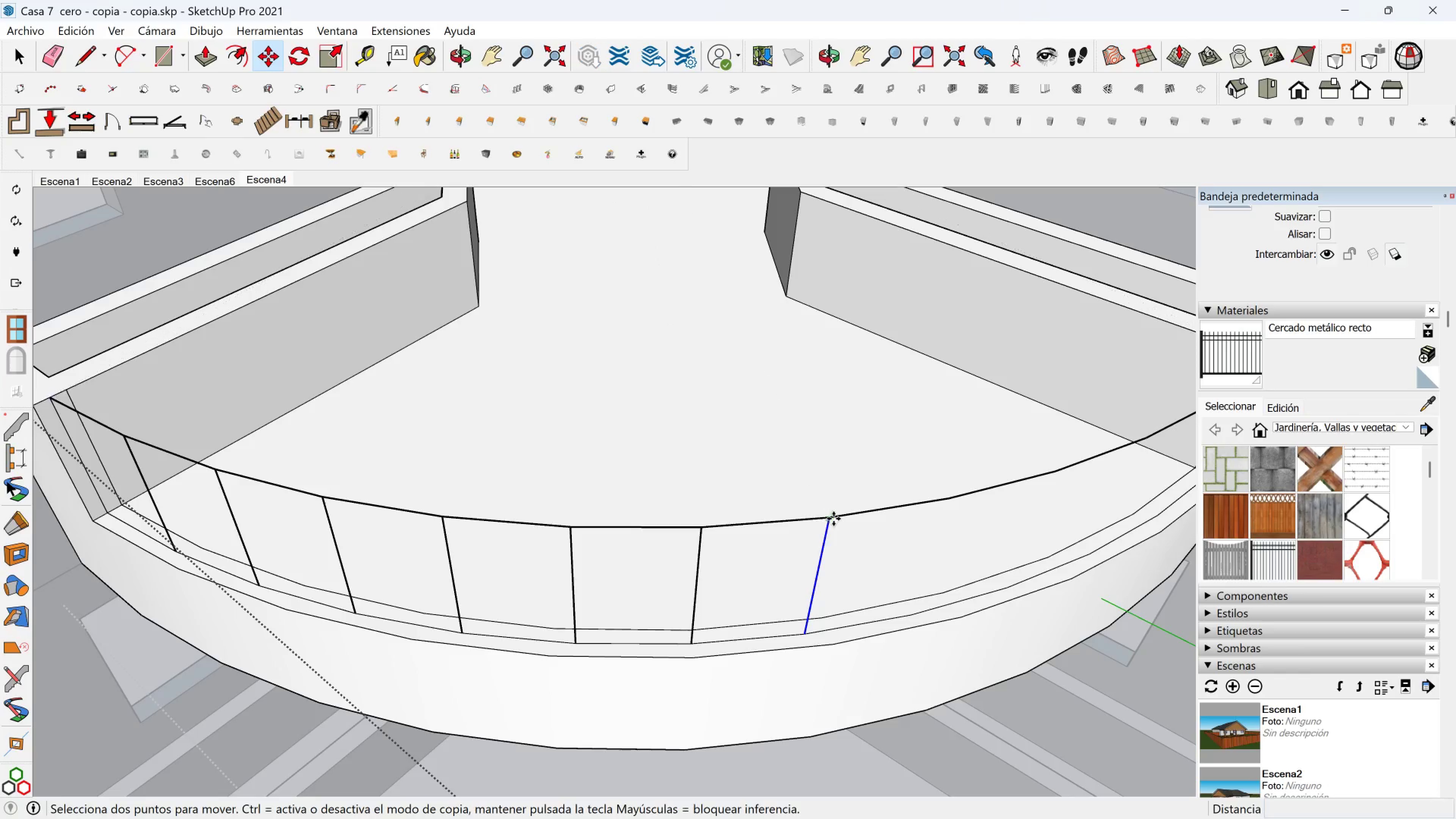 
left_click([833, 519])
 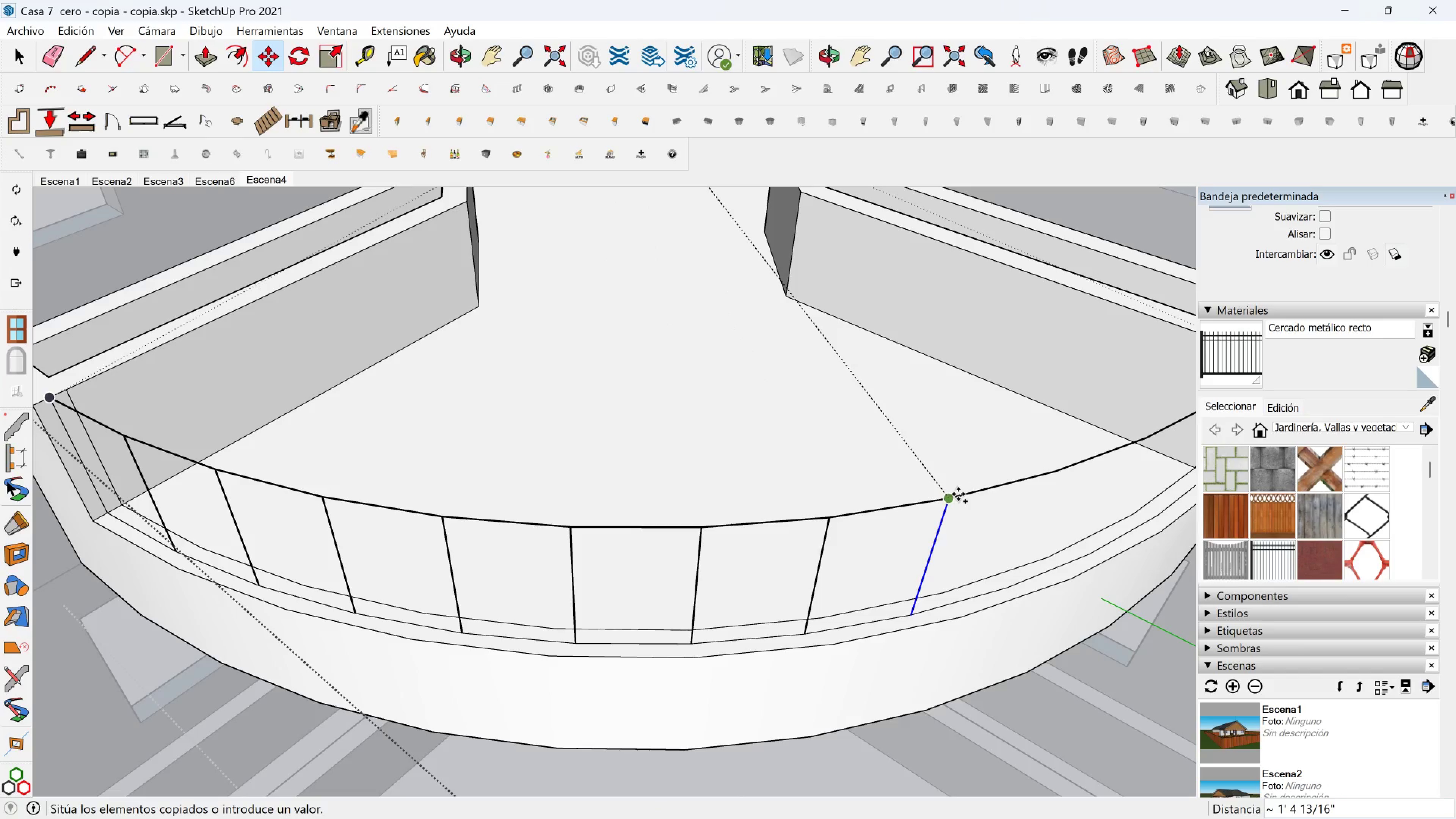 
left_click([957, 498])
 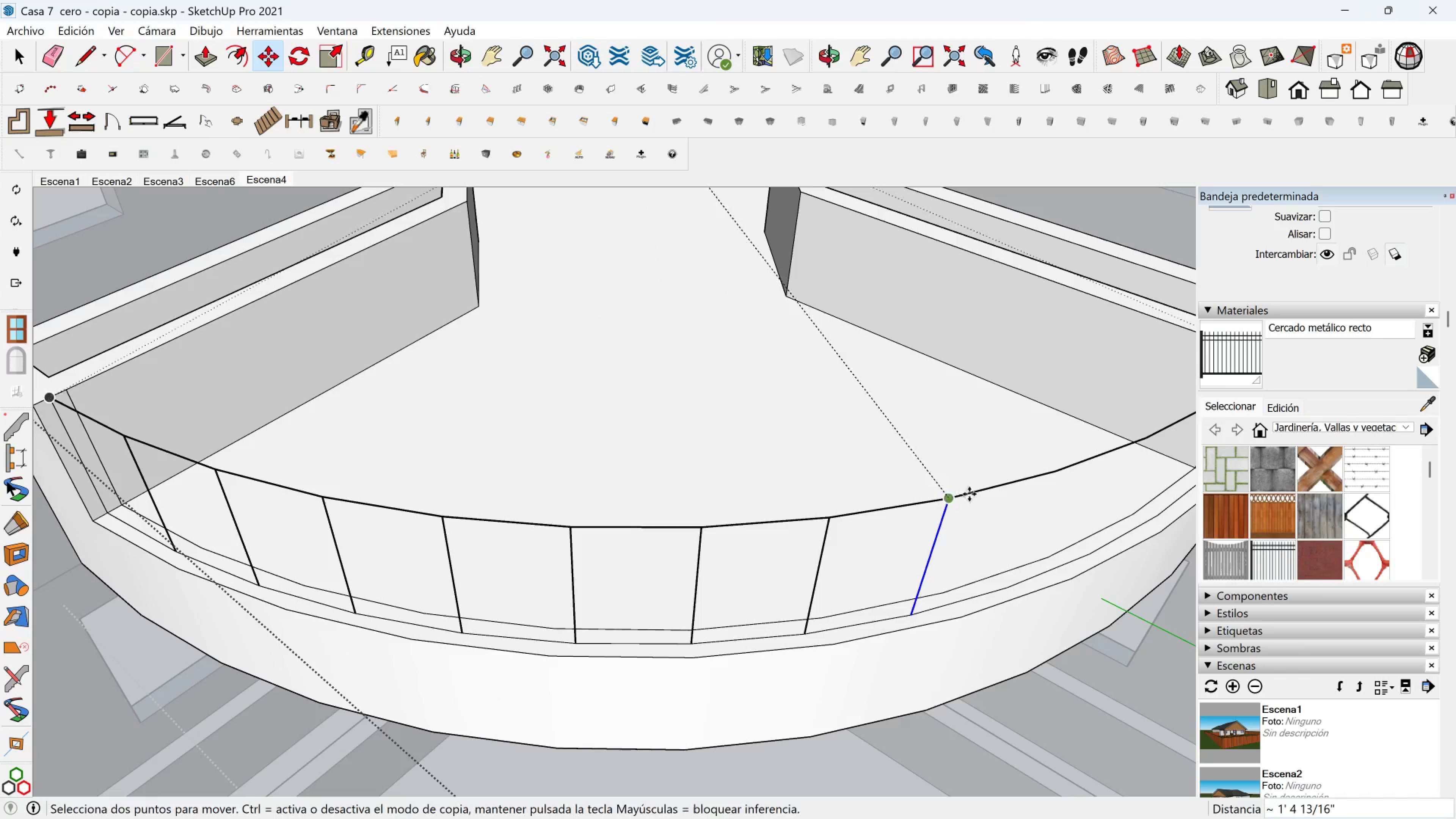 
hold_key(key=ShiftLeft, duration=0.45)
 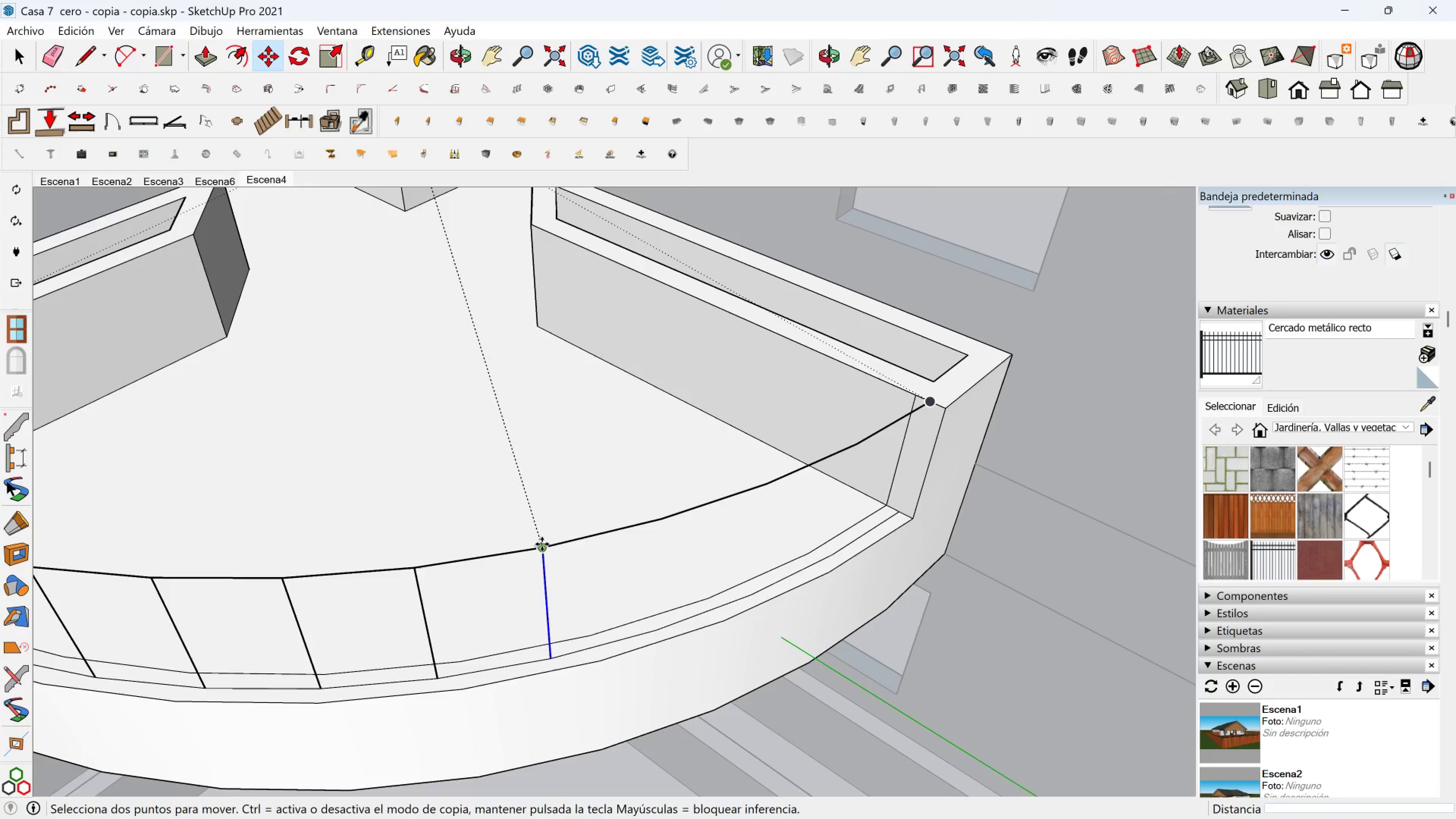 
key(Control+ControlLeft)
 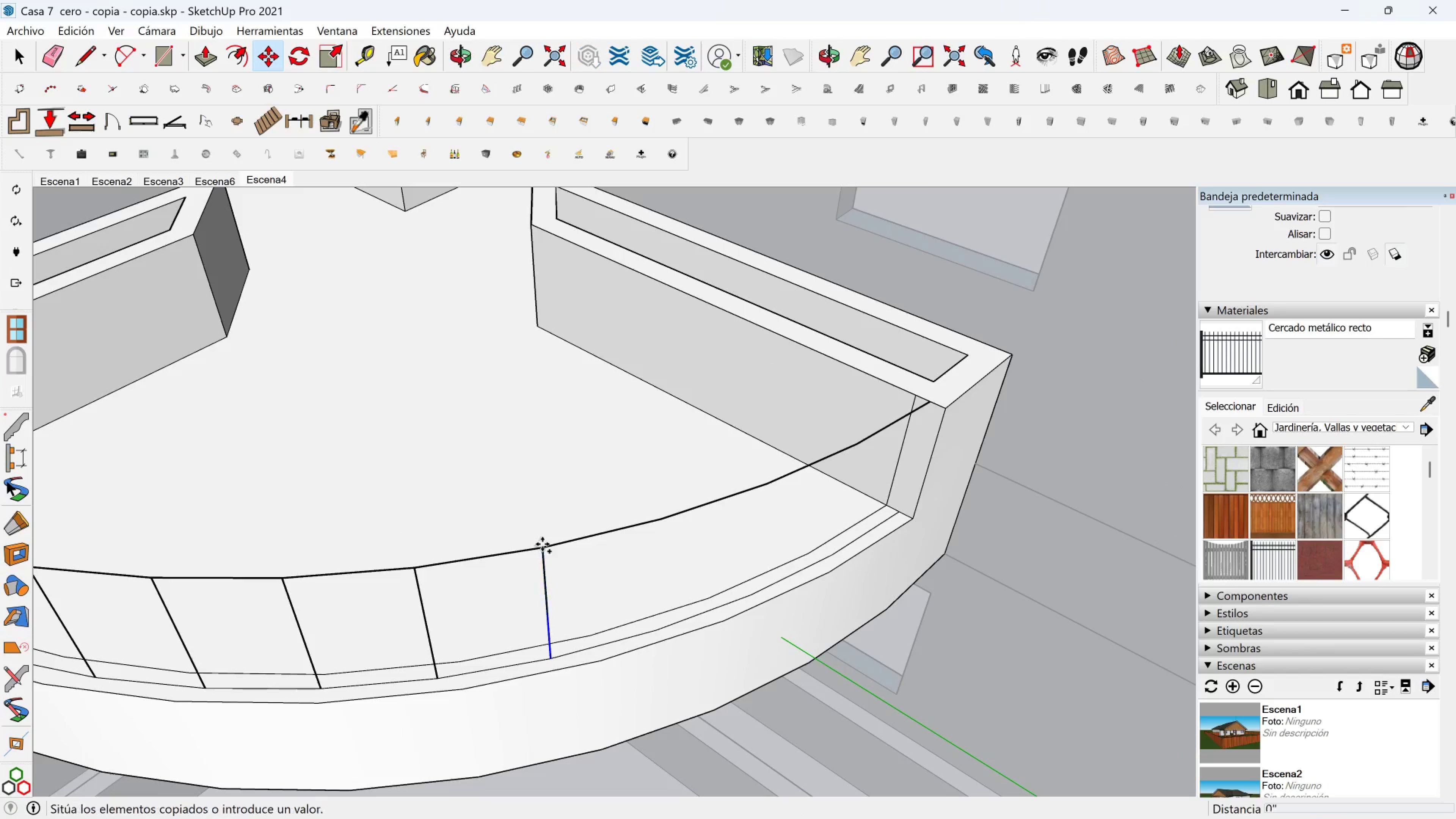 
left_click([542, 544])
 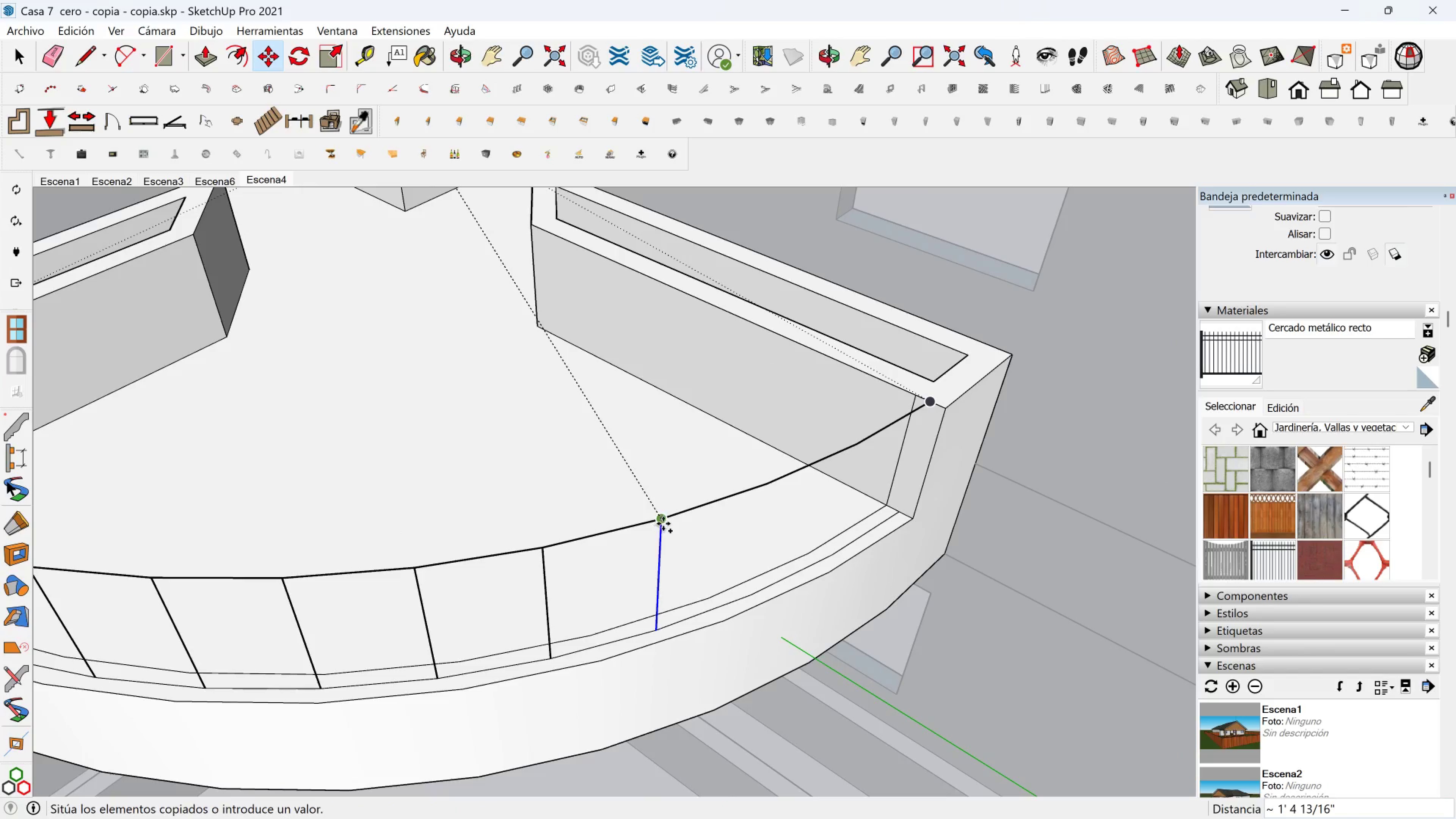 
left_click([663, 524])
 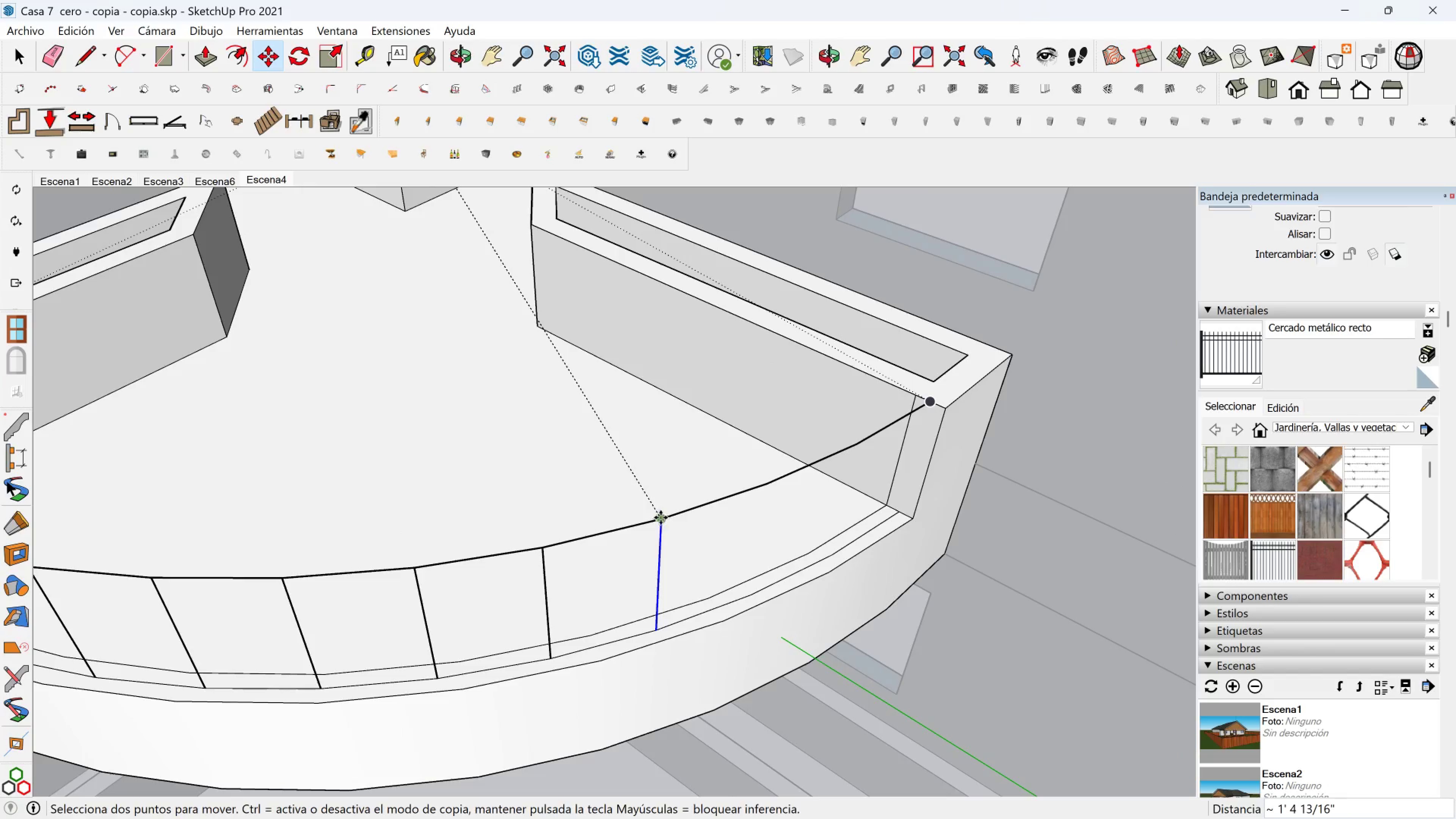 
left_click([660, 518])
 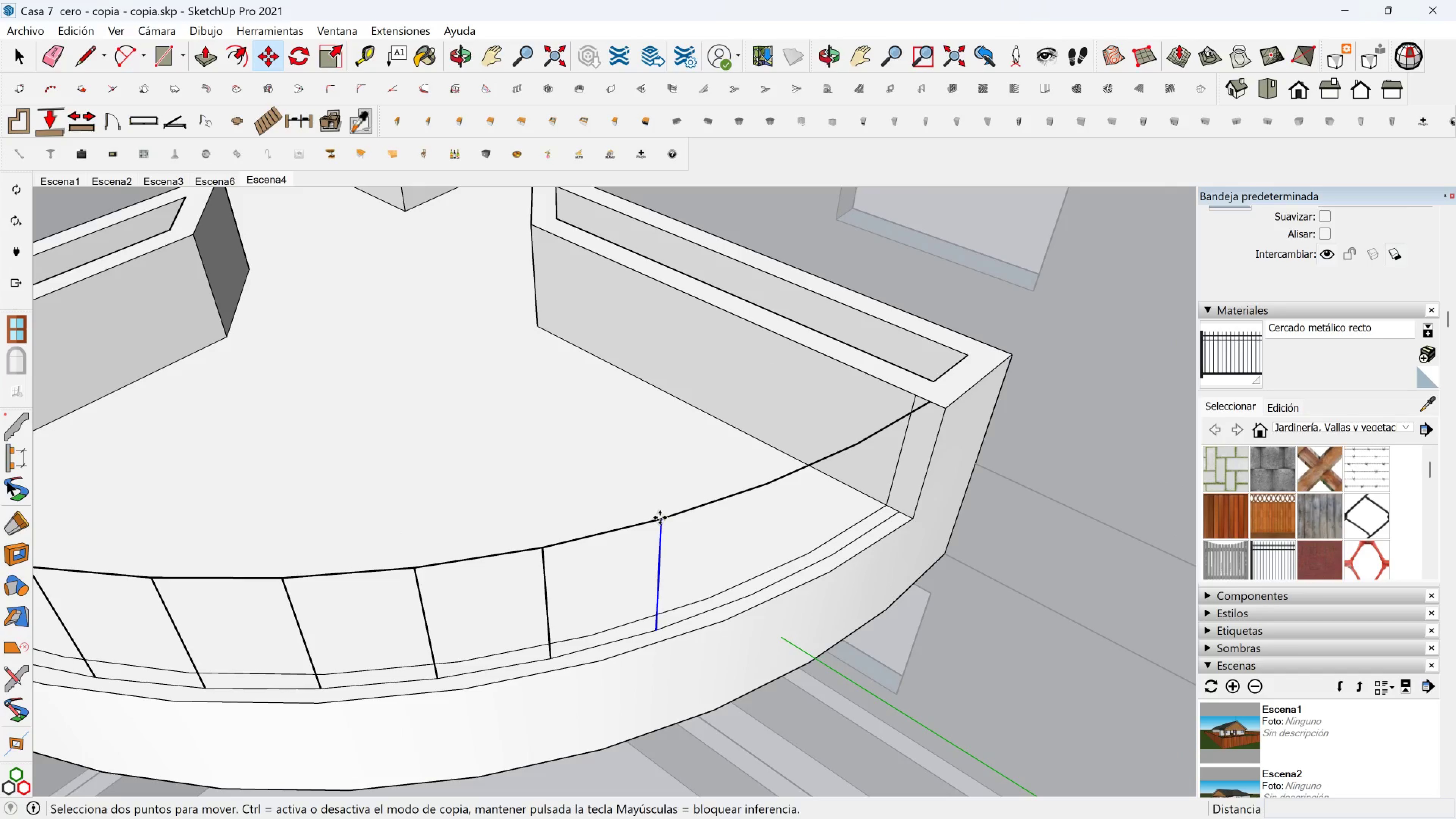 
key(Control+ControlLeft)
 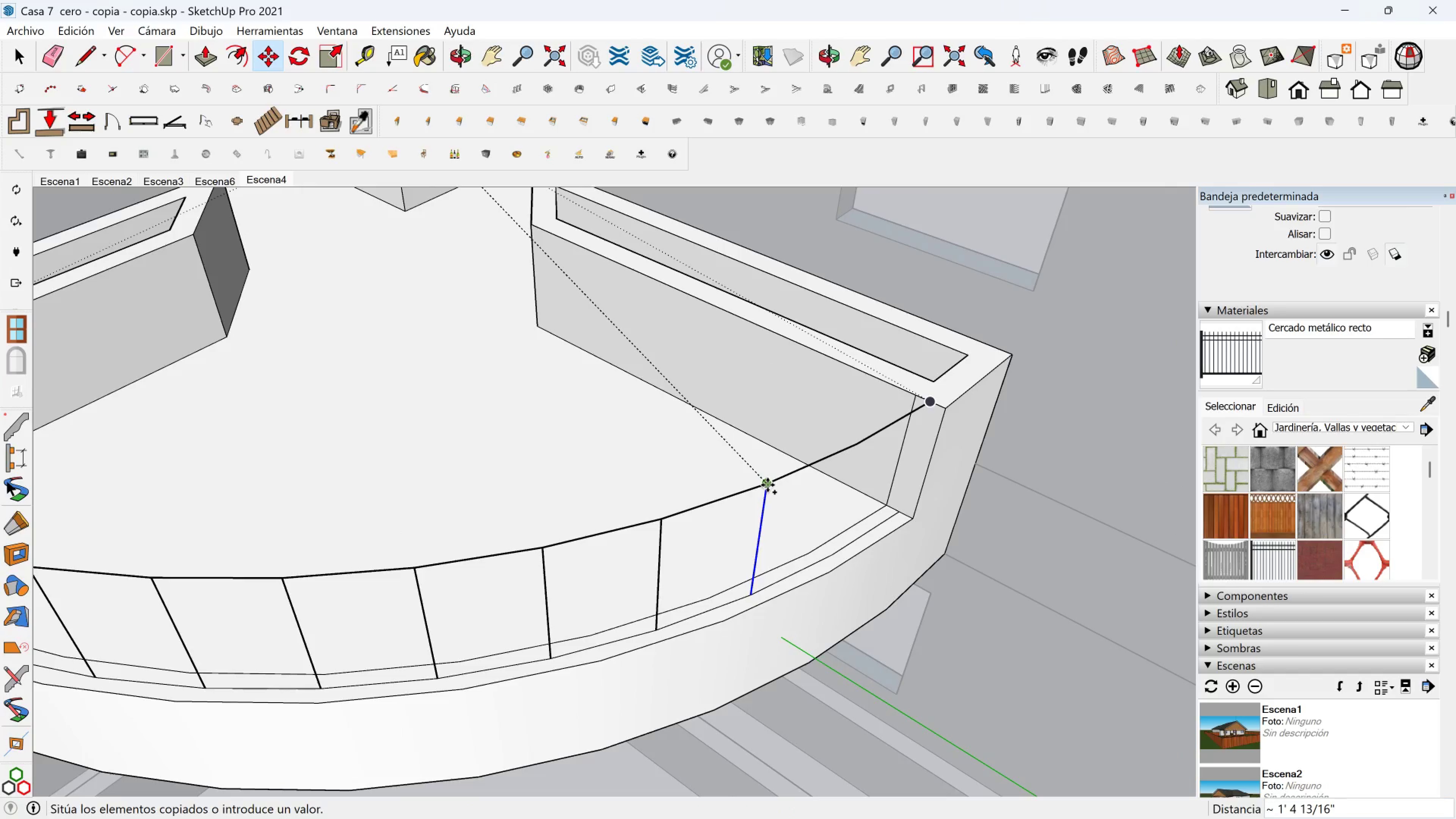 
left_click([767, 485])
 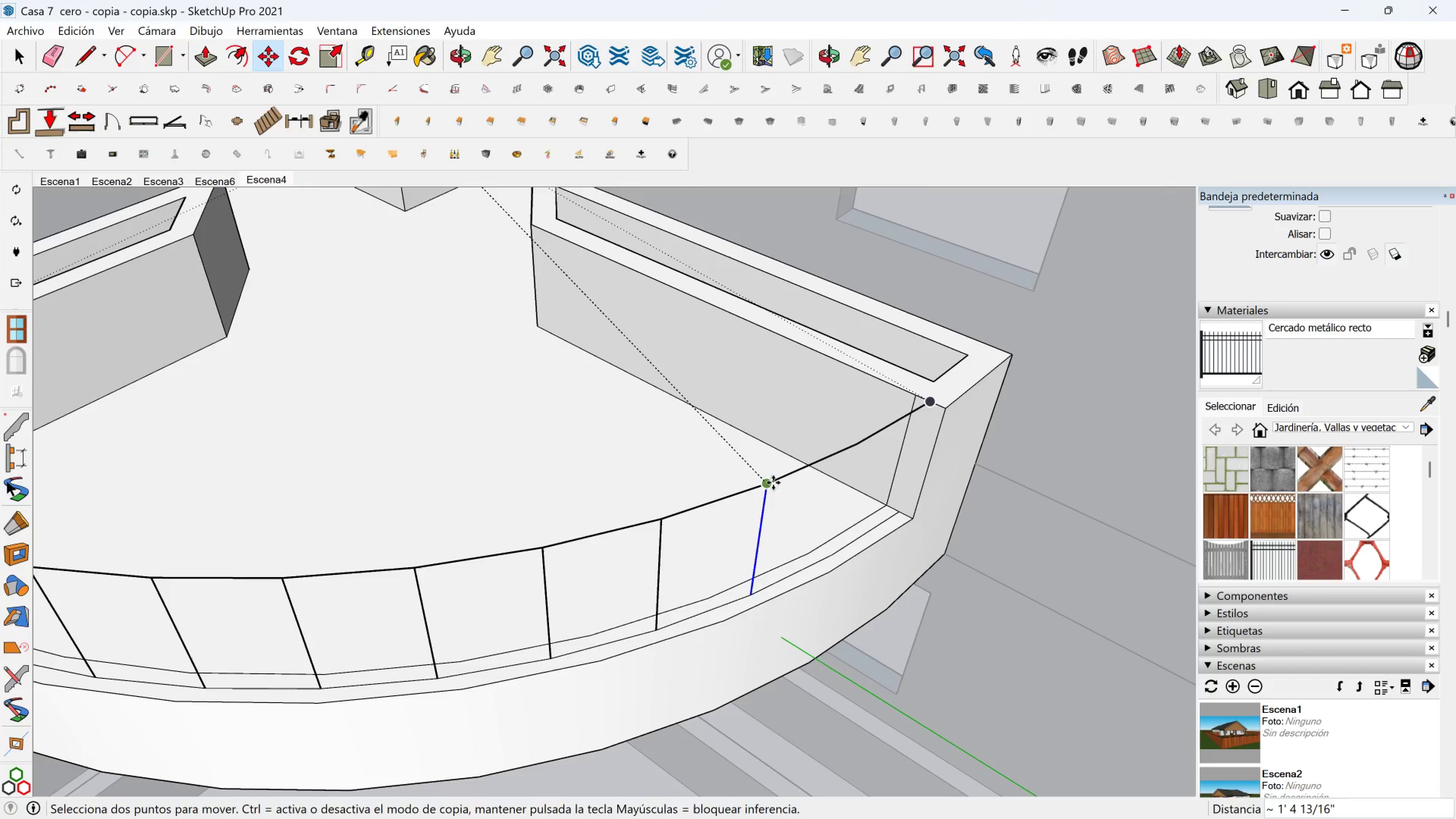 
left_click([773, 483])
 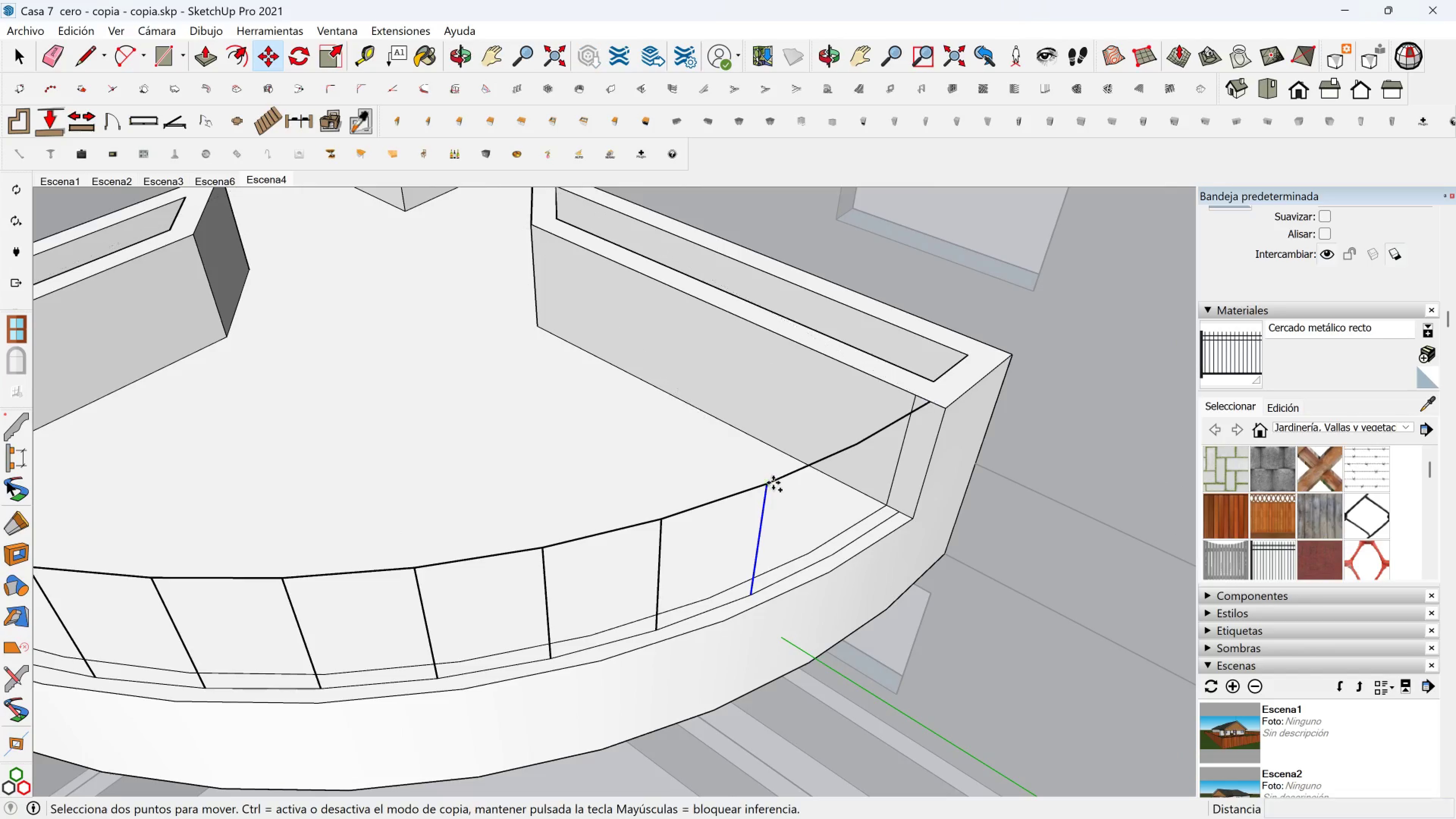 
key(Control+ControlLeft)
 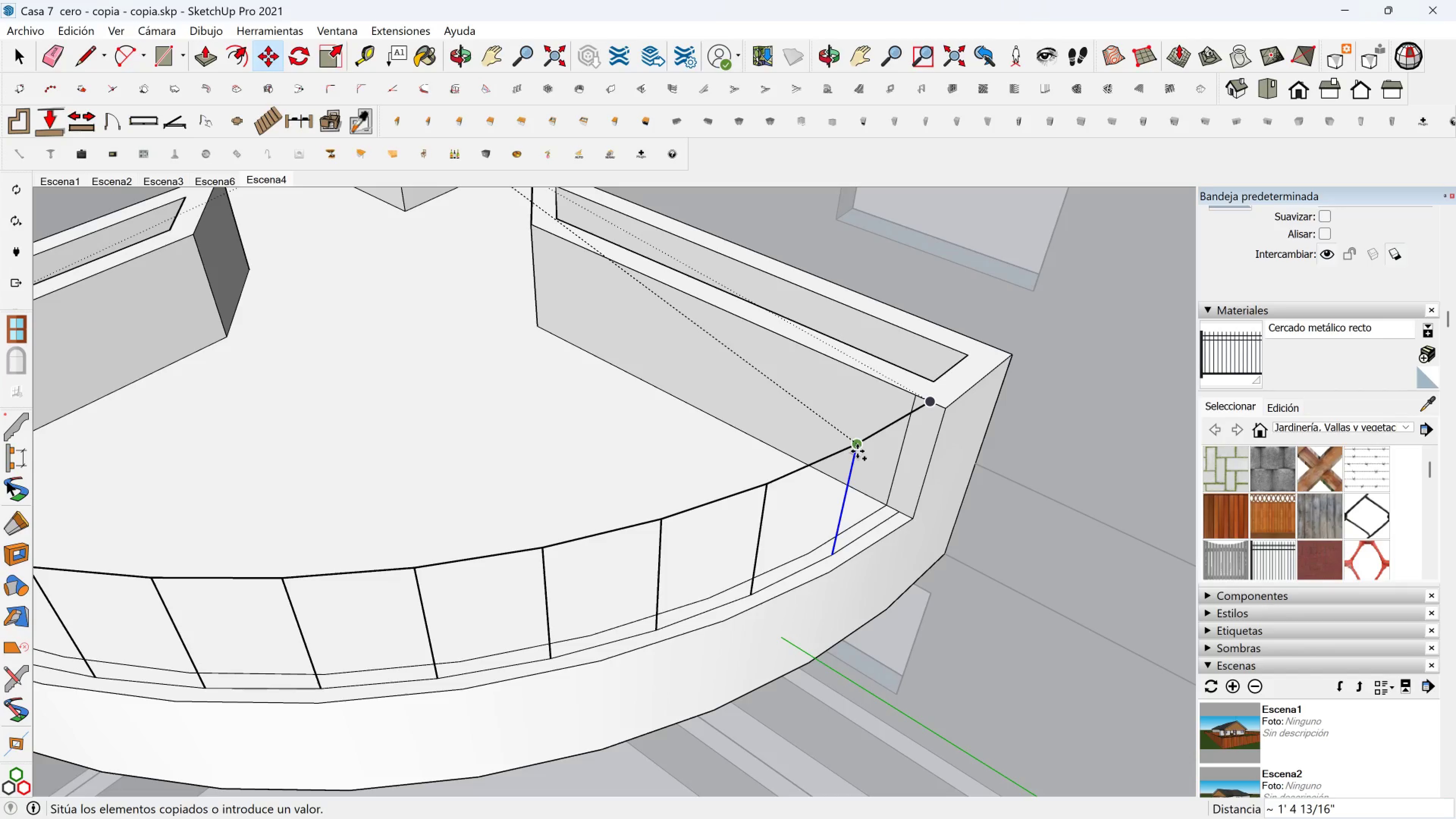 
left_click([857, 451])
 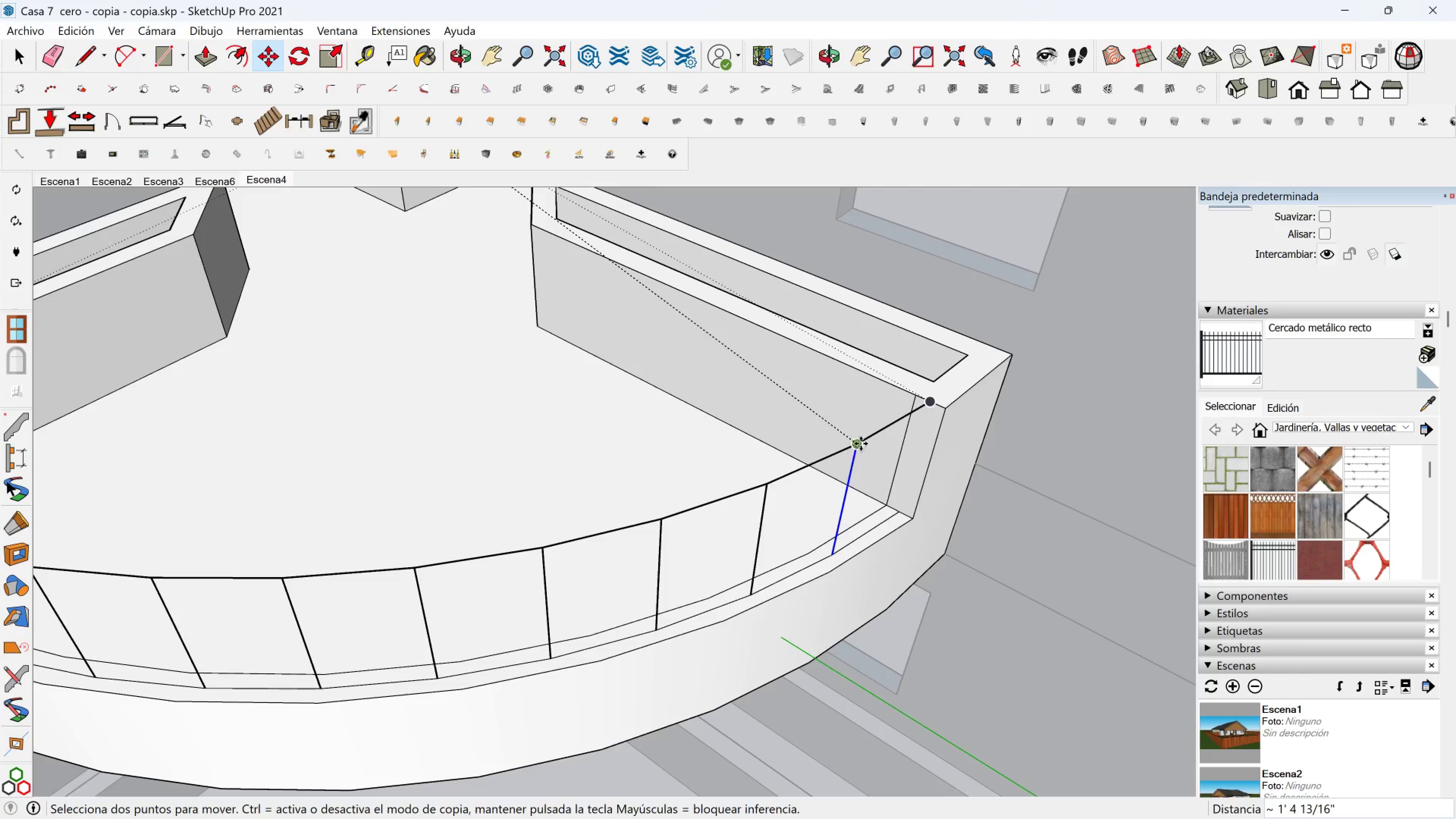 
key(Control+ControlLeft)
 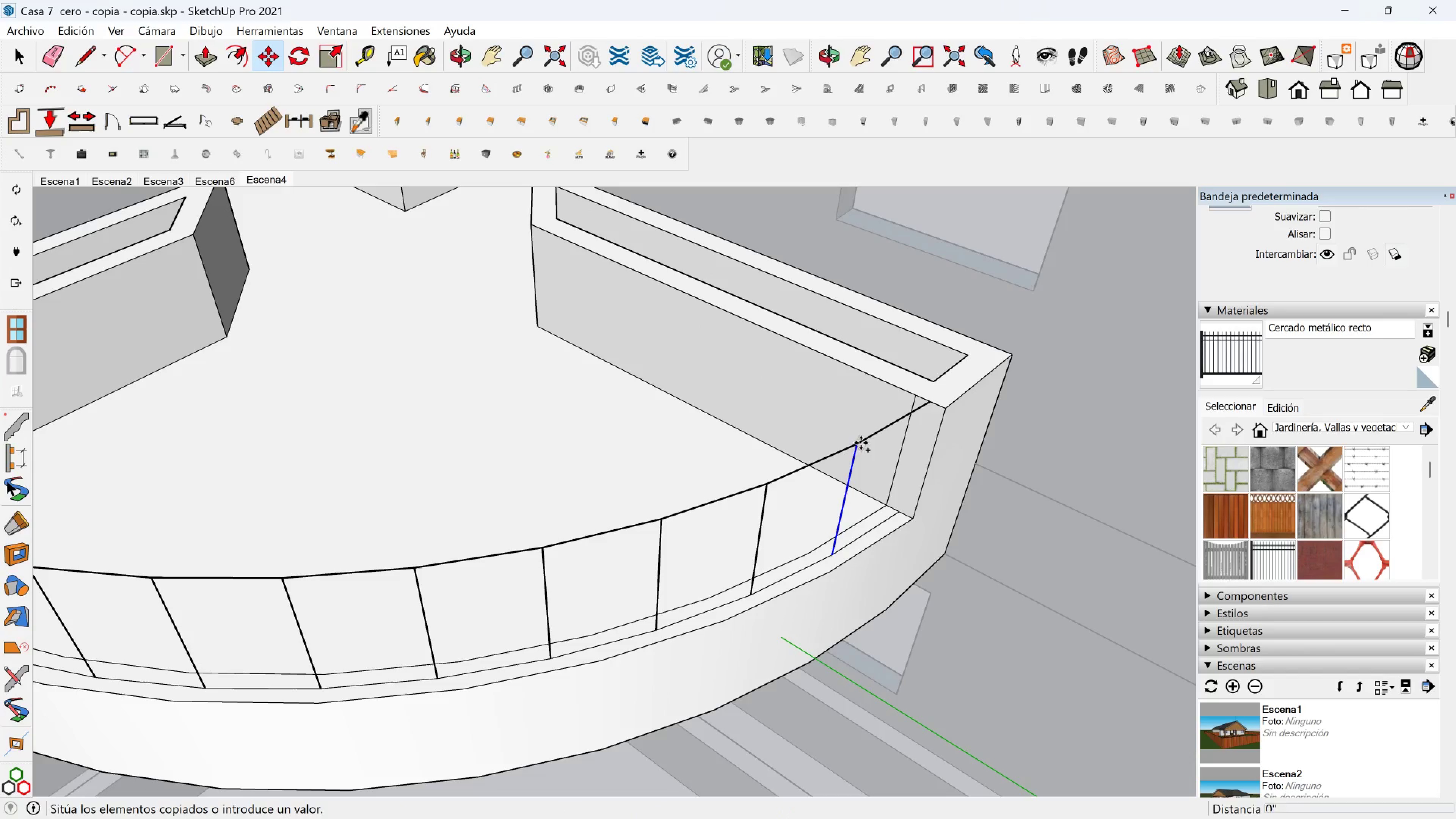 
left_click([861, 443])
 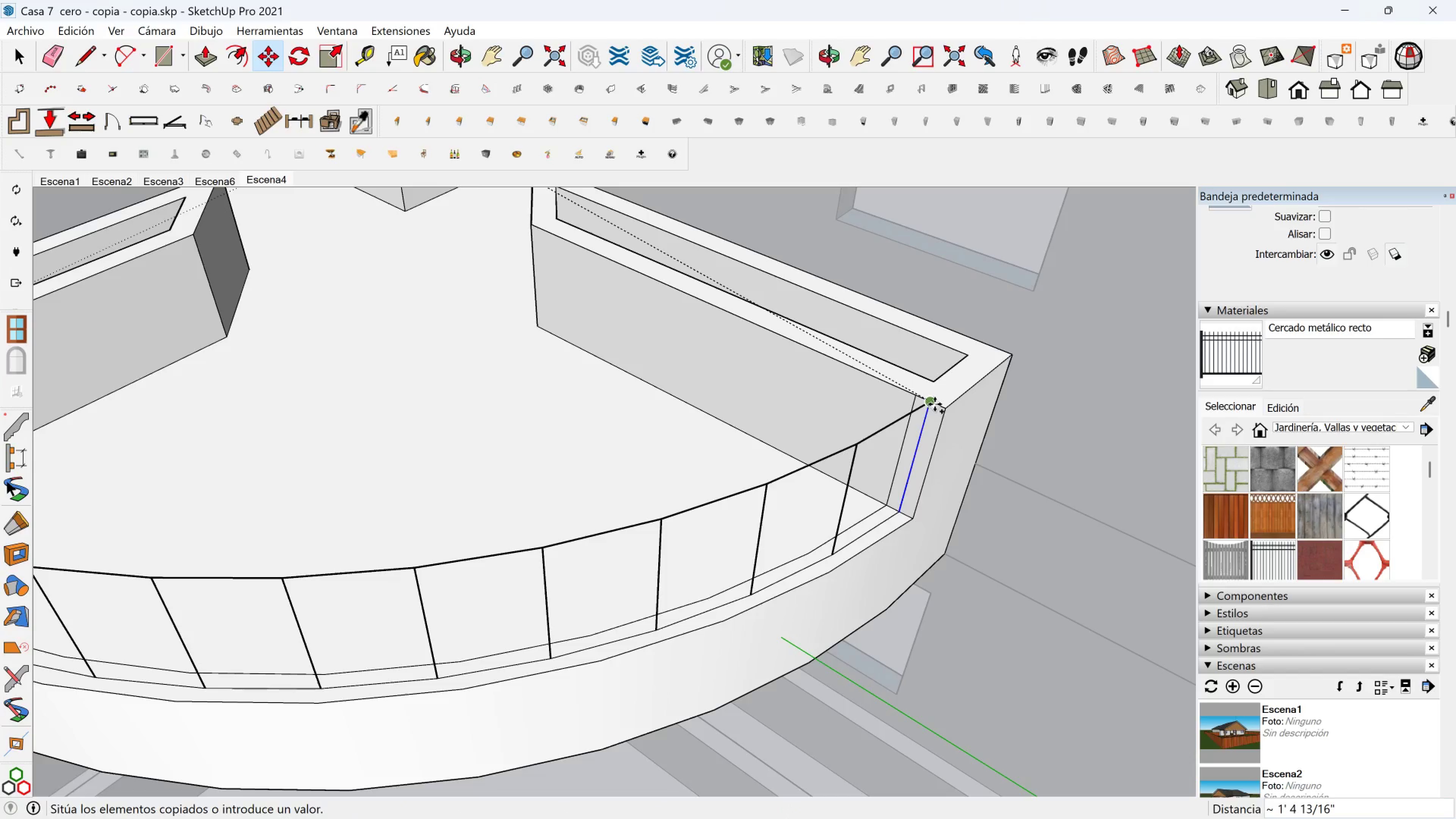 
left_click([935, 403])
 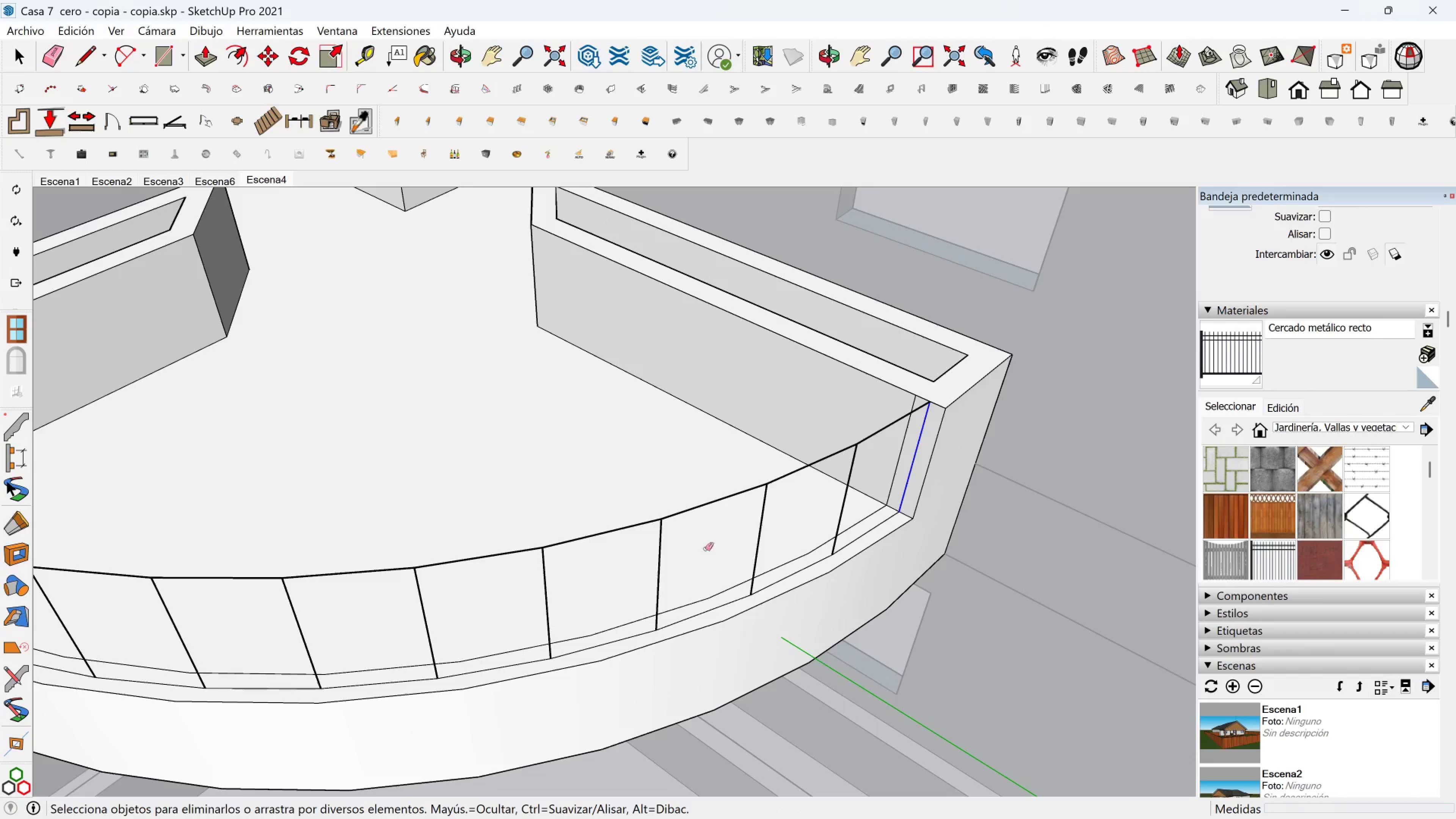 
left_click([781, 564])
 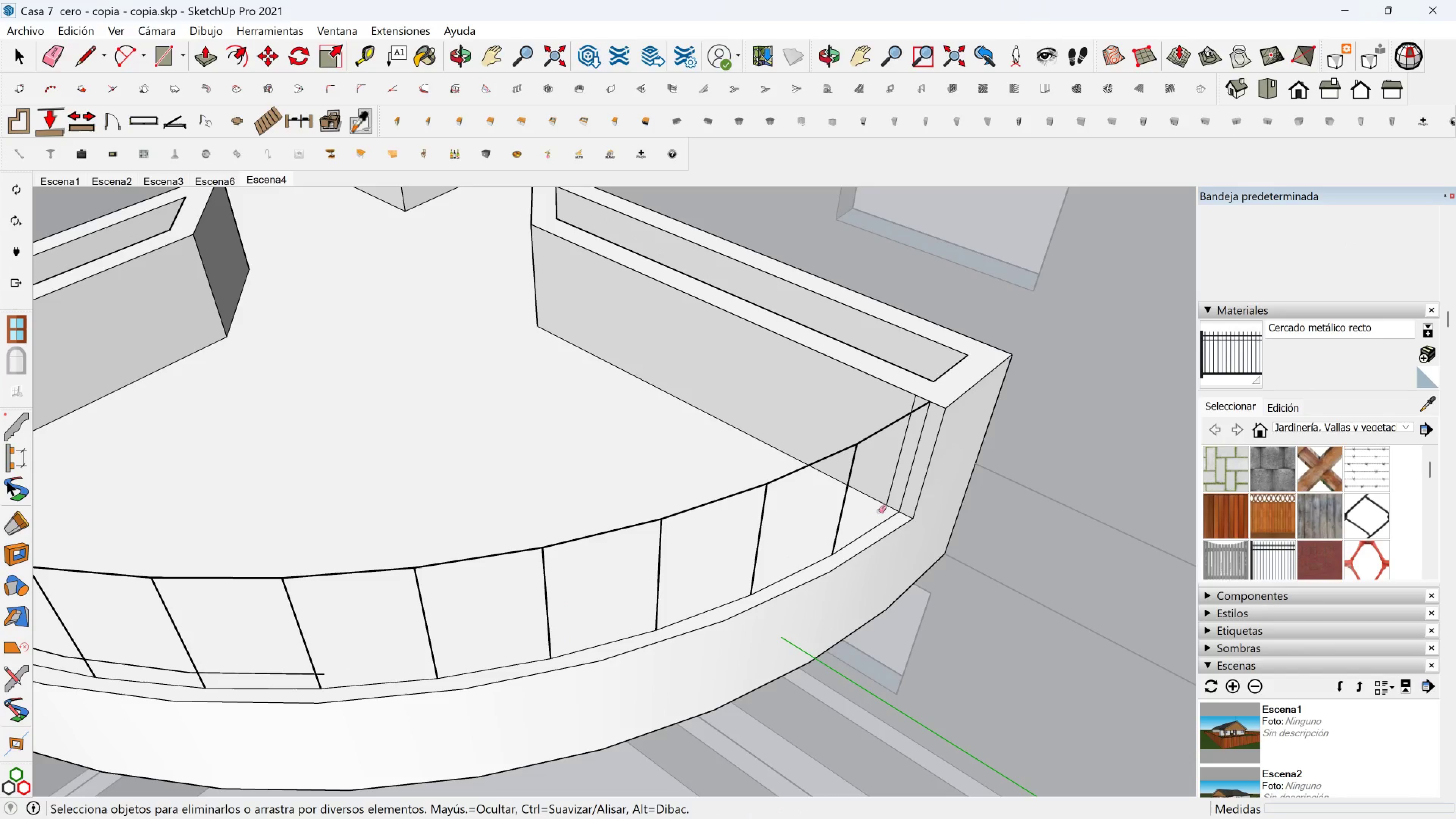 
double_click([892, 481])
 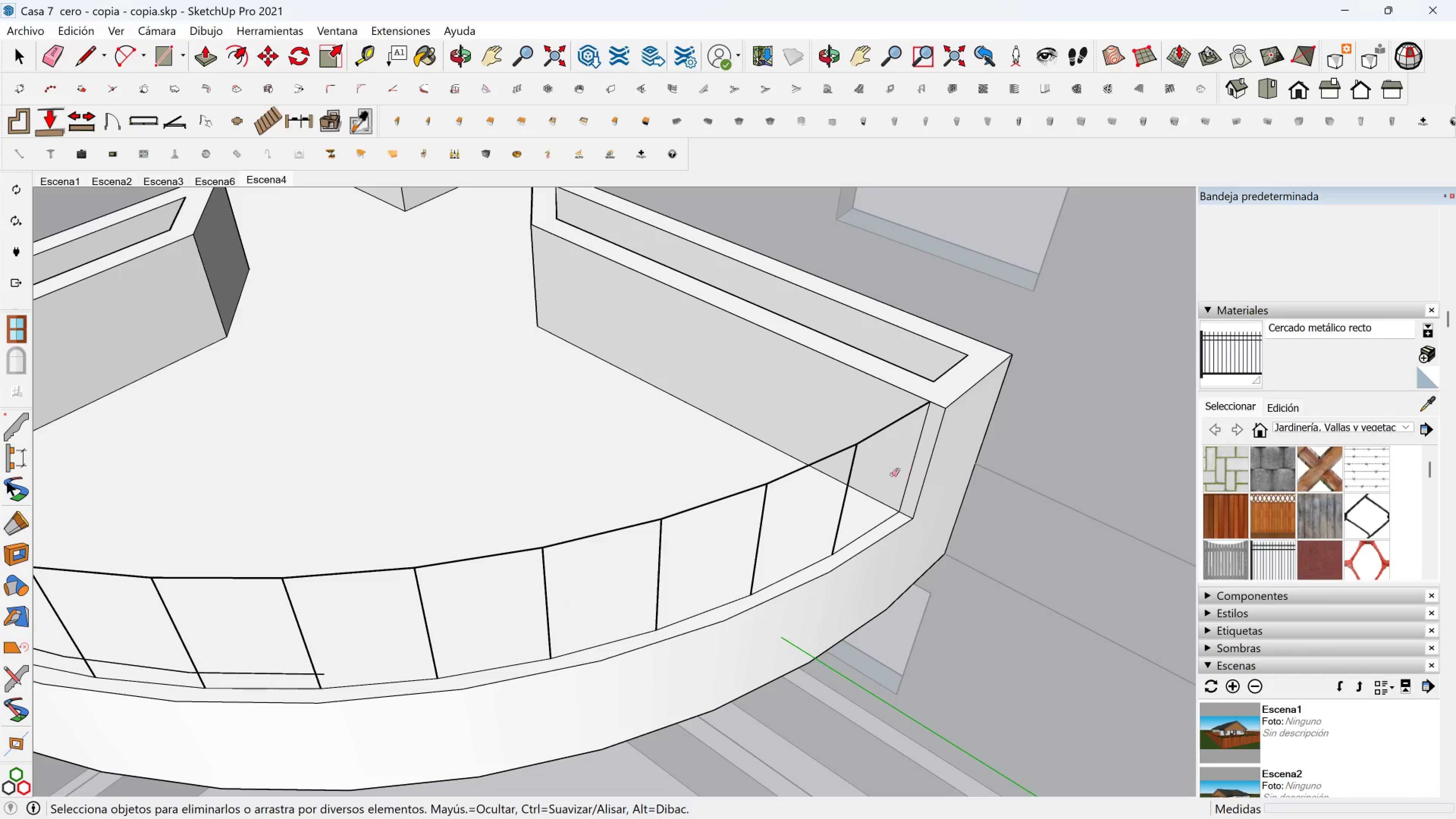 
hold_key(key=ShiftLeft, duration=0.56)
 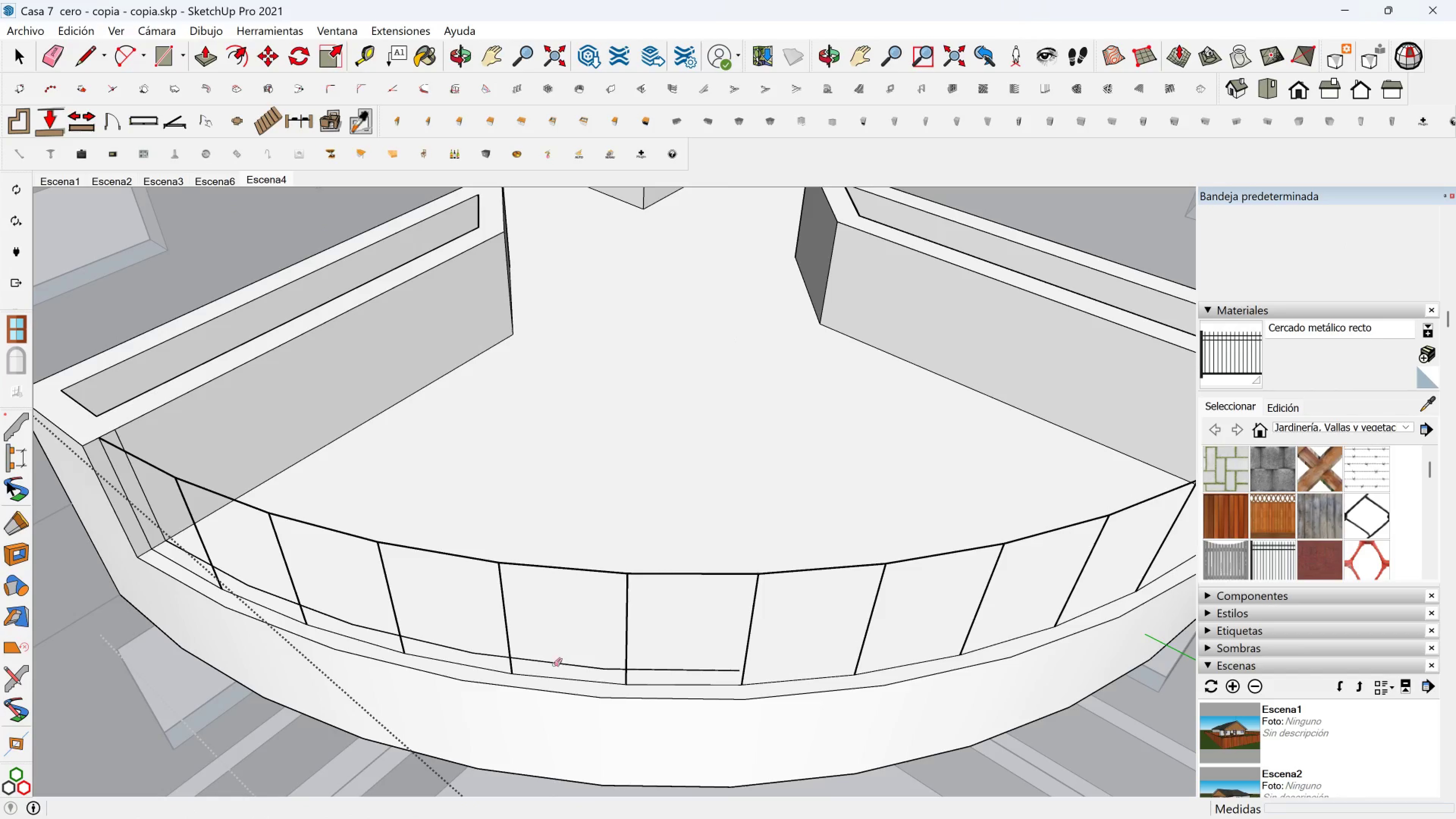 
double_click([556, 667])
 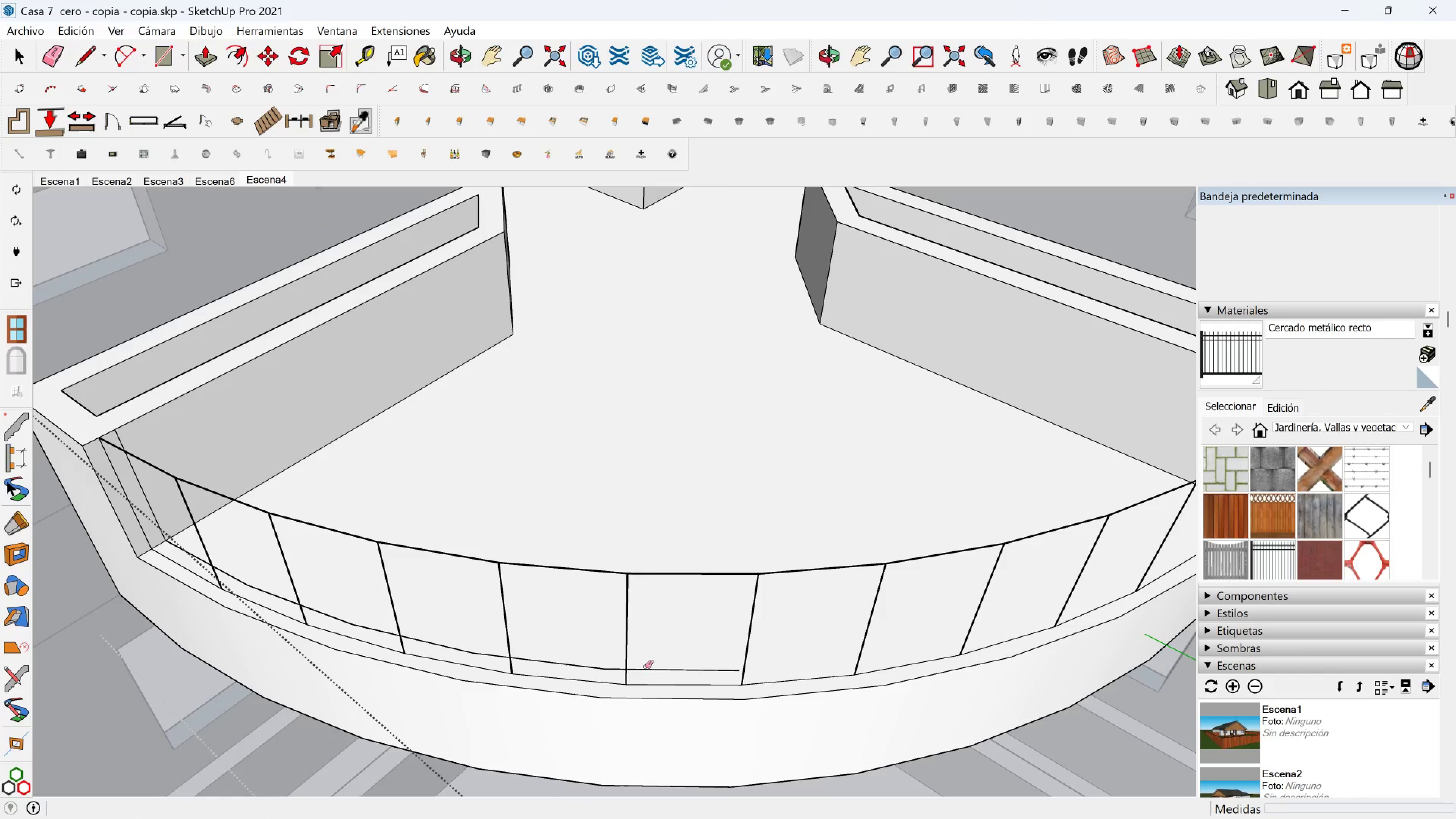 
left_click_drag(start_coordinate=[645, 667], to_coordinate=[651, 665])
 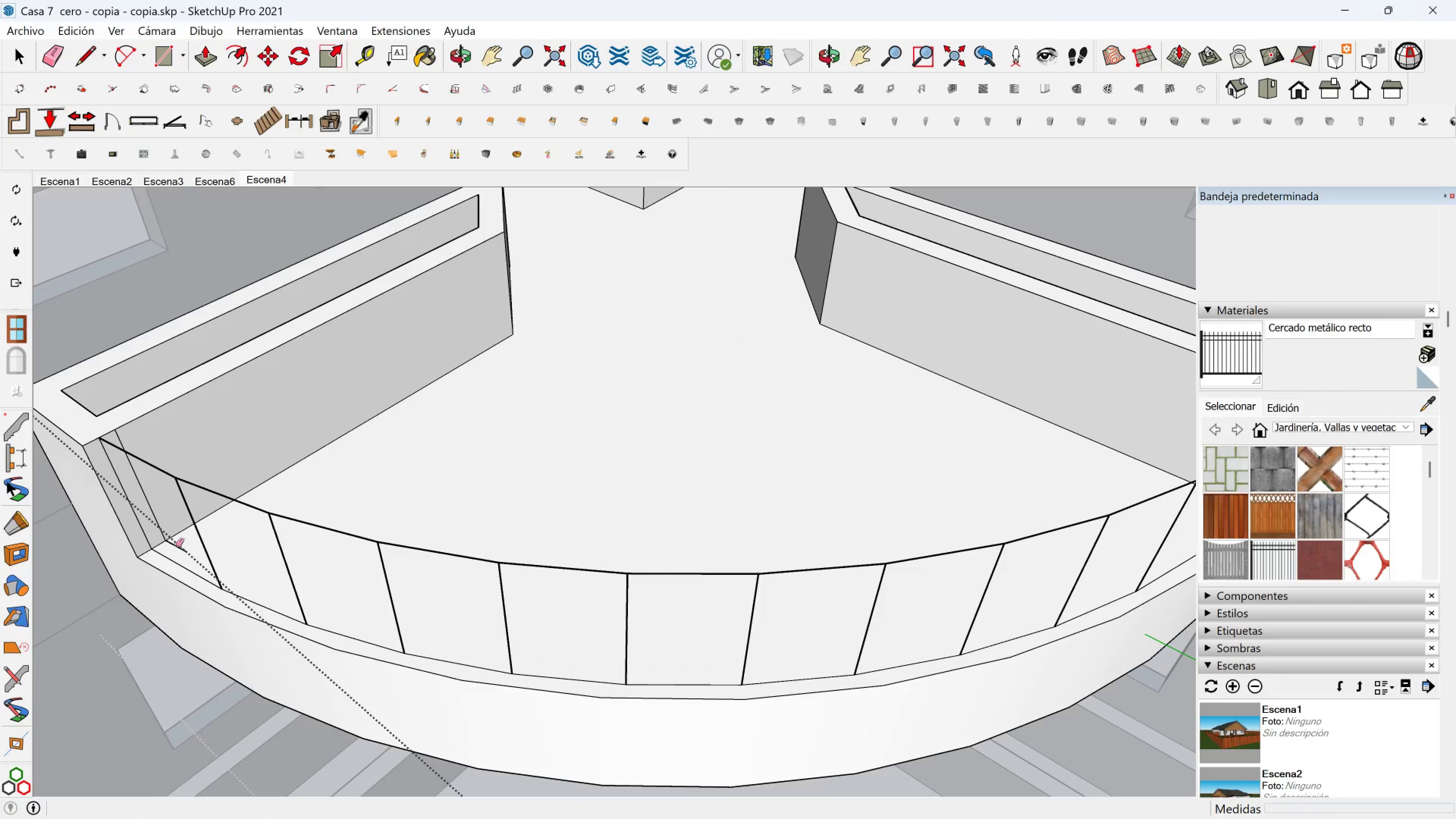 
hold_key(key=ShiftLeft, duration=0.3)
 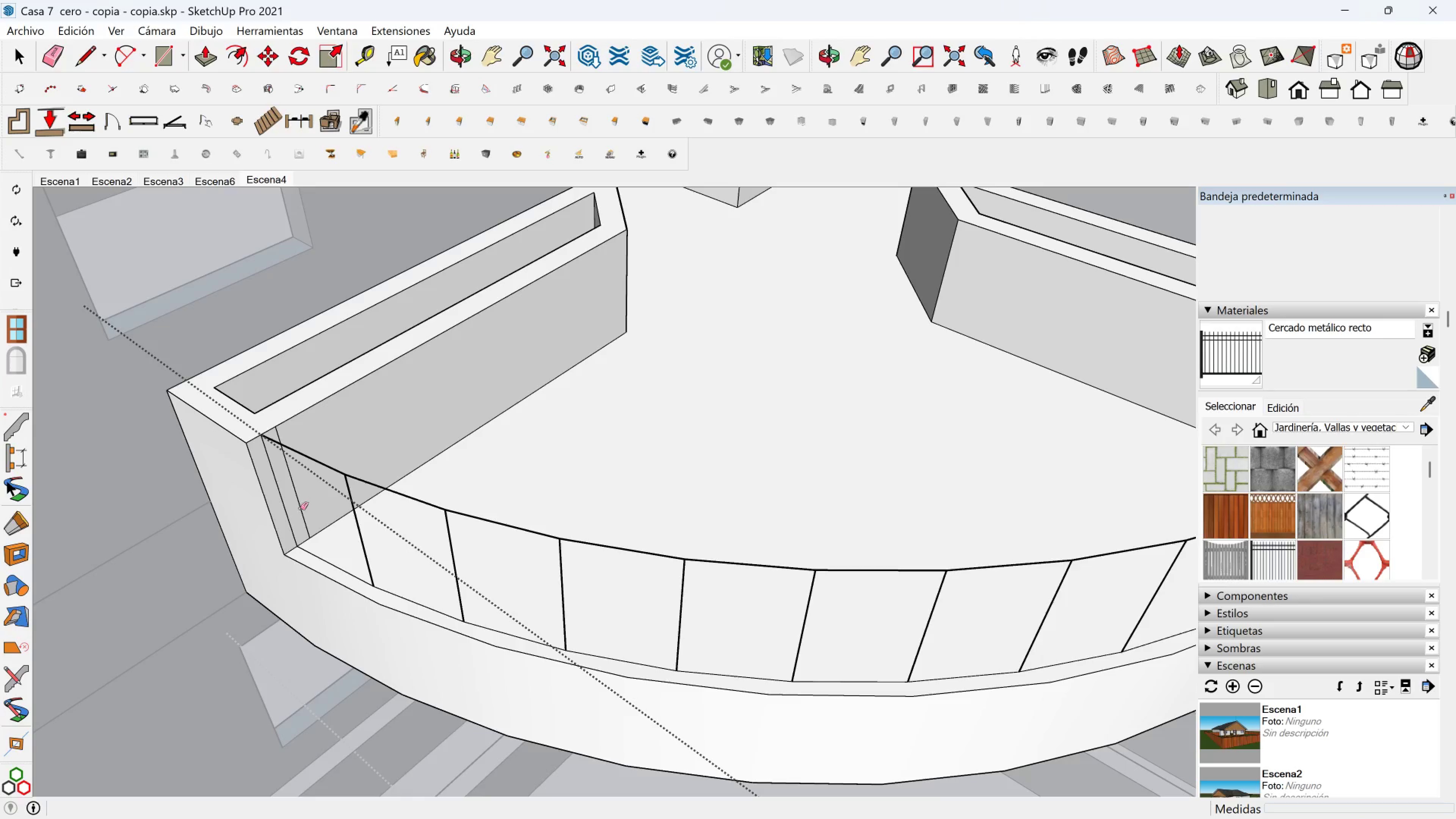 
double_click([300, 508])
 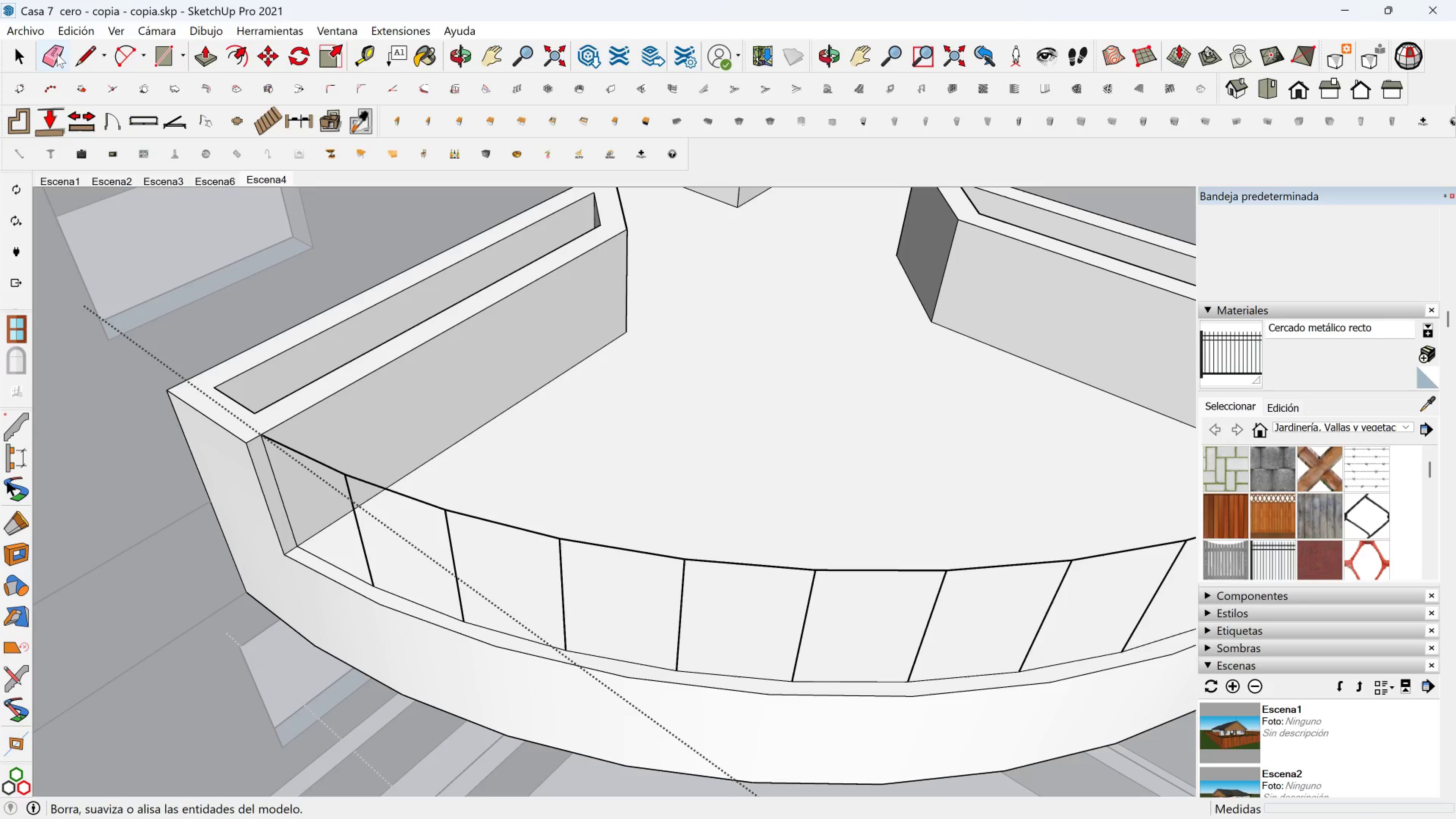 
left_click([52, 53])
 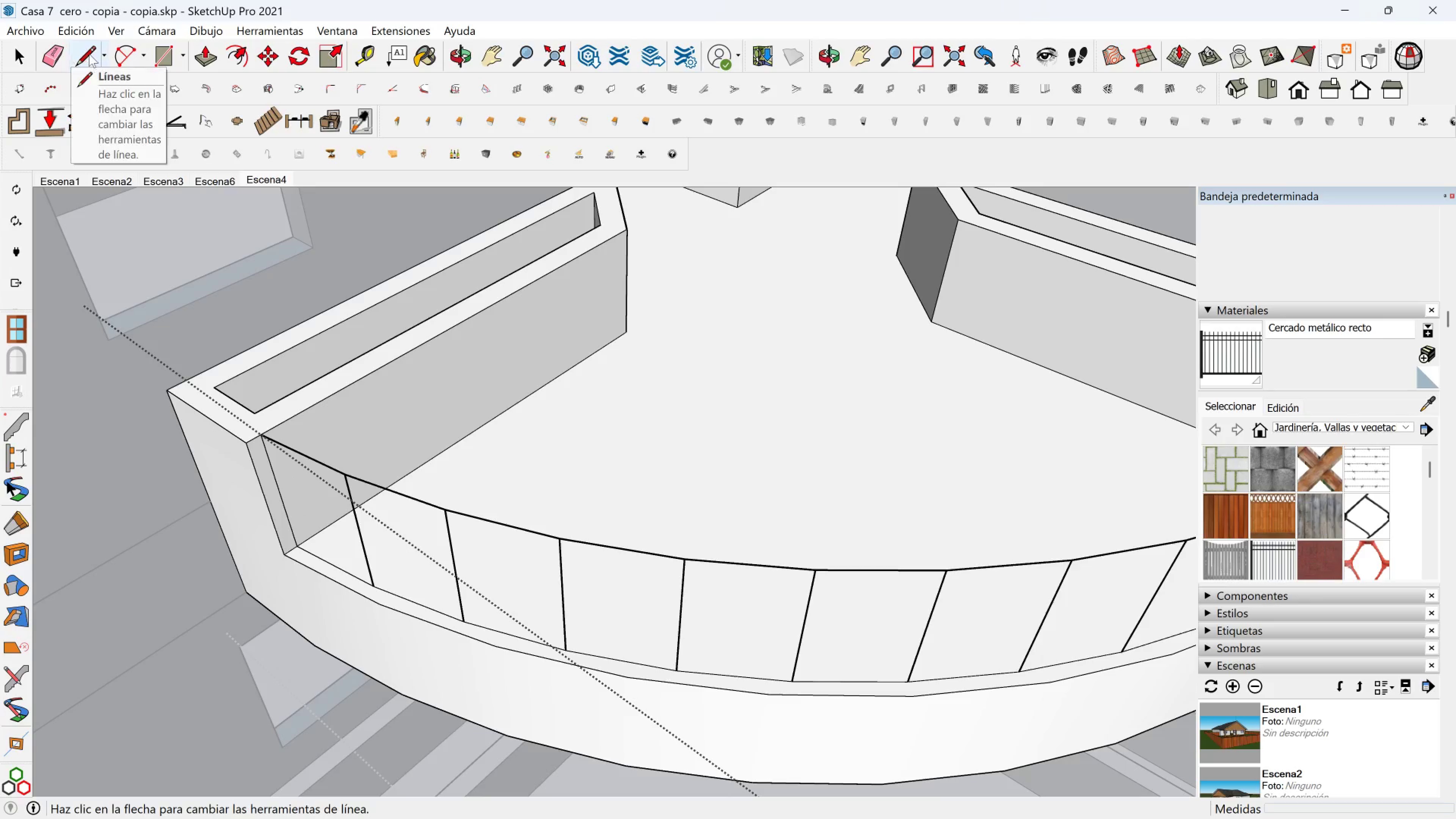 
left_click([91, 55])
 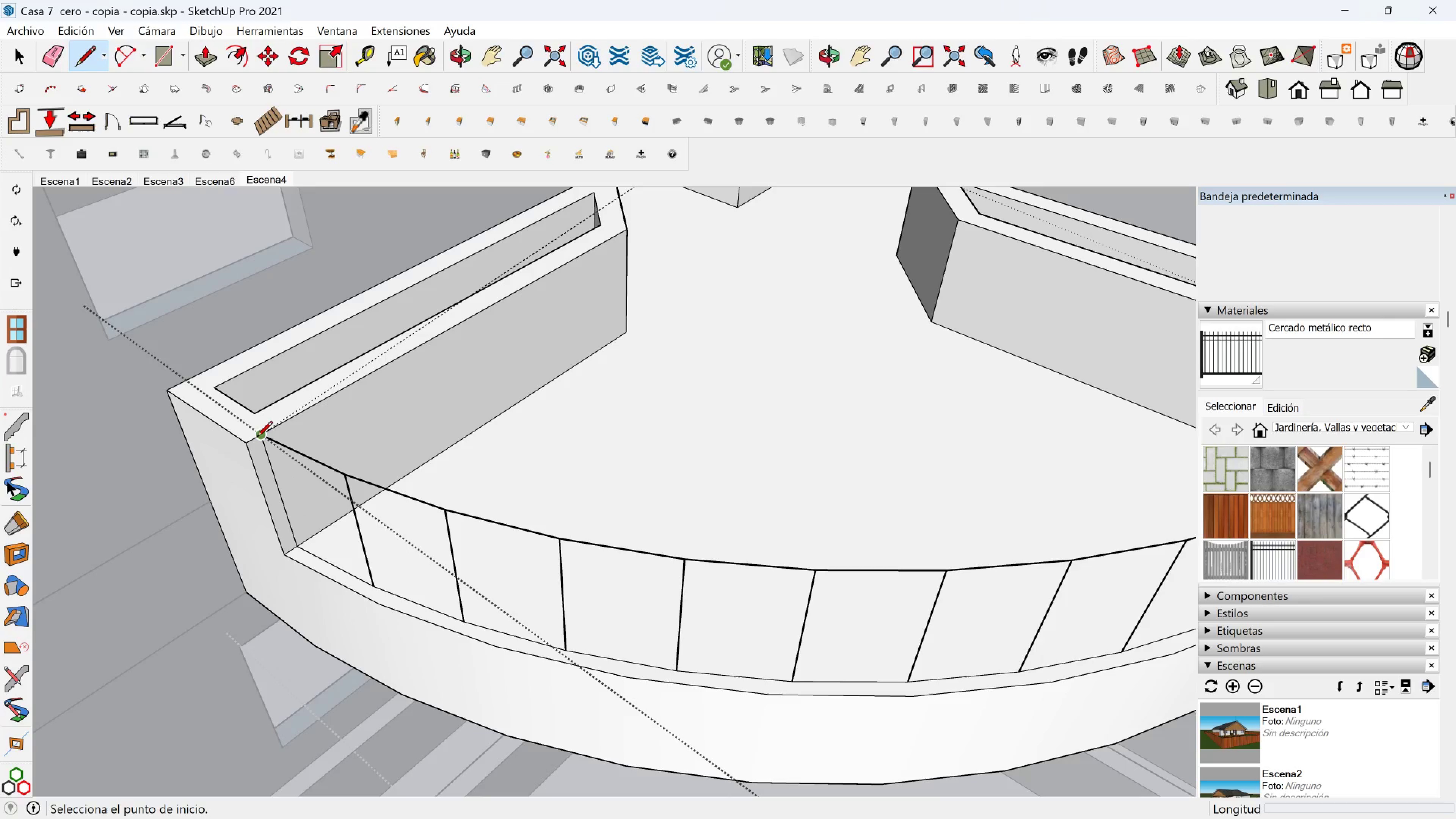 
left_click([257, 438])
 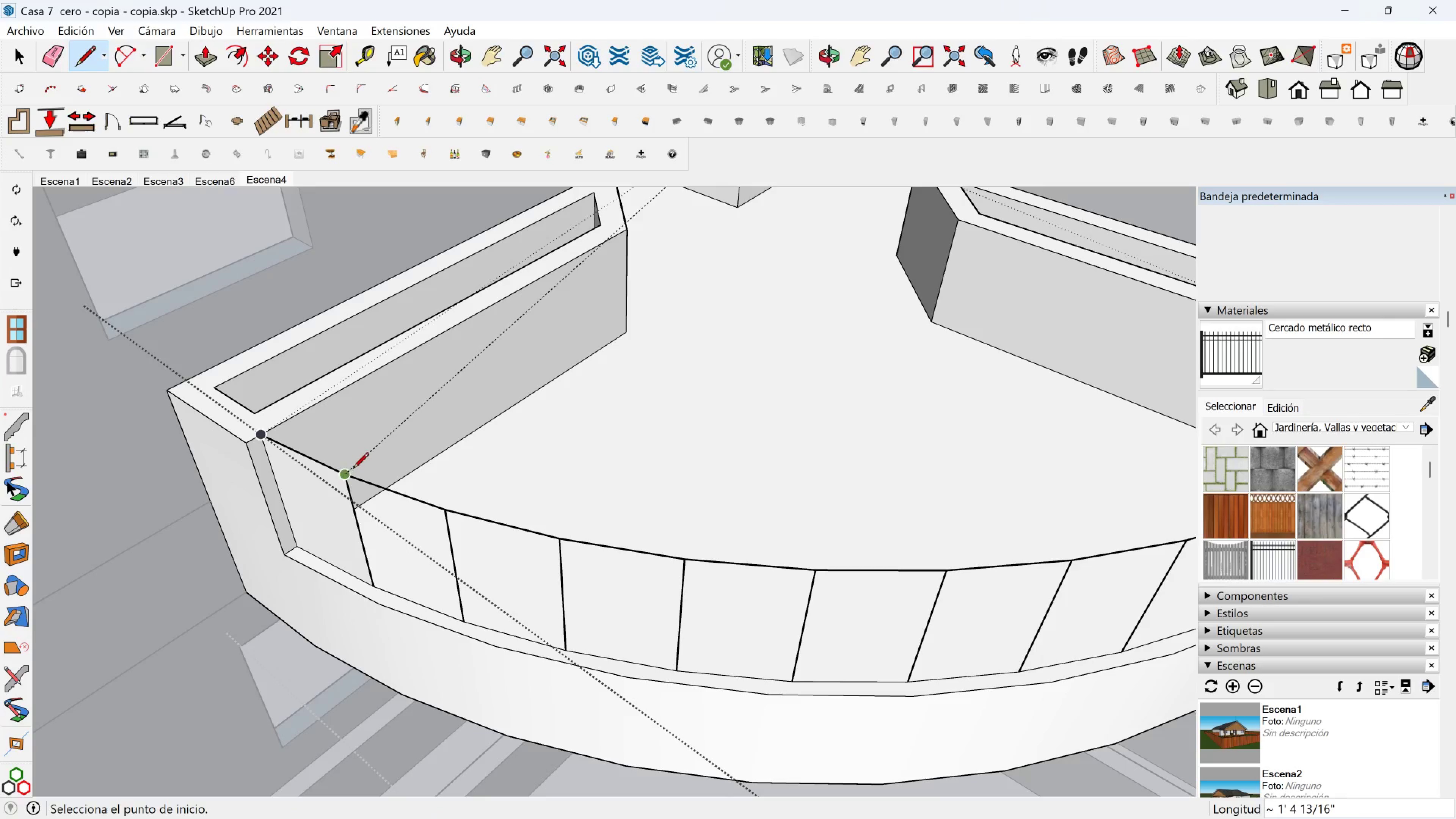 
double_click([353, 469])
 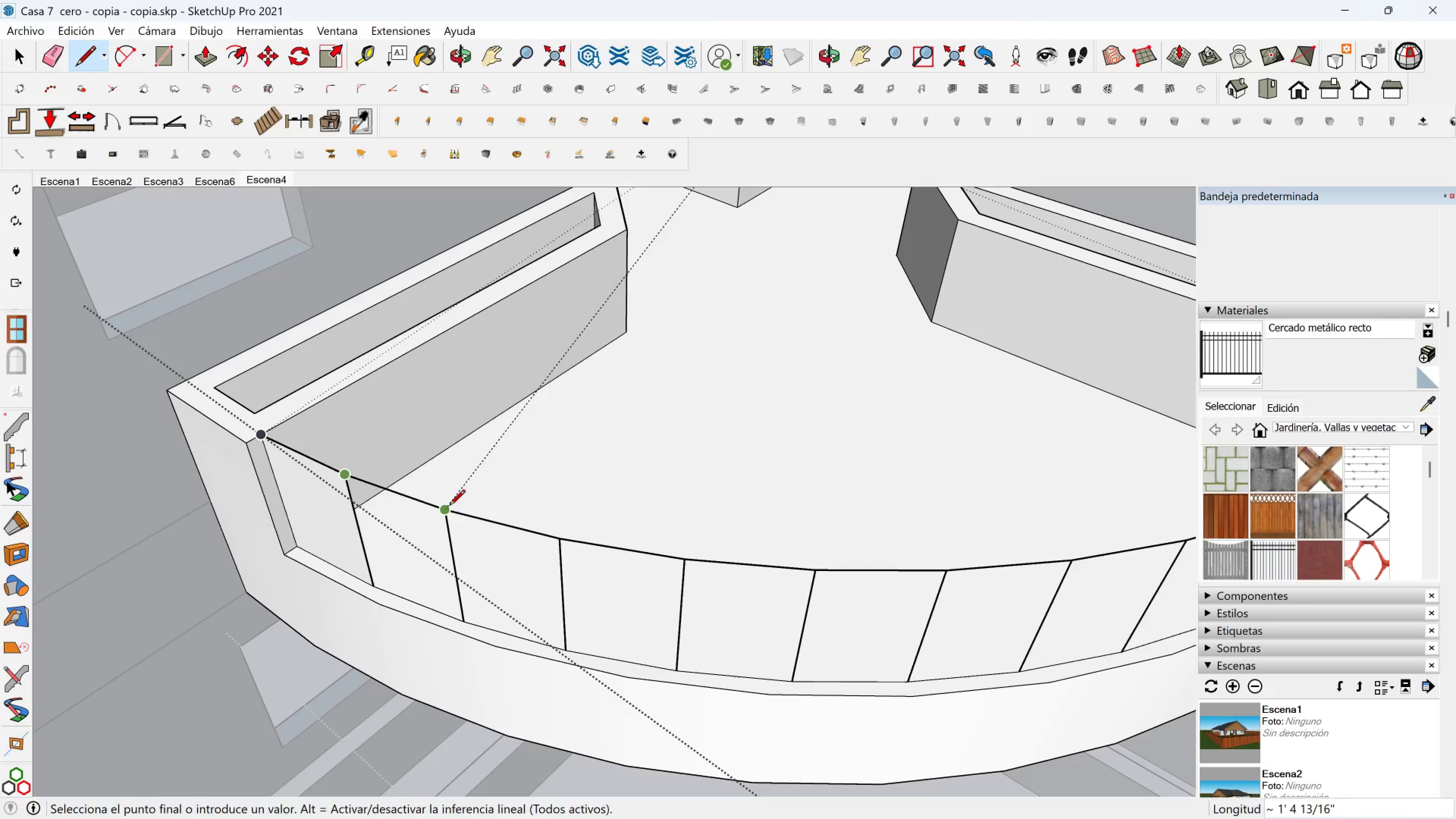 
left_click([449, 507])
 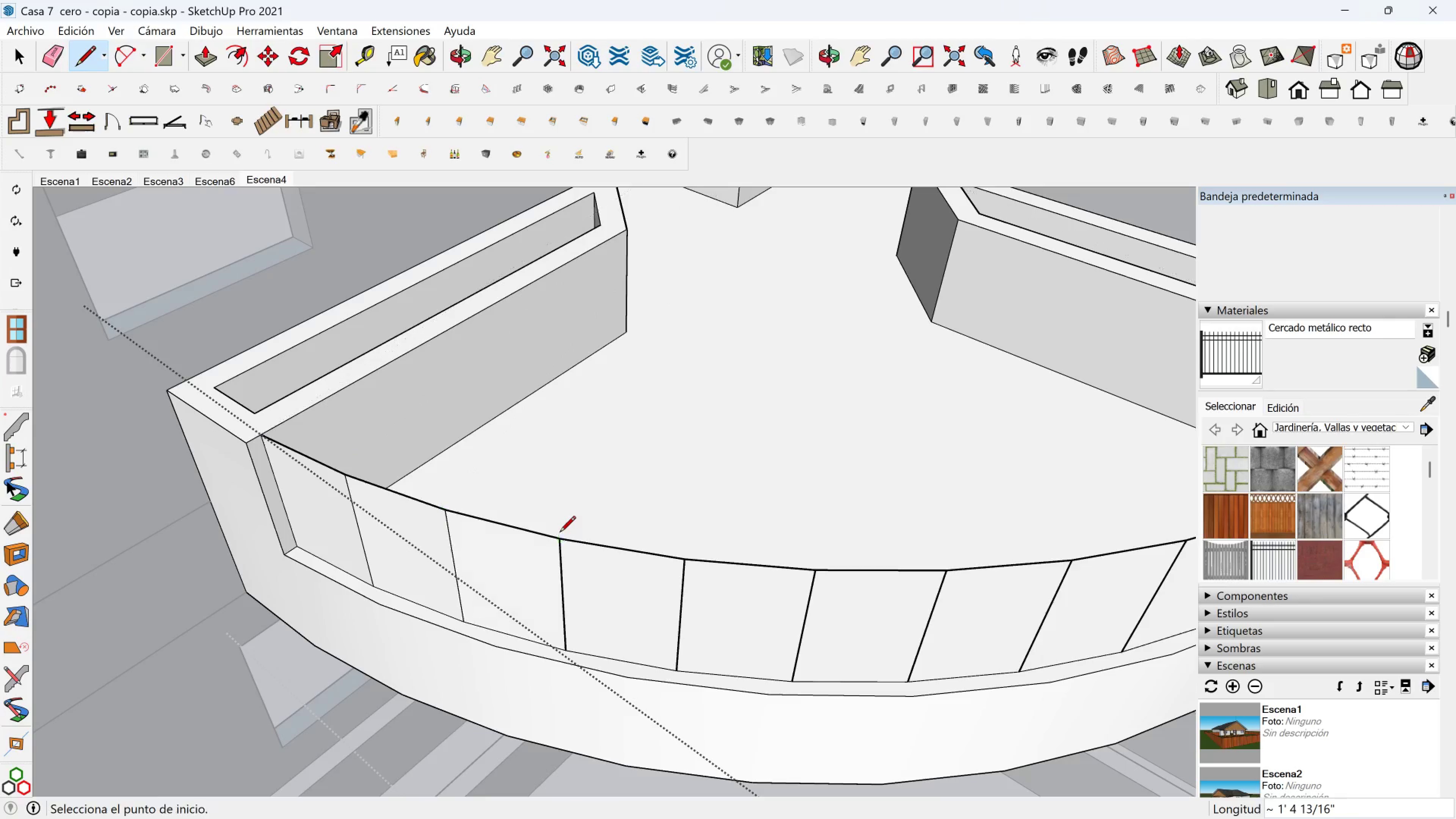 
double_click([565, 535])
 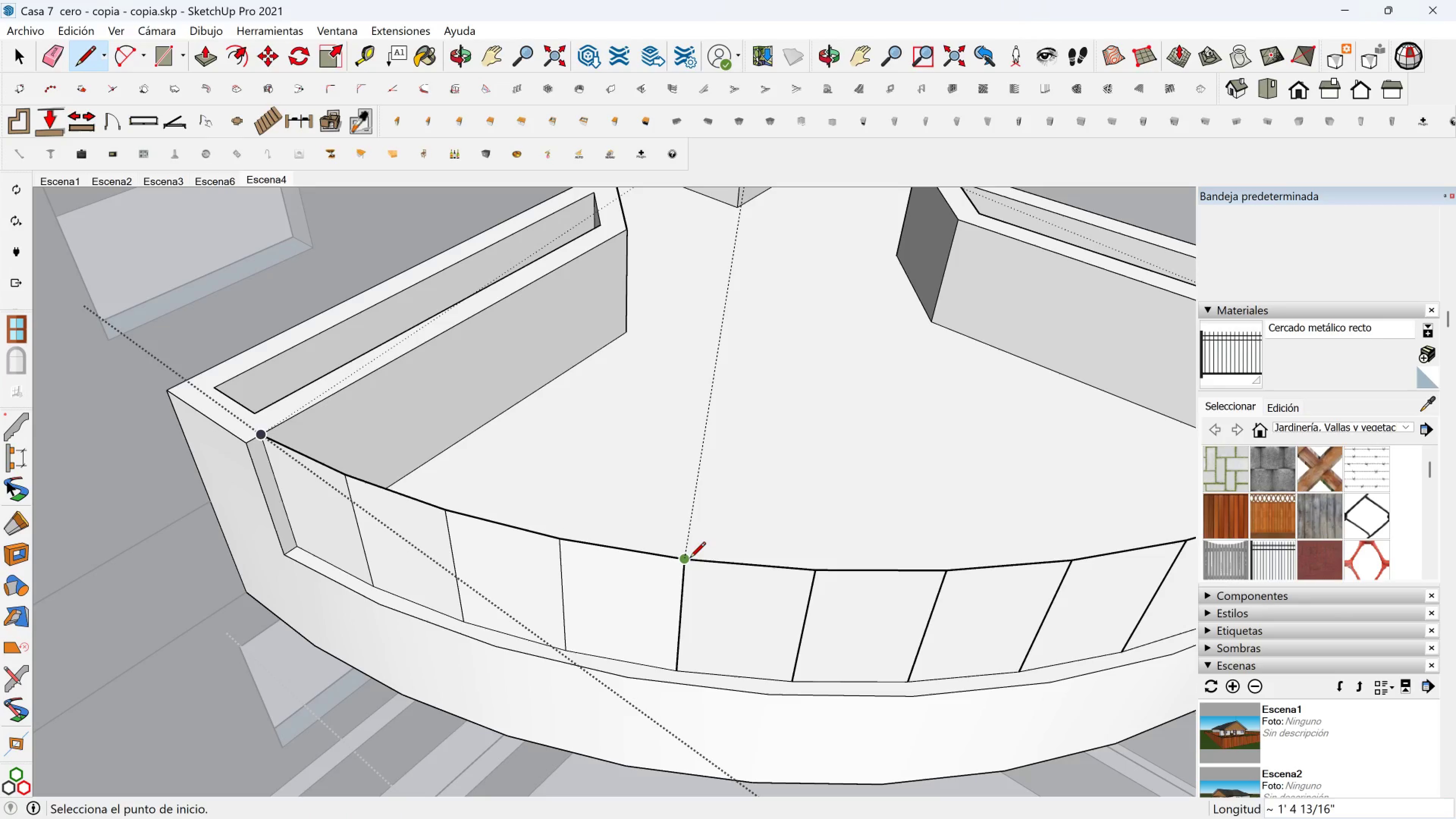 
double_click([686, 559])
 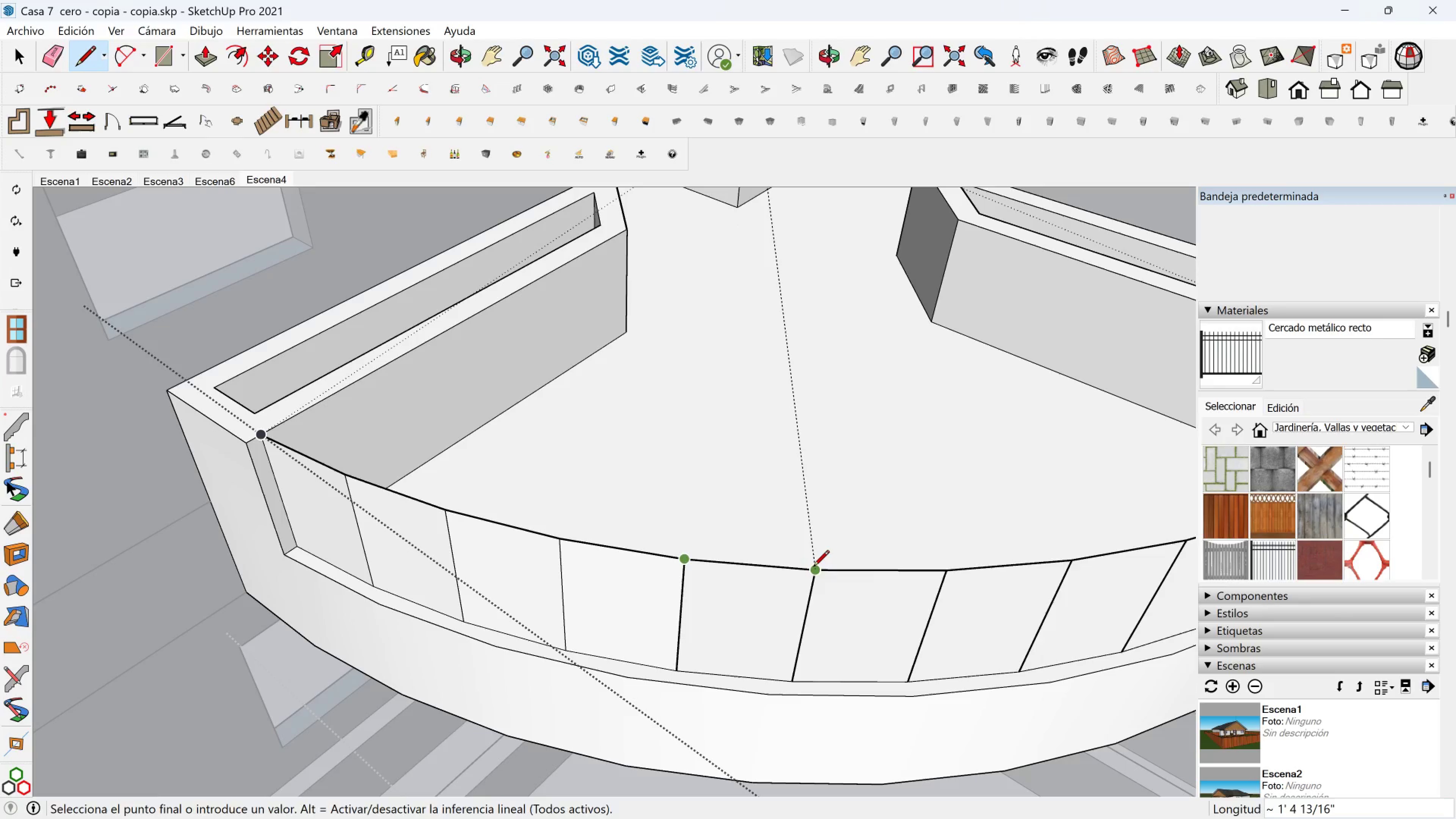 
left_click([813, 567])
 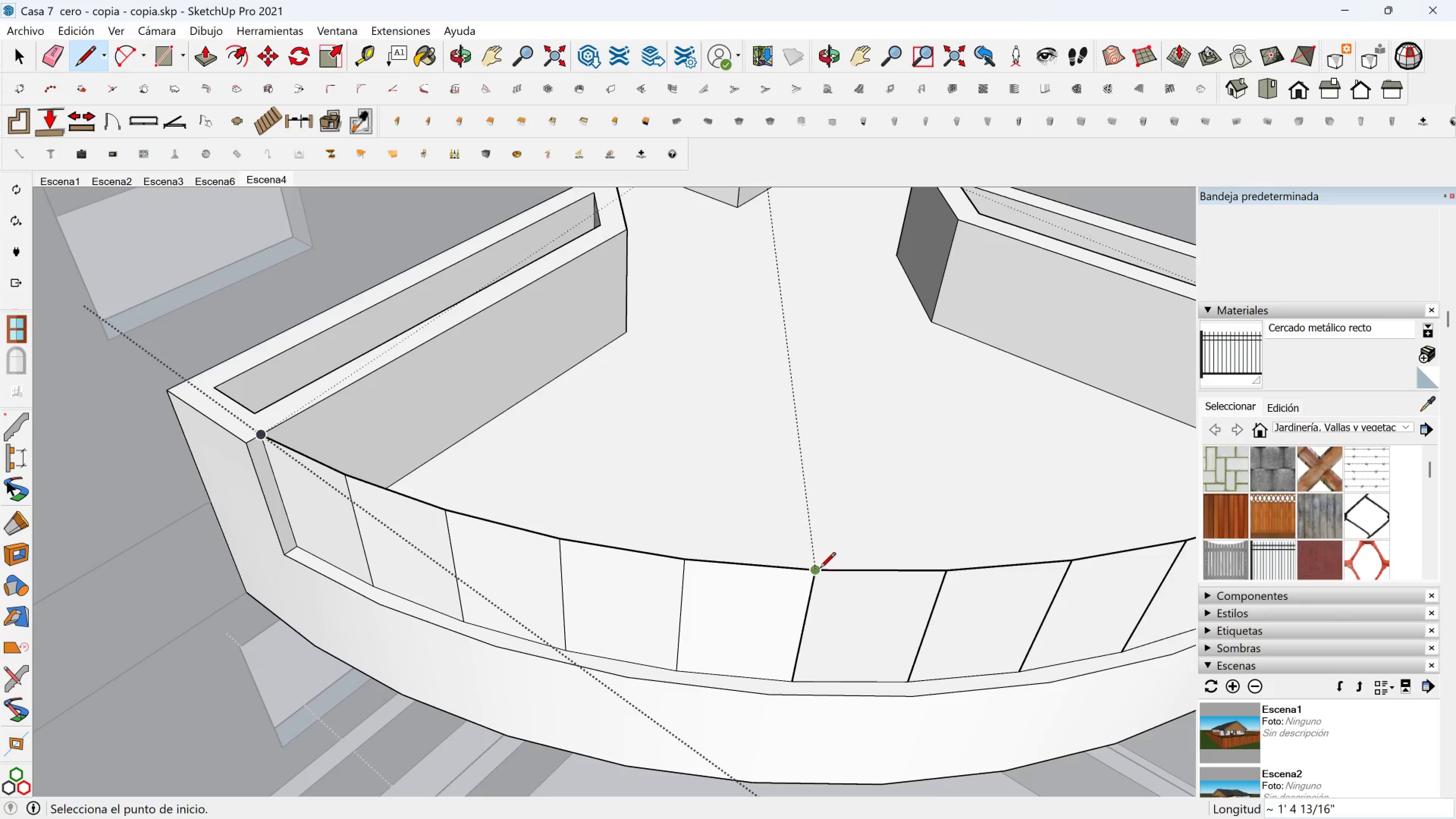 
hold_key(key=ShiftLeft, duration=0.47)
 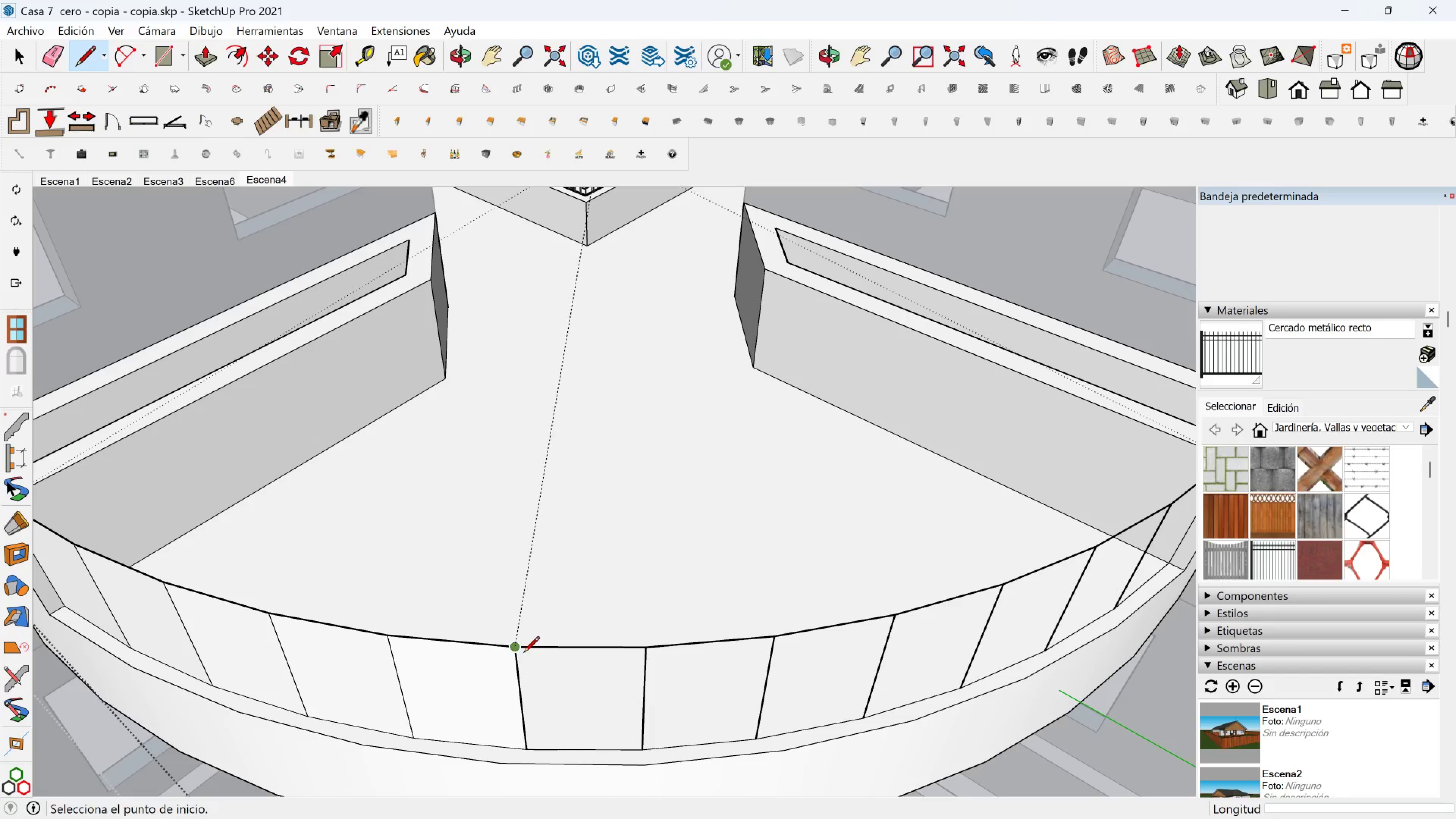 
left_click([521, 653])
 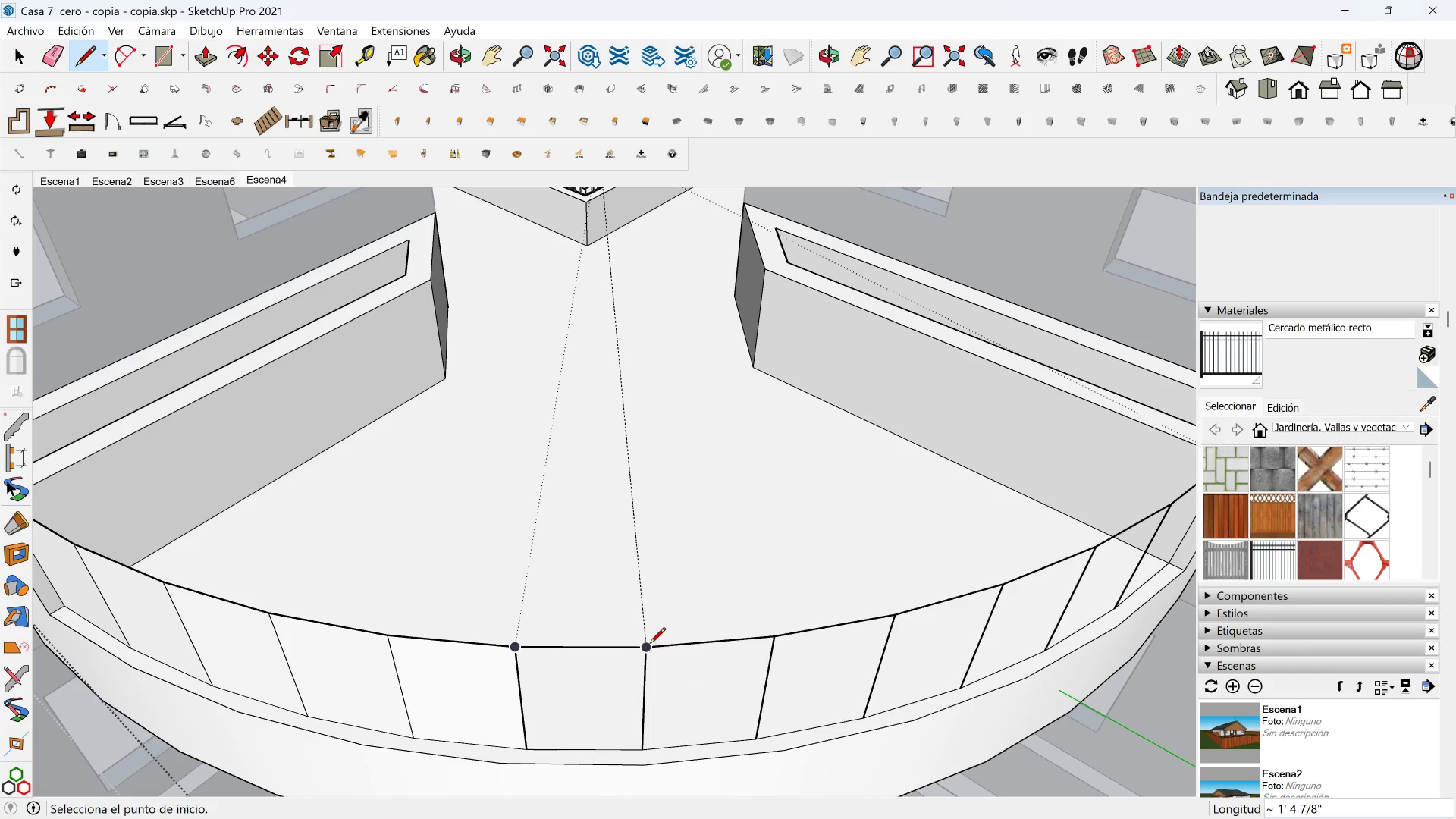 
double_click([650, 645])
 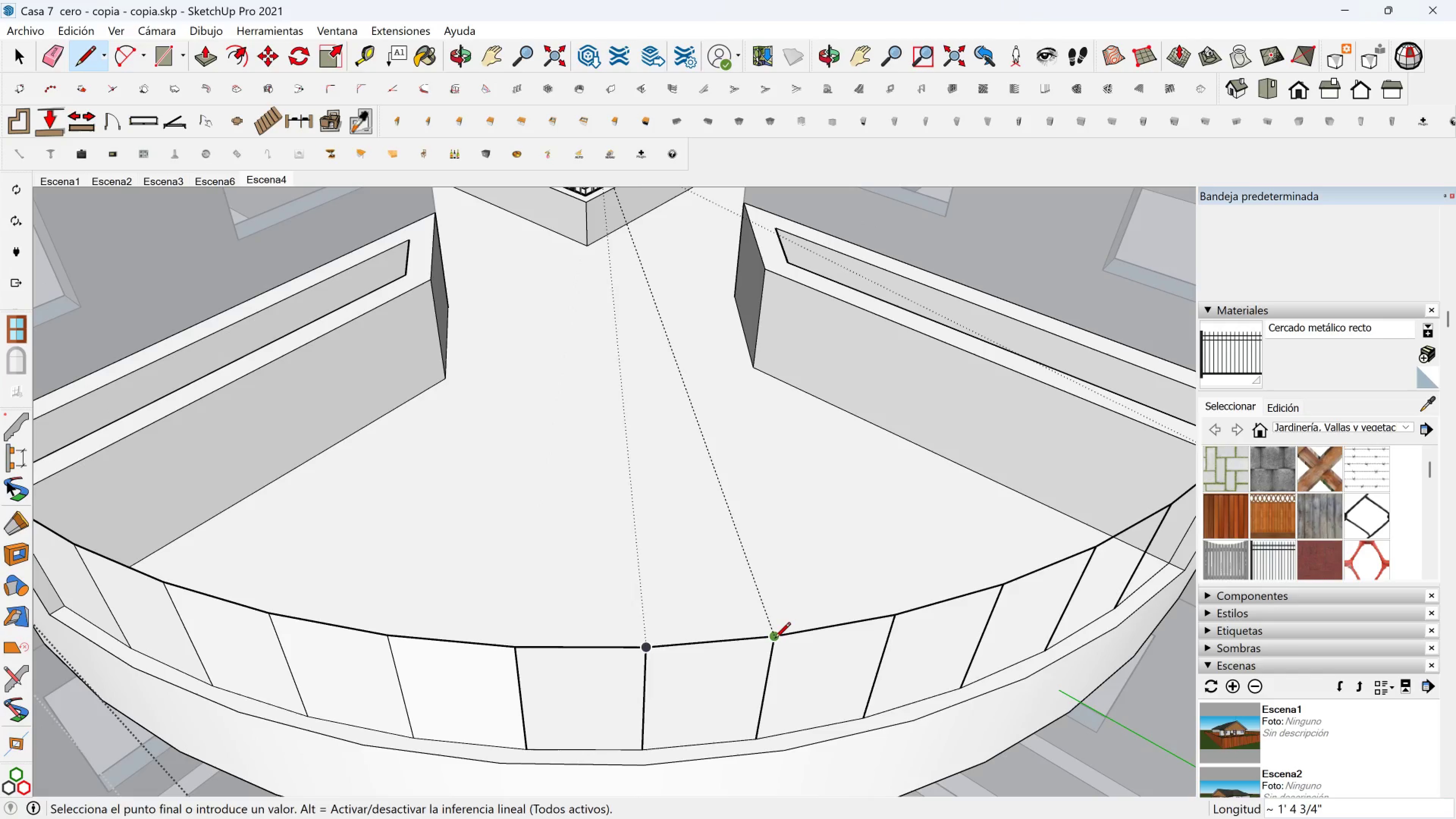 
left_click([775, 639])
 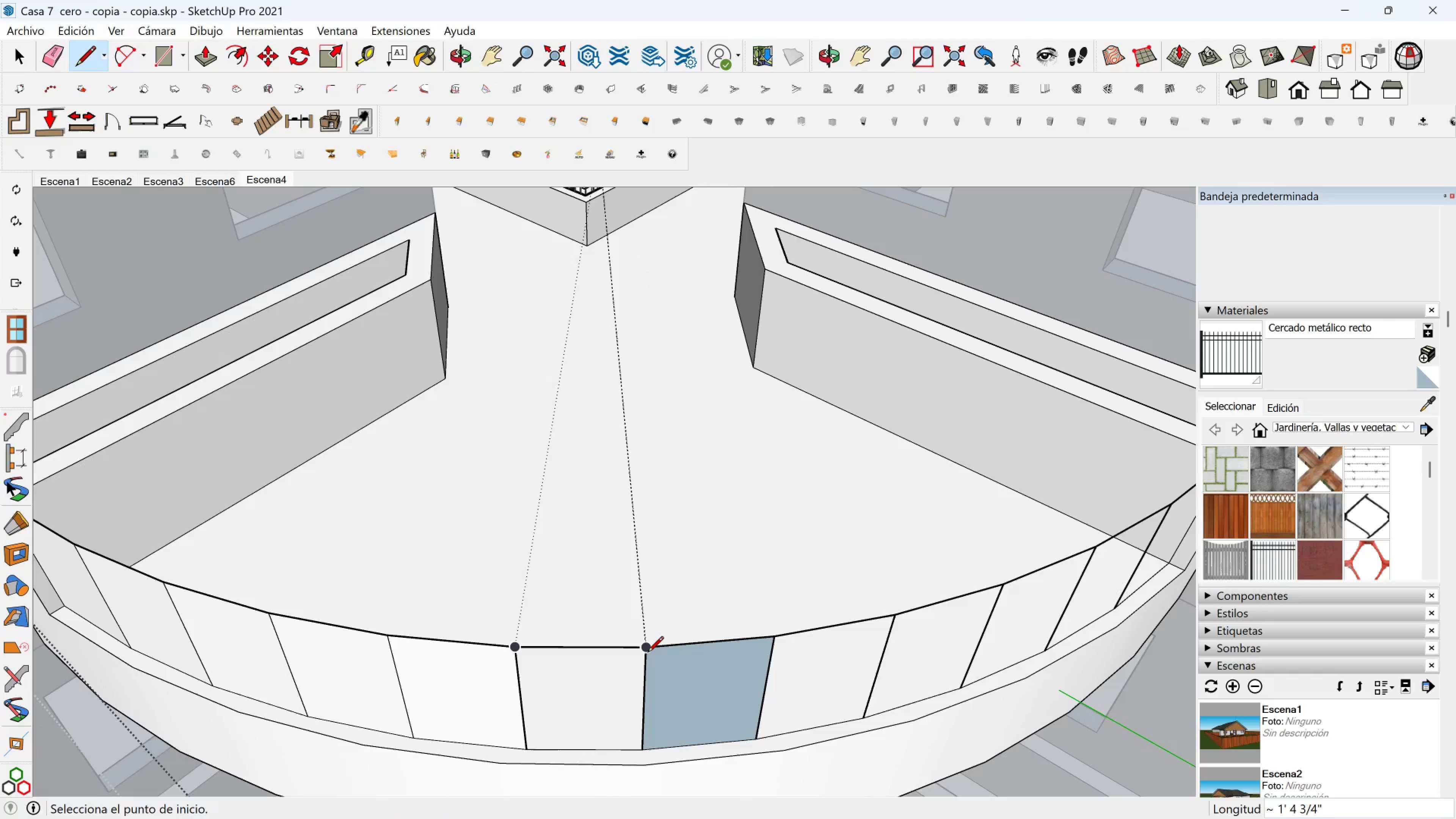 
left_click([648, 653])
 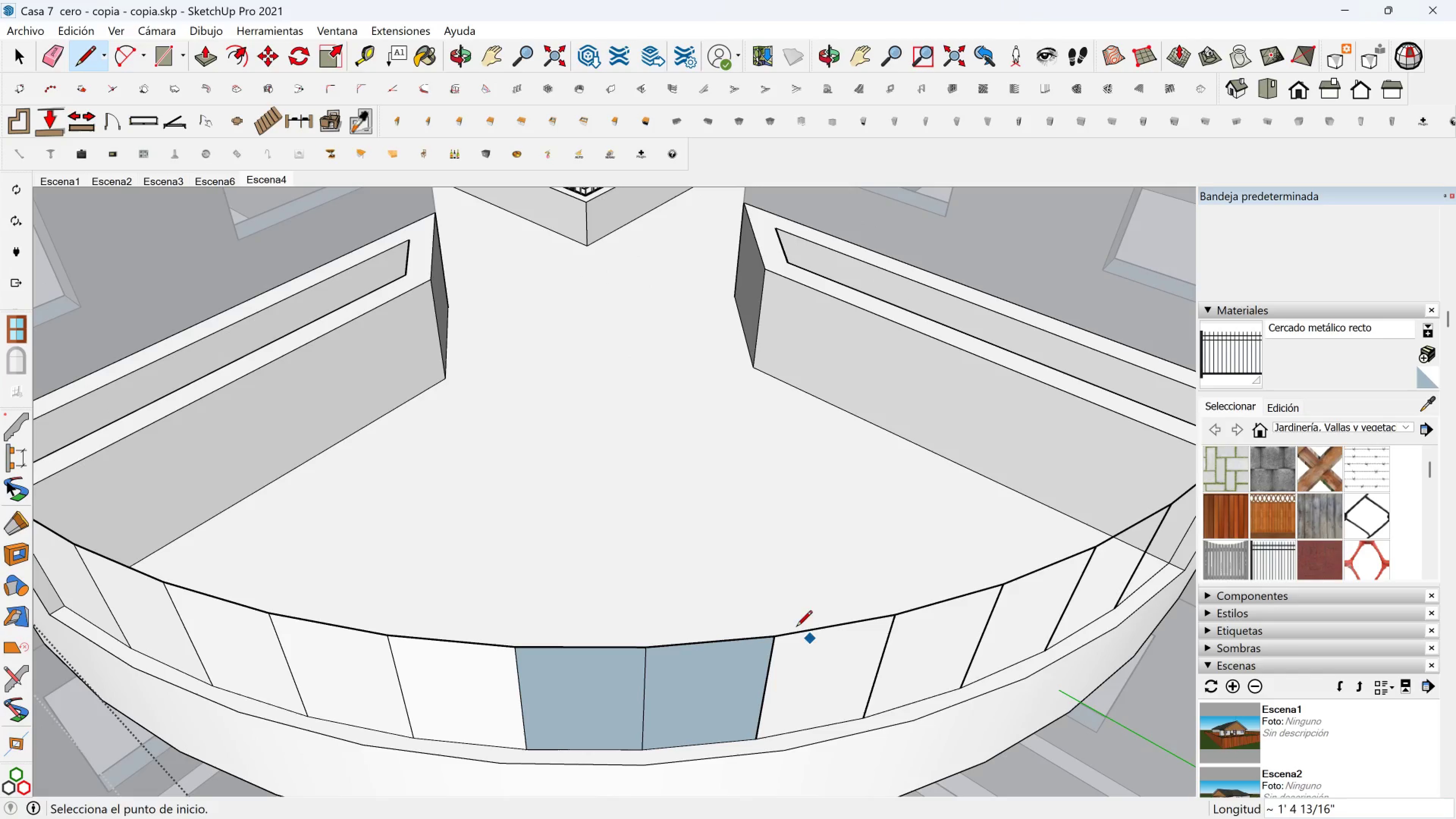 
left_click([772, 635])
 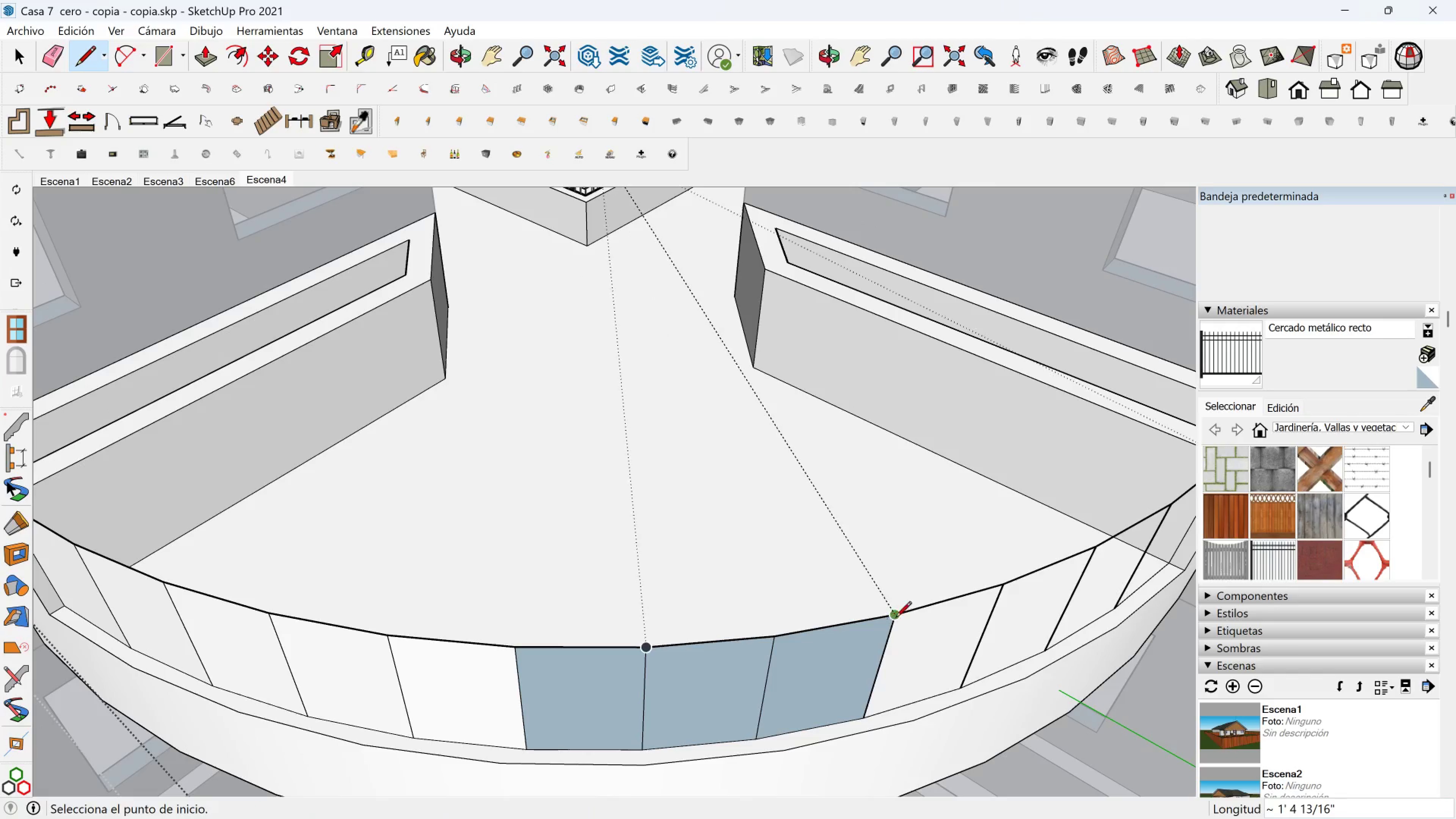 
double_click([896, 618])
 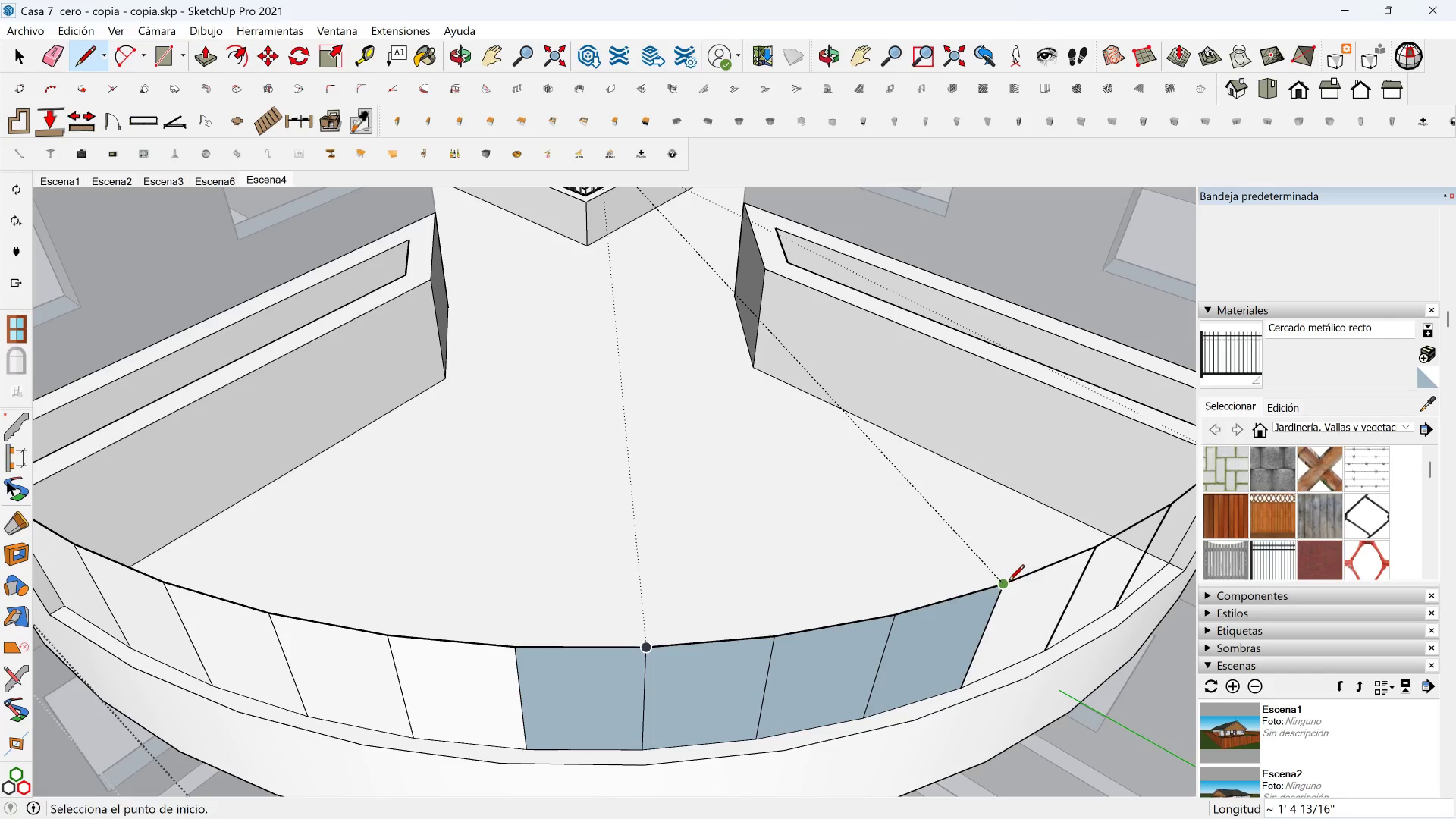 
double_click([1006, 582])
 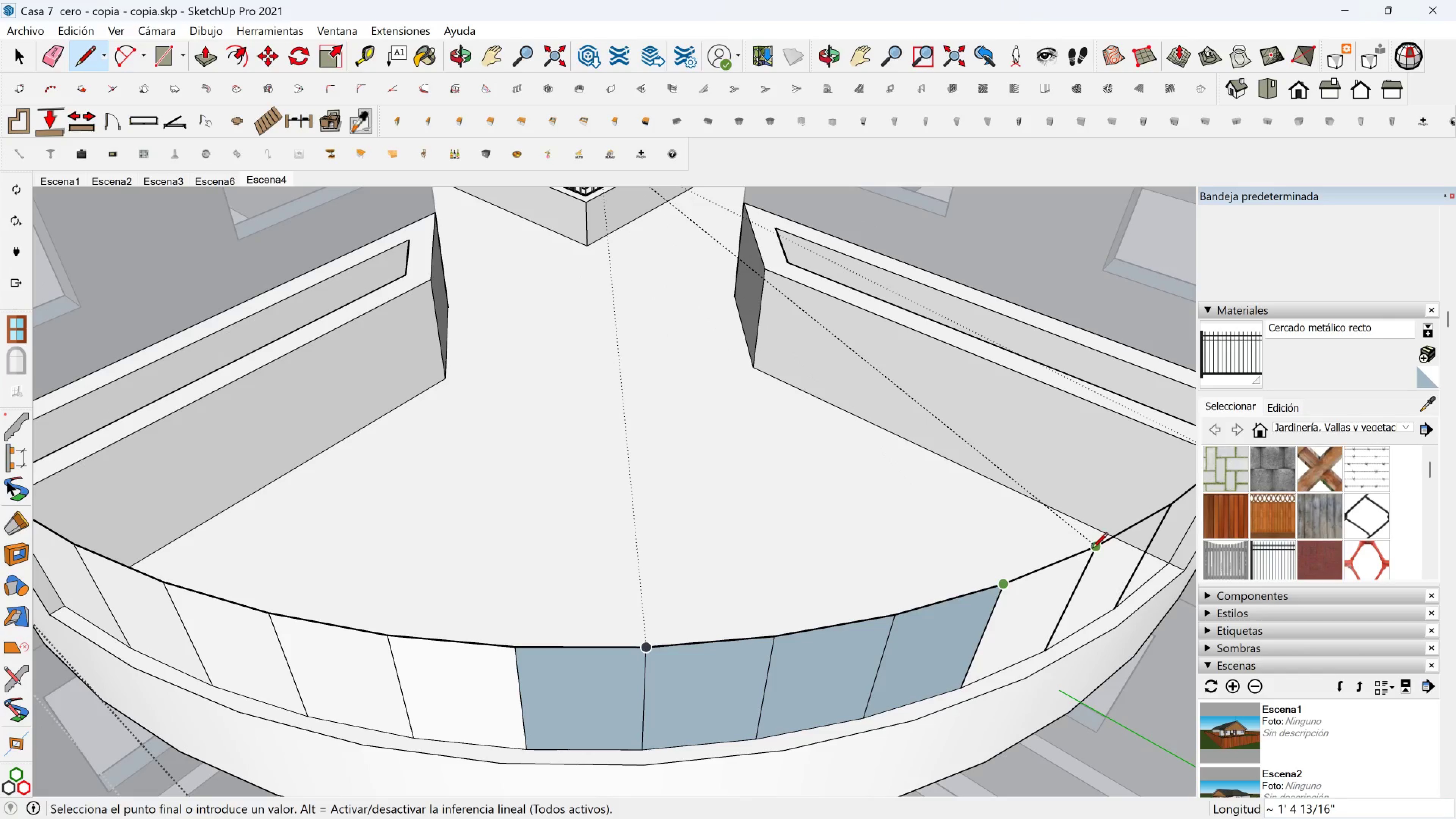 
left_click([1092, 549])
 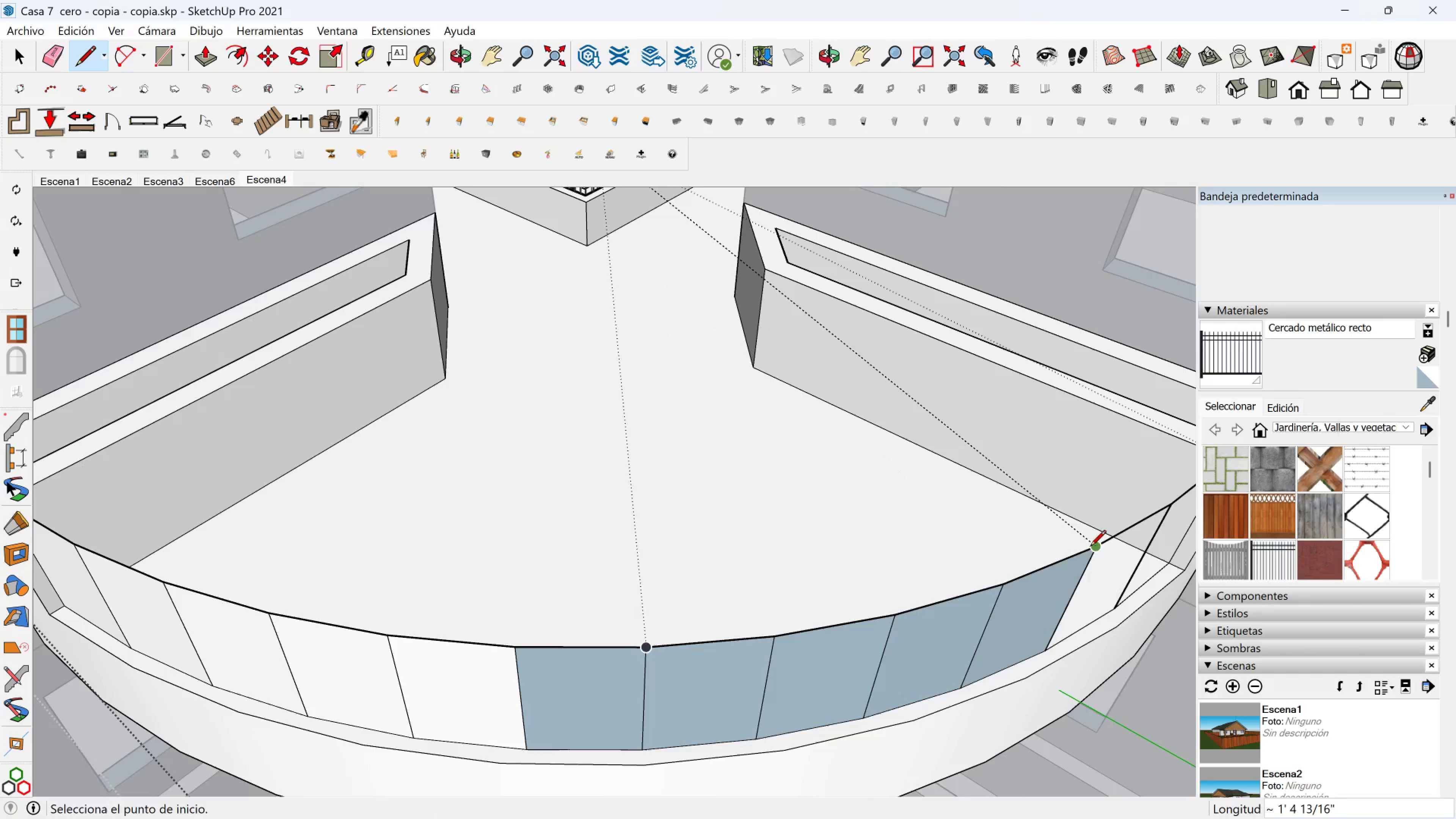 
key(Shift+ShiftLeft)
 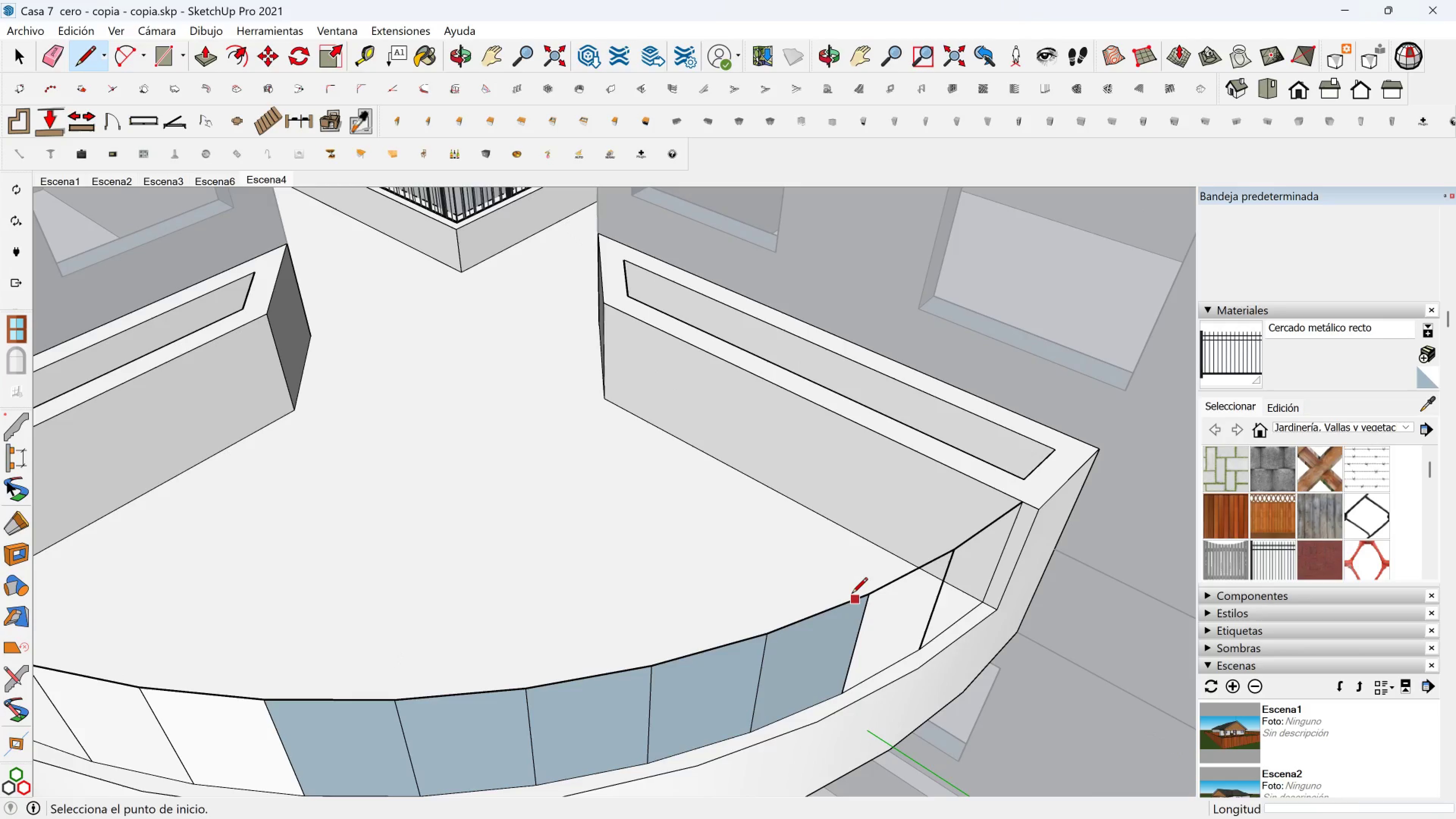 
left_click([852, 595])
 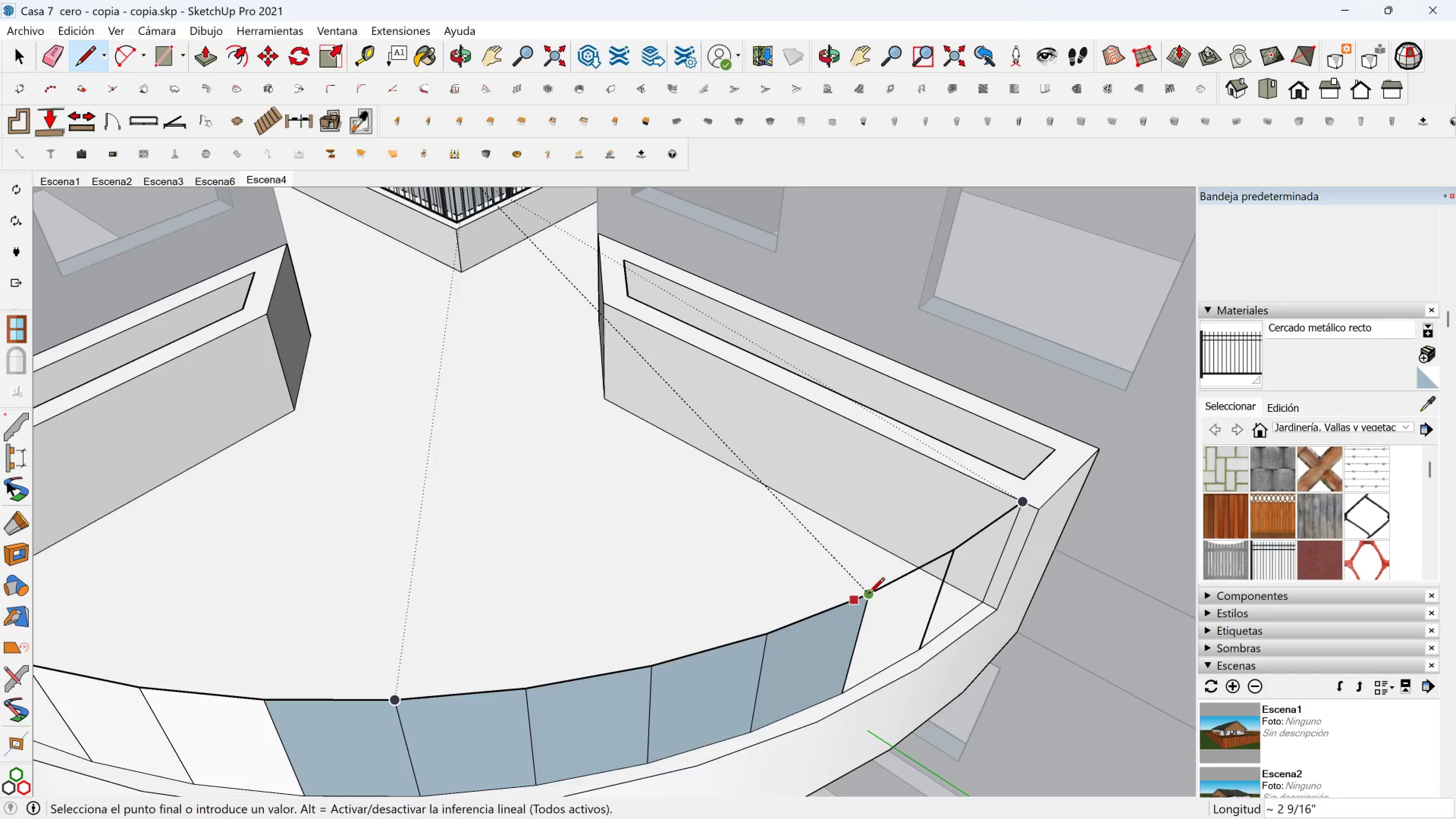 
key(Escape)
 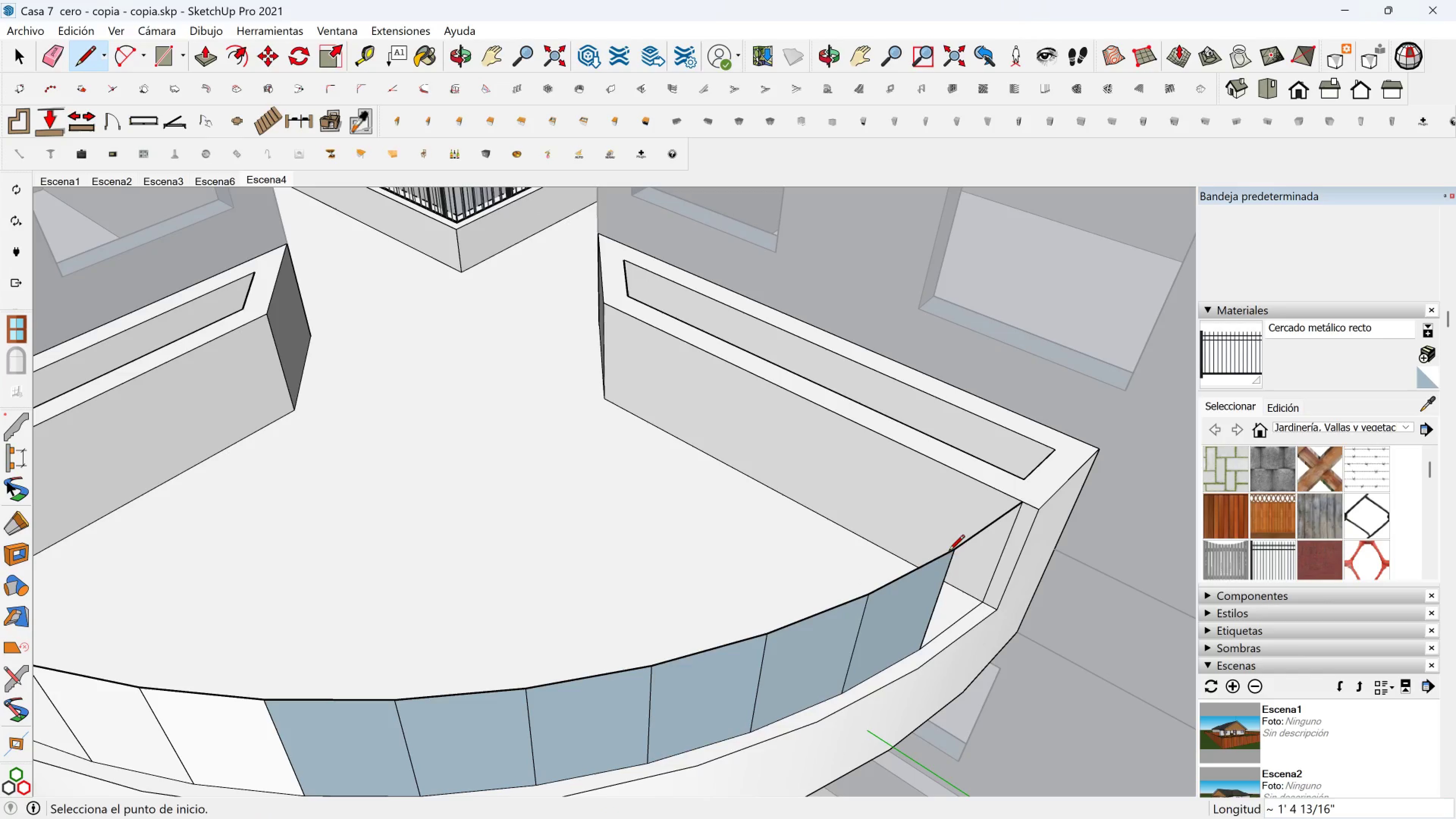 
double_click([948, 552])
 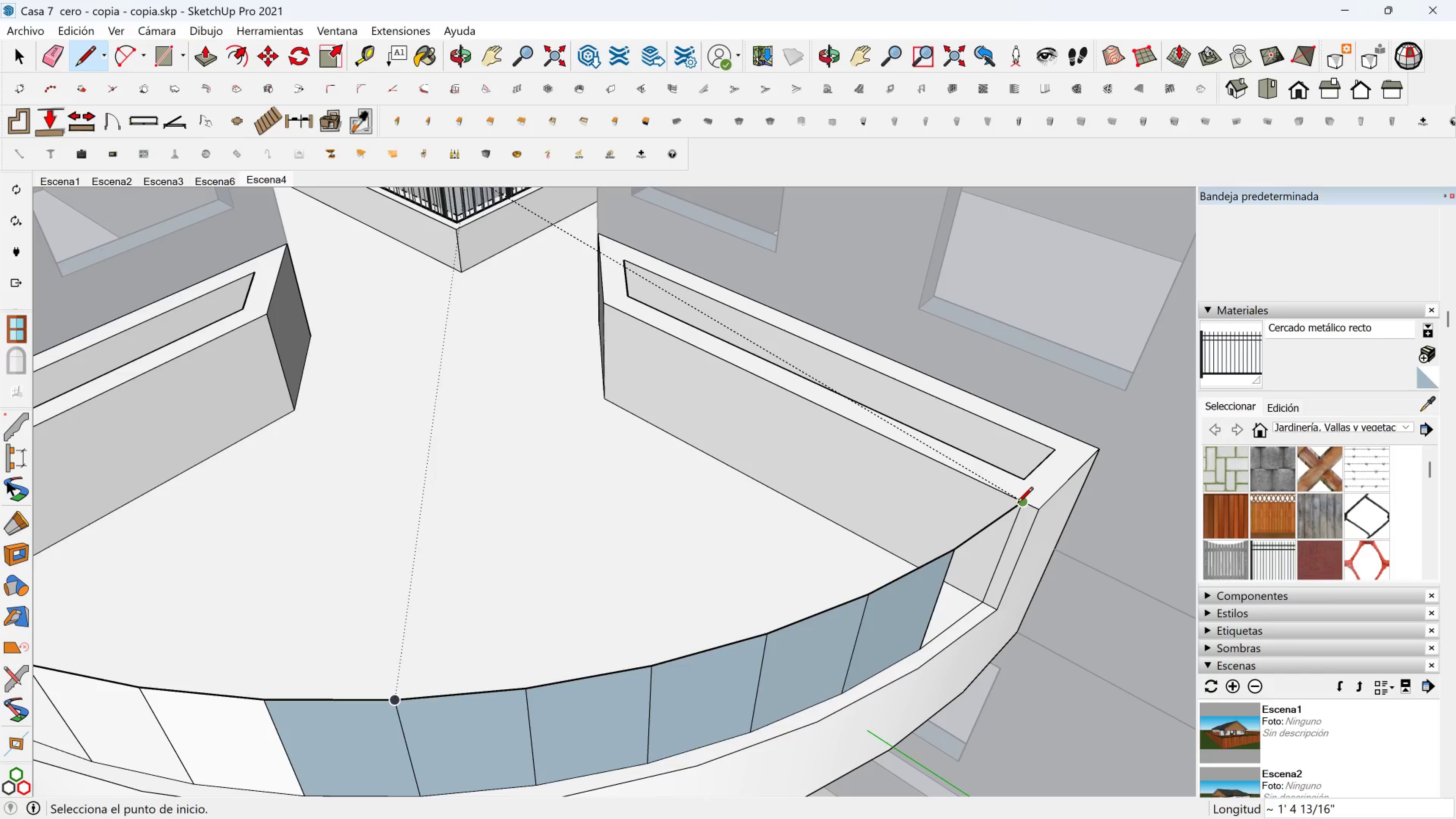 
left_click([1017, 504])
 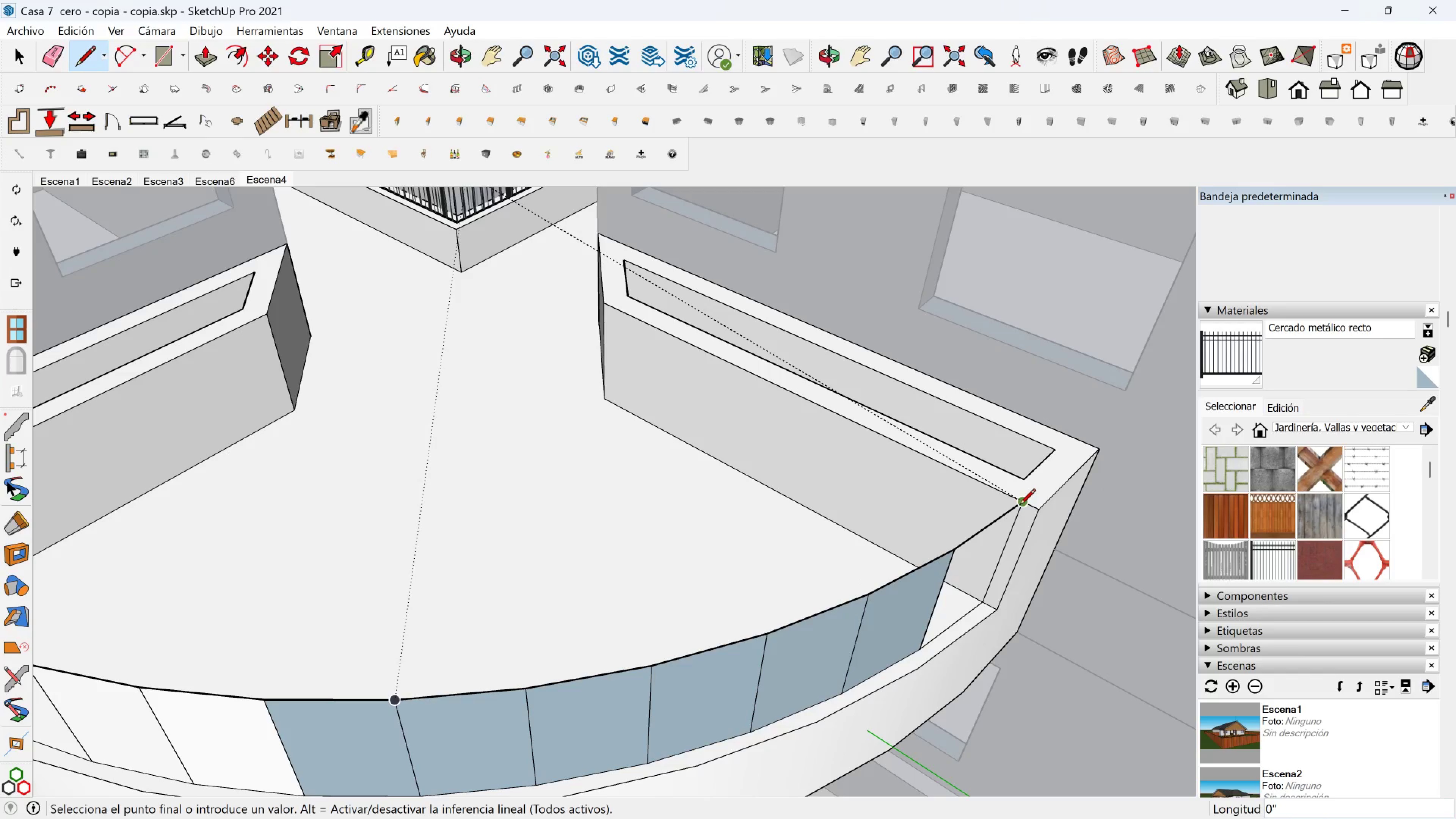 
left_click([1020, 506])
 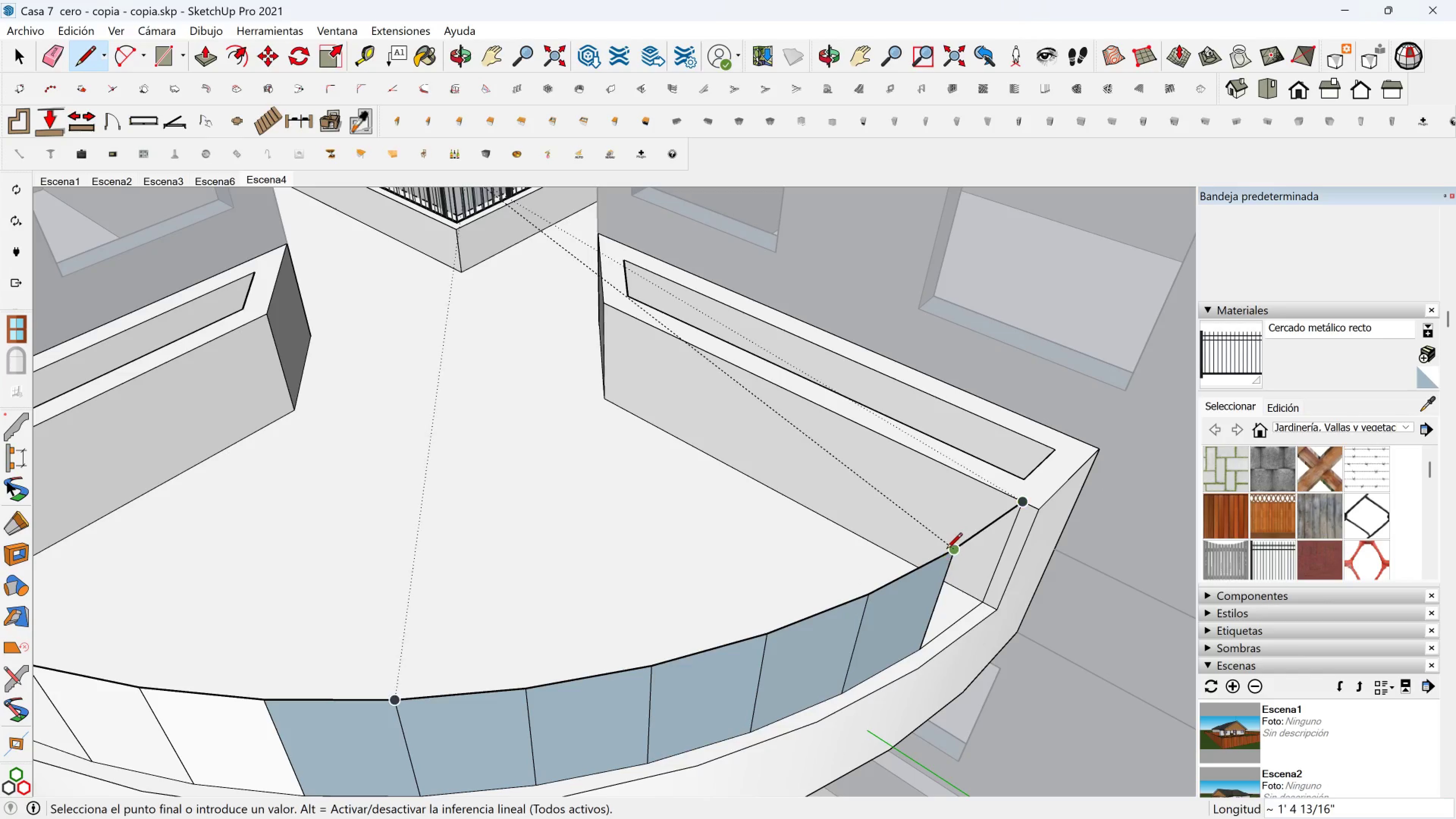 
left_click([947, 550])
 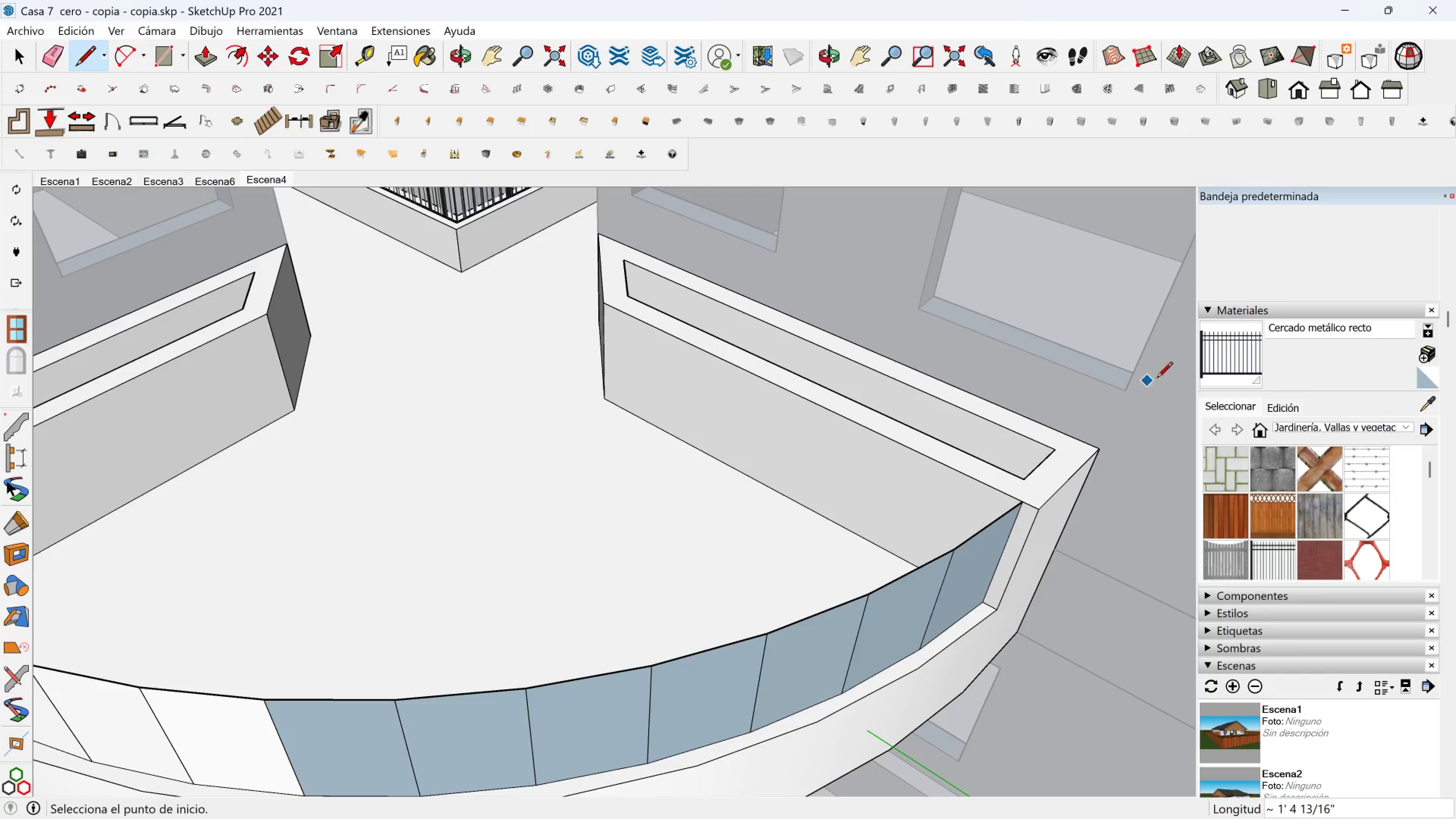 
left_click_drag(start_coordinate=[1201, 378], to_coordinate=[1202, 376])
 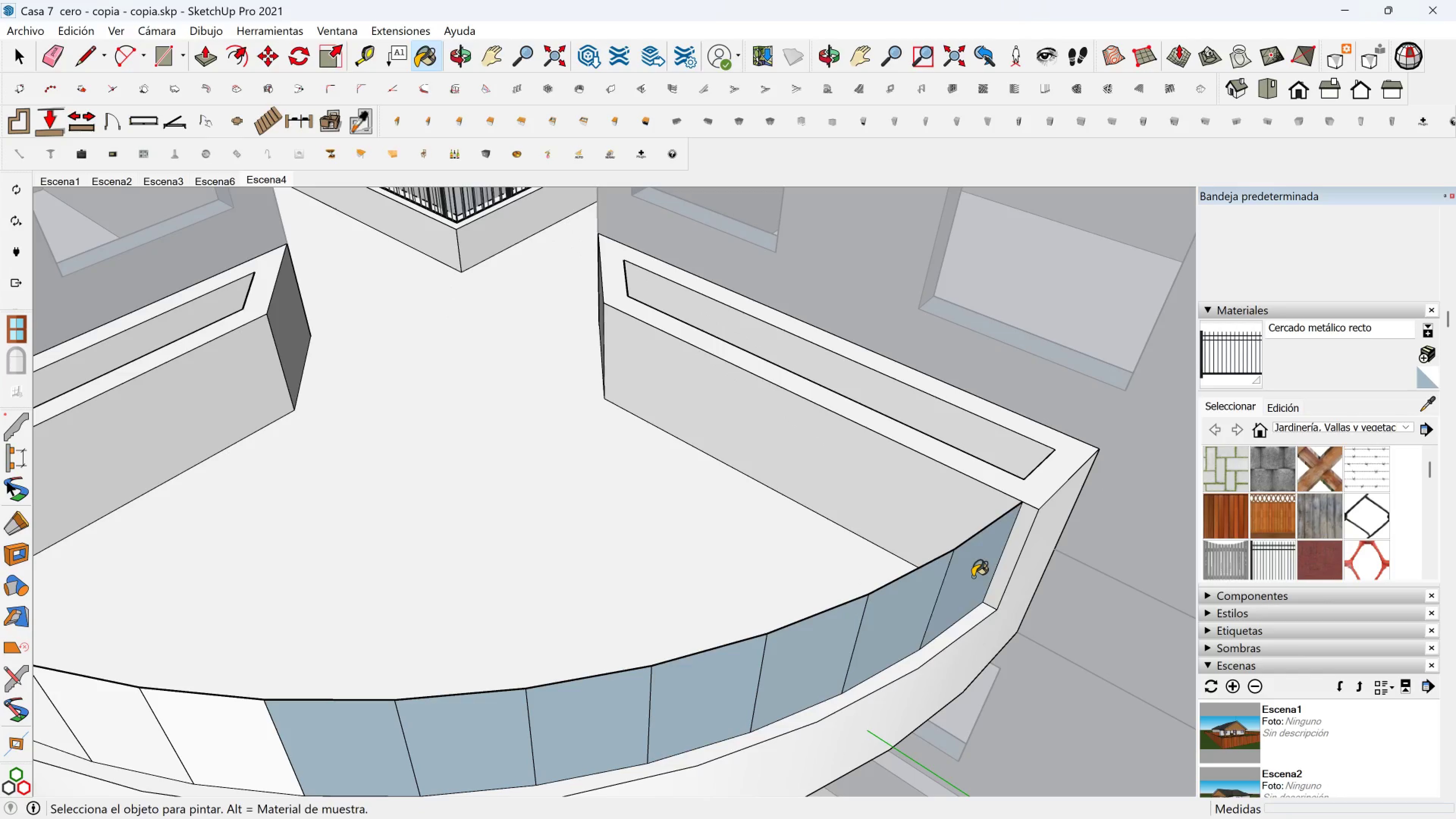 
double_click([869, 615])
 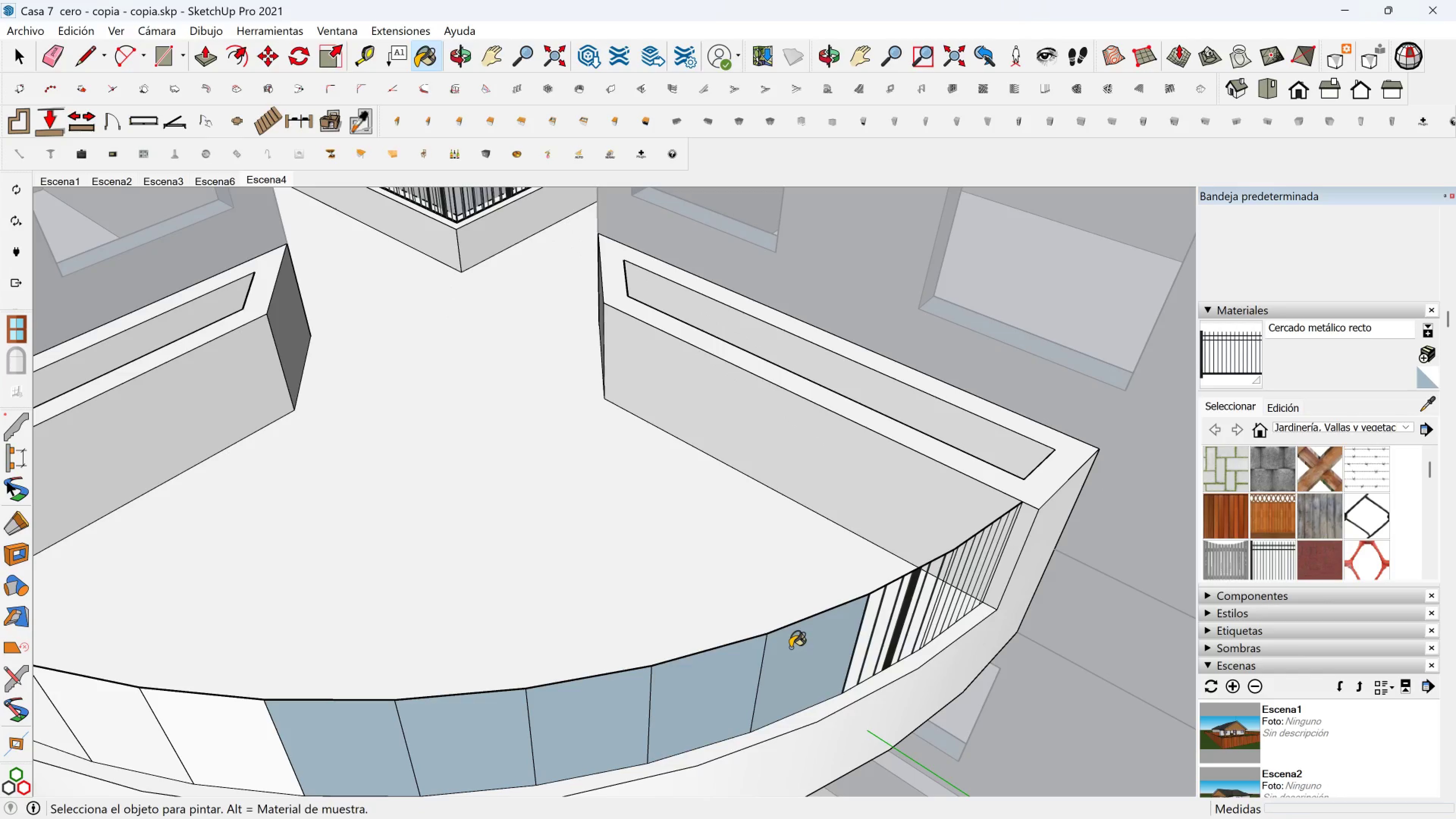 
triple_click([790, 648])
 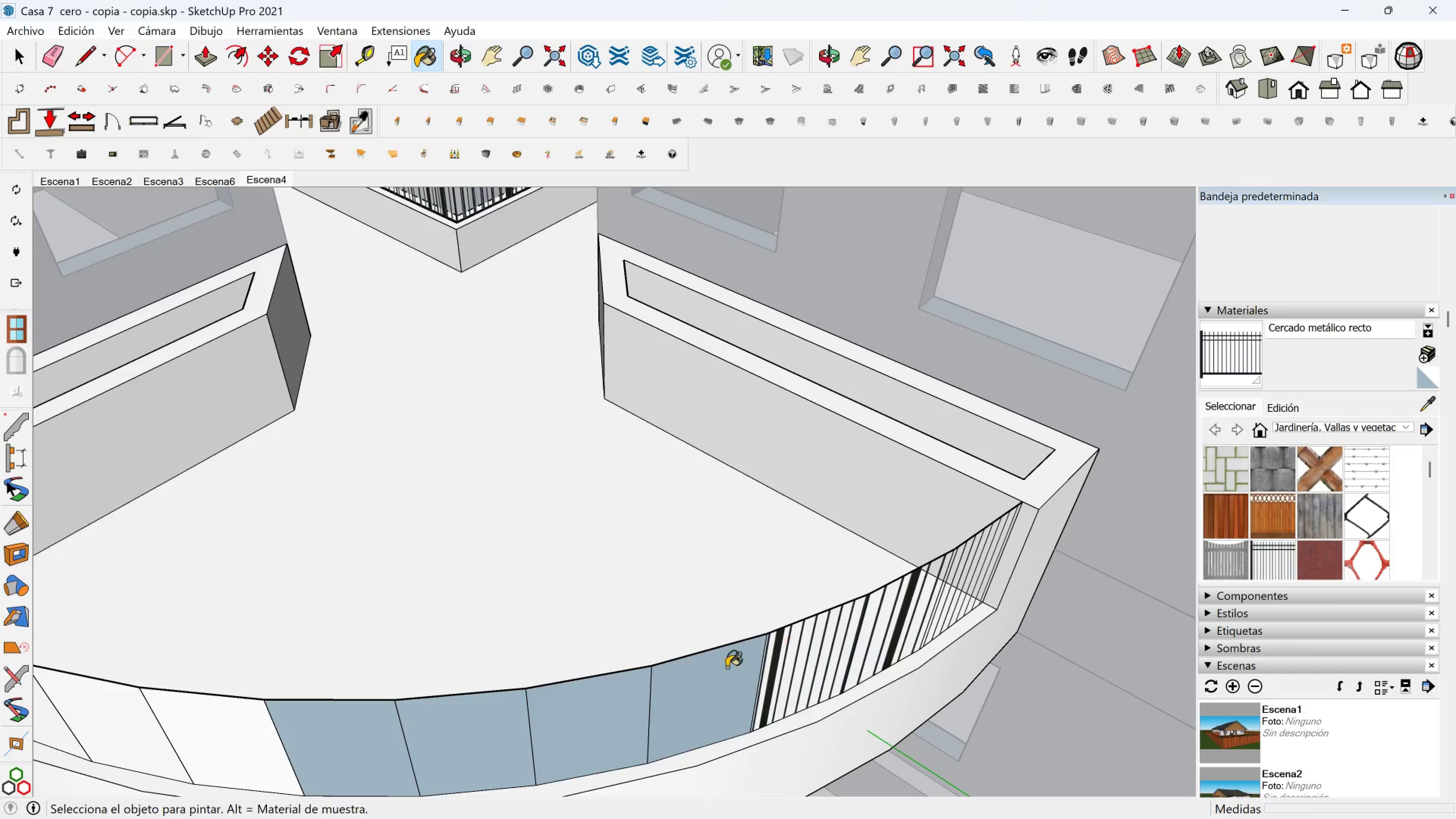 
triple_click([726, 667])
 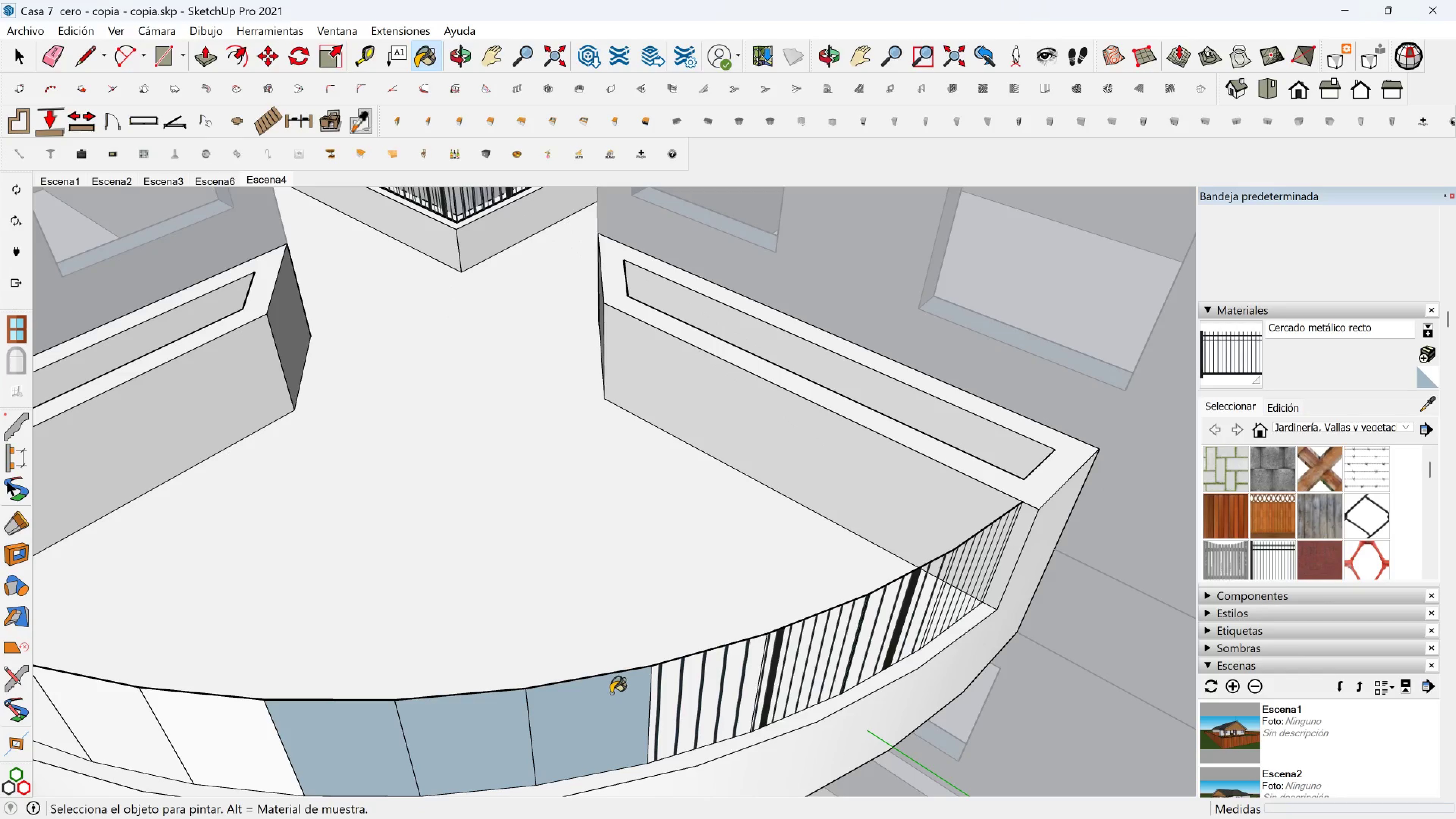 
triple_click([611, 693])
 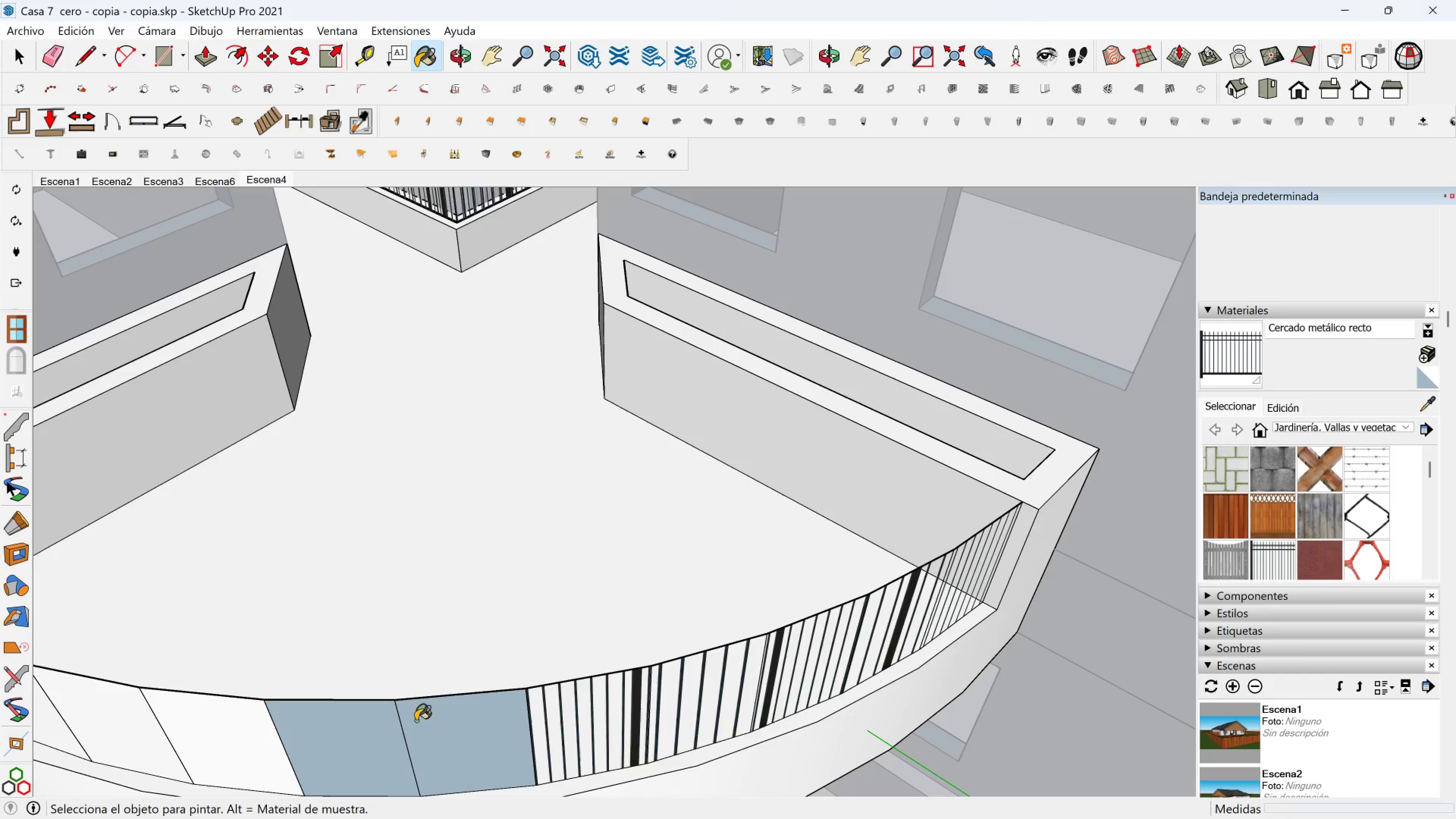 
double_click([369, 728])
 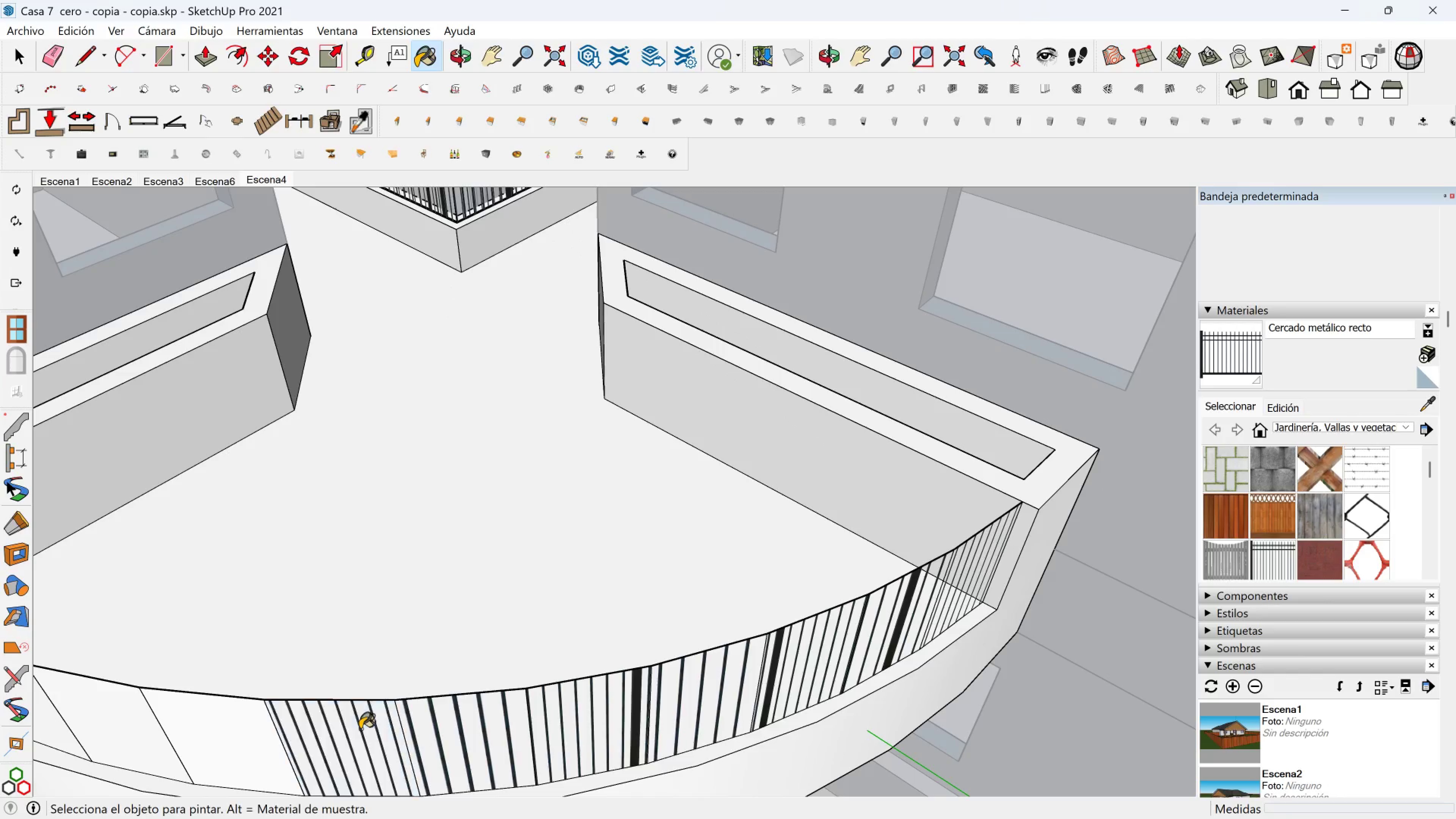 
hold_key(key=ShiftLeft, duration=0.42)
 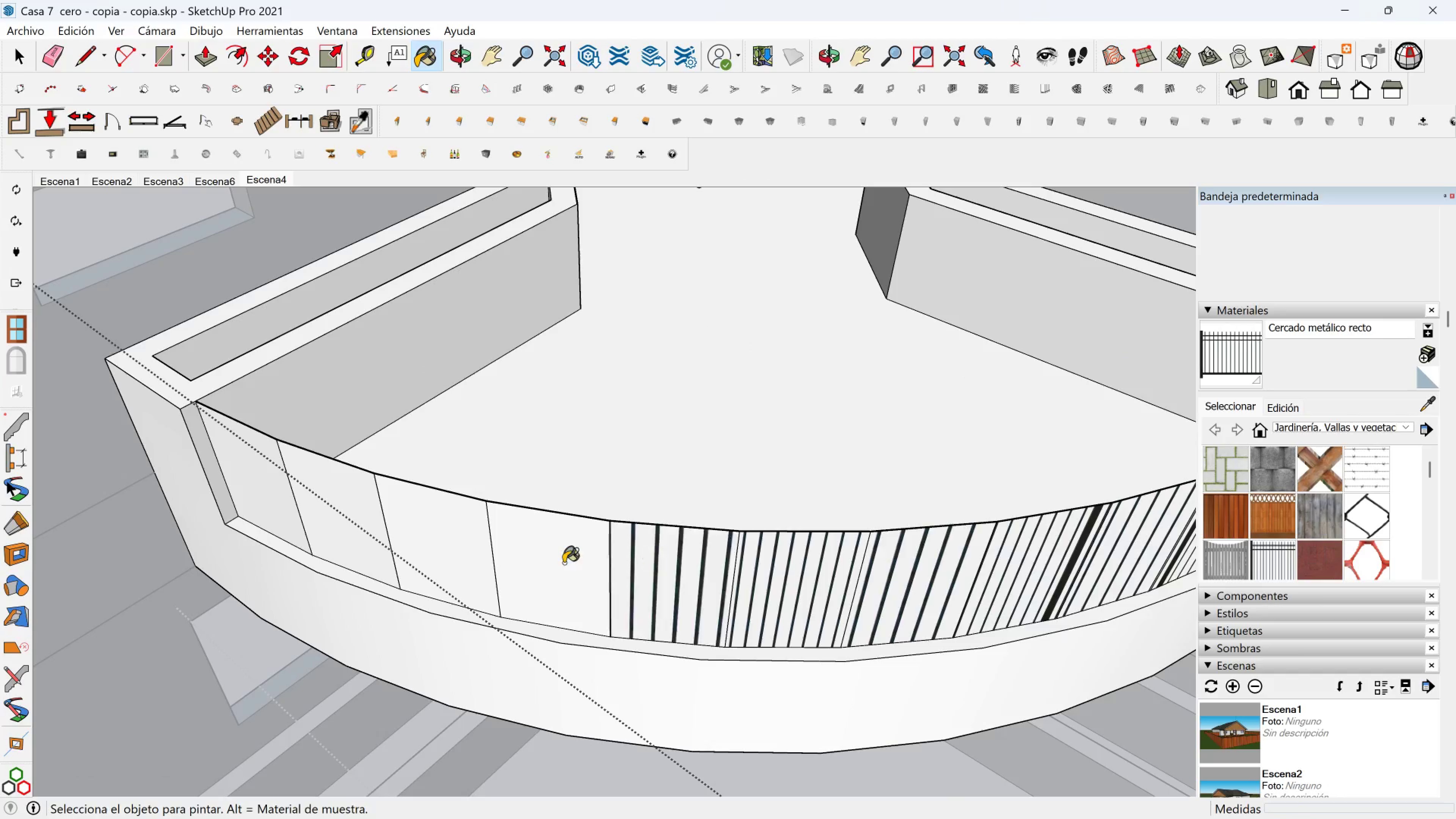 
double_click([562, 563])
 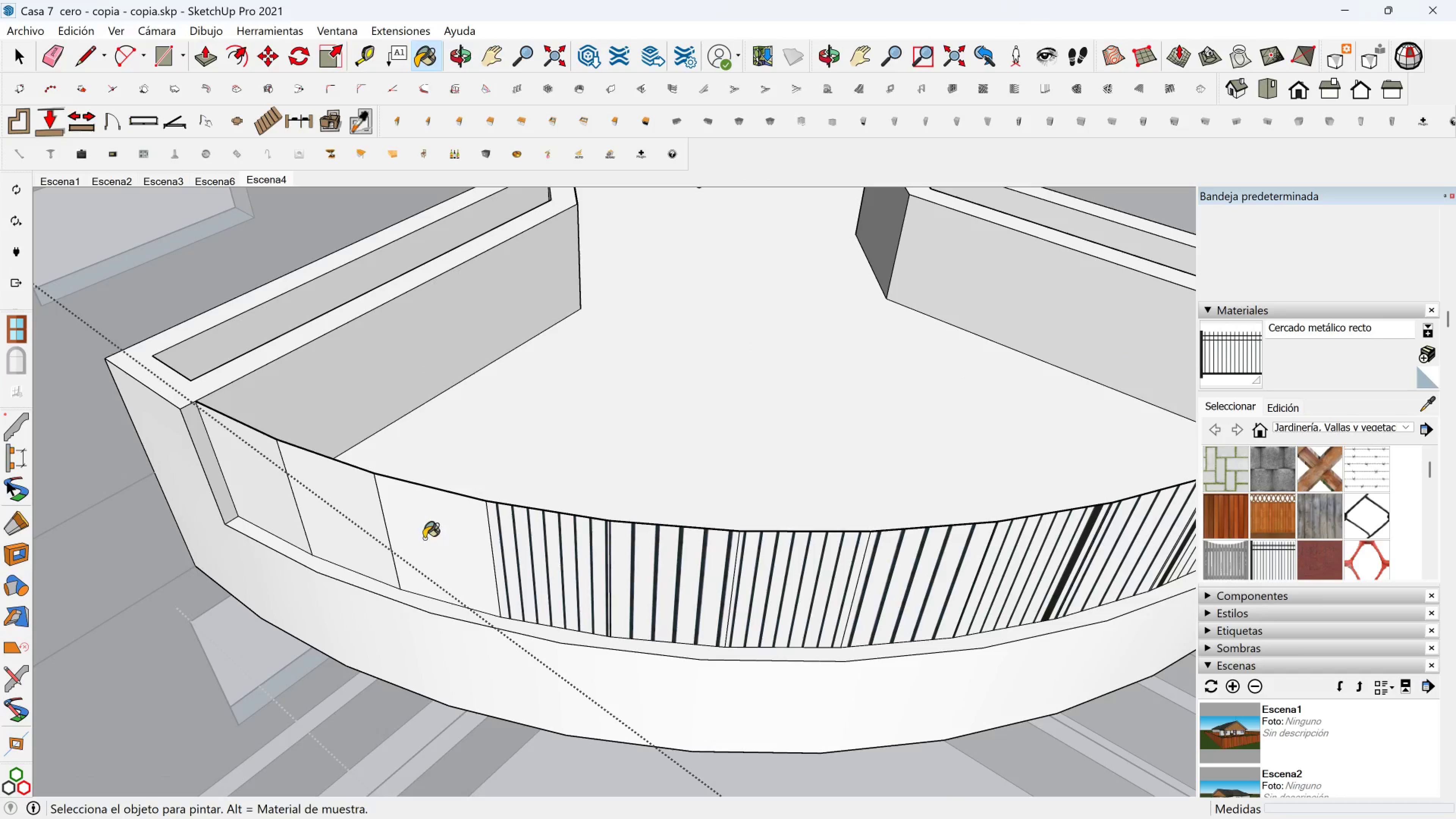 
triple_click([424, 538])
 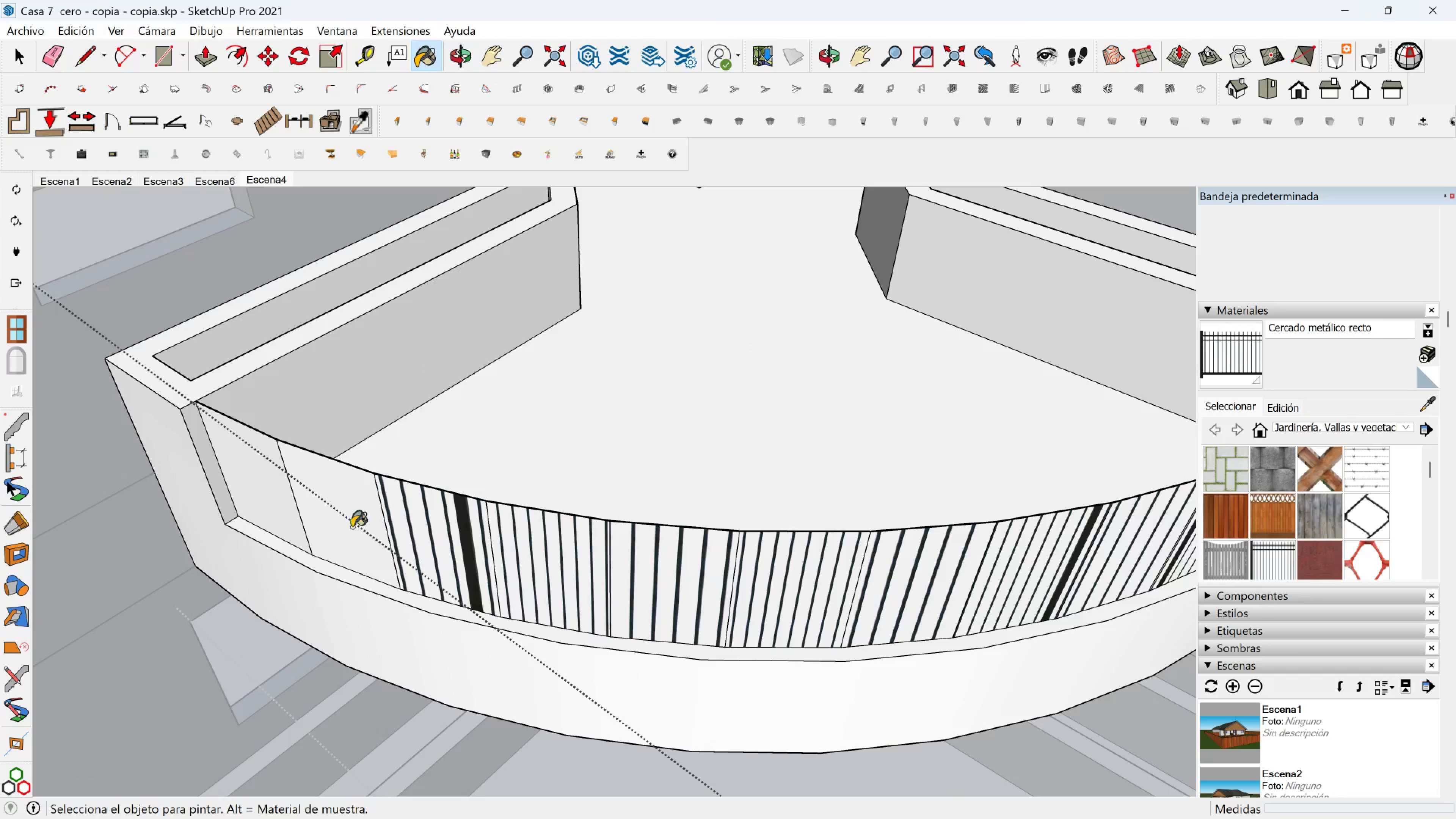 
triple_click([351, 527])
 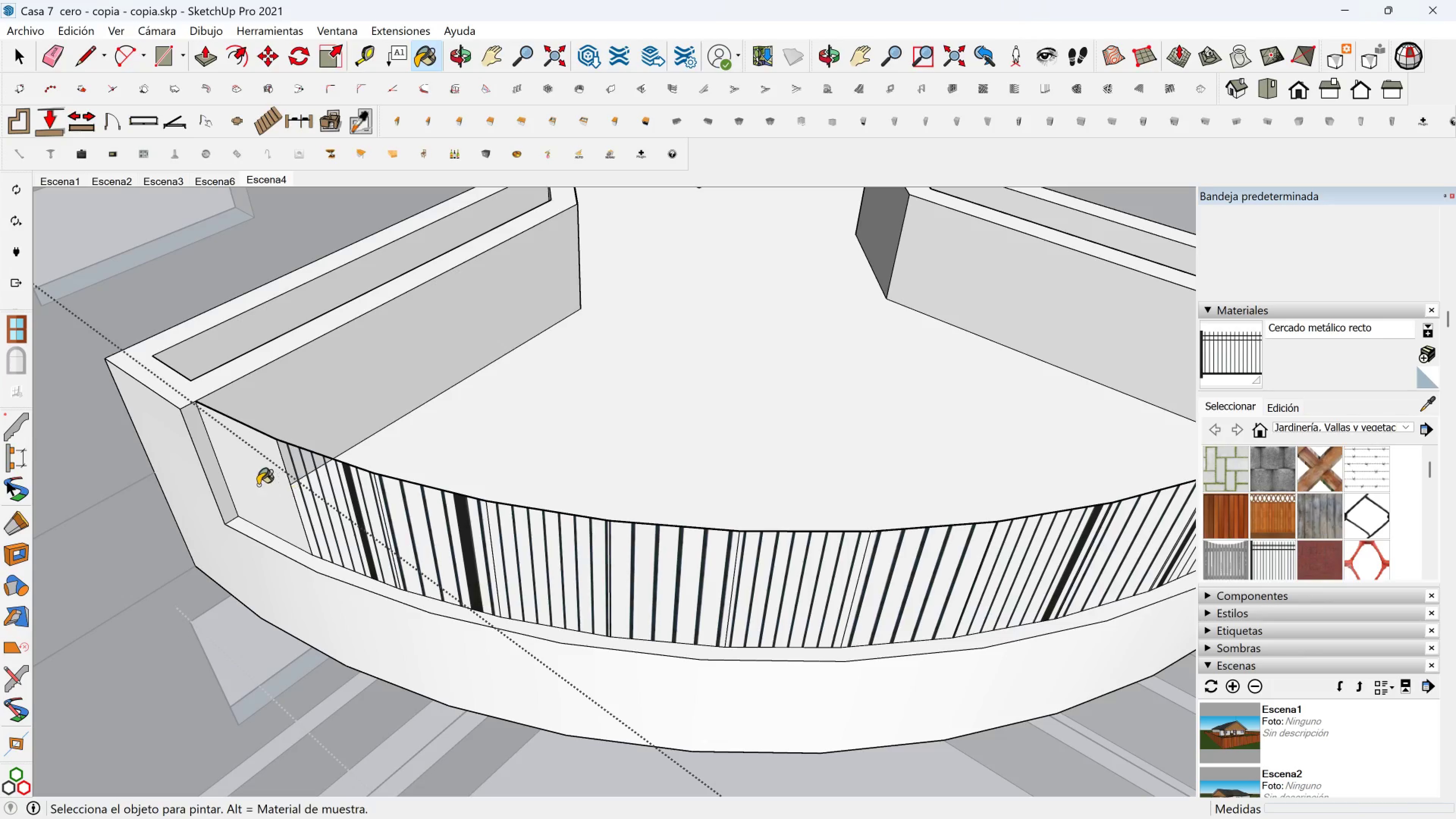 
triple_click([258, 485])
 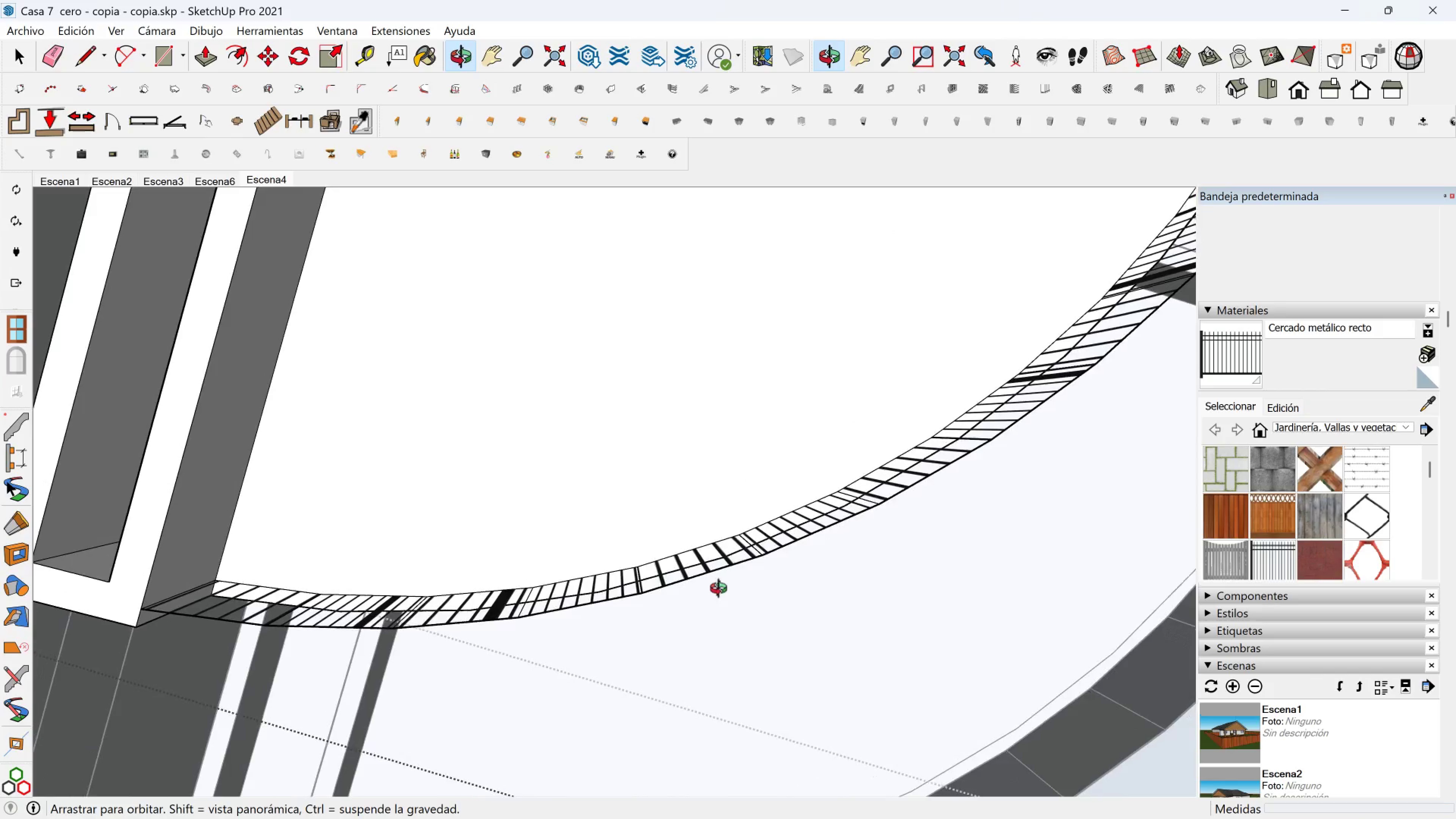 
key(Space)
 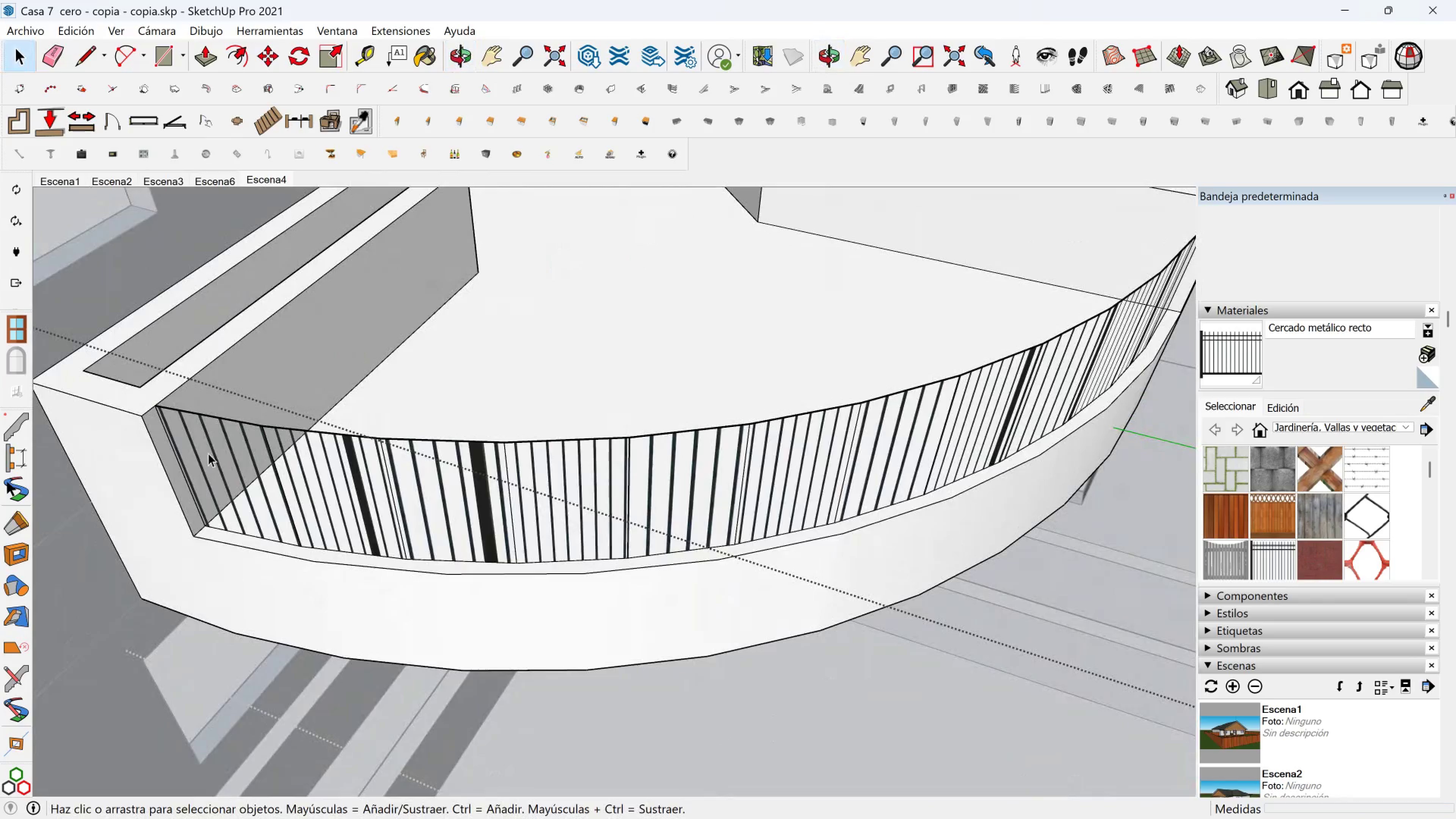 
left_click([208, 453])
 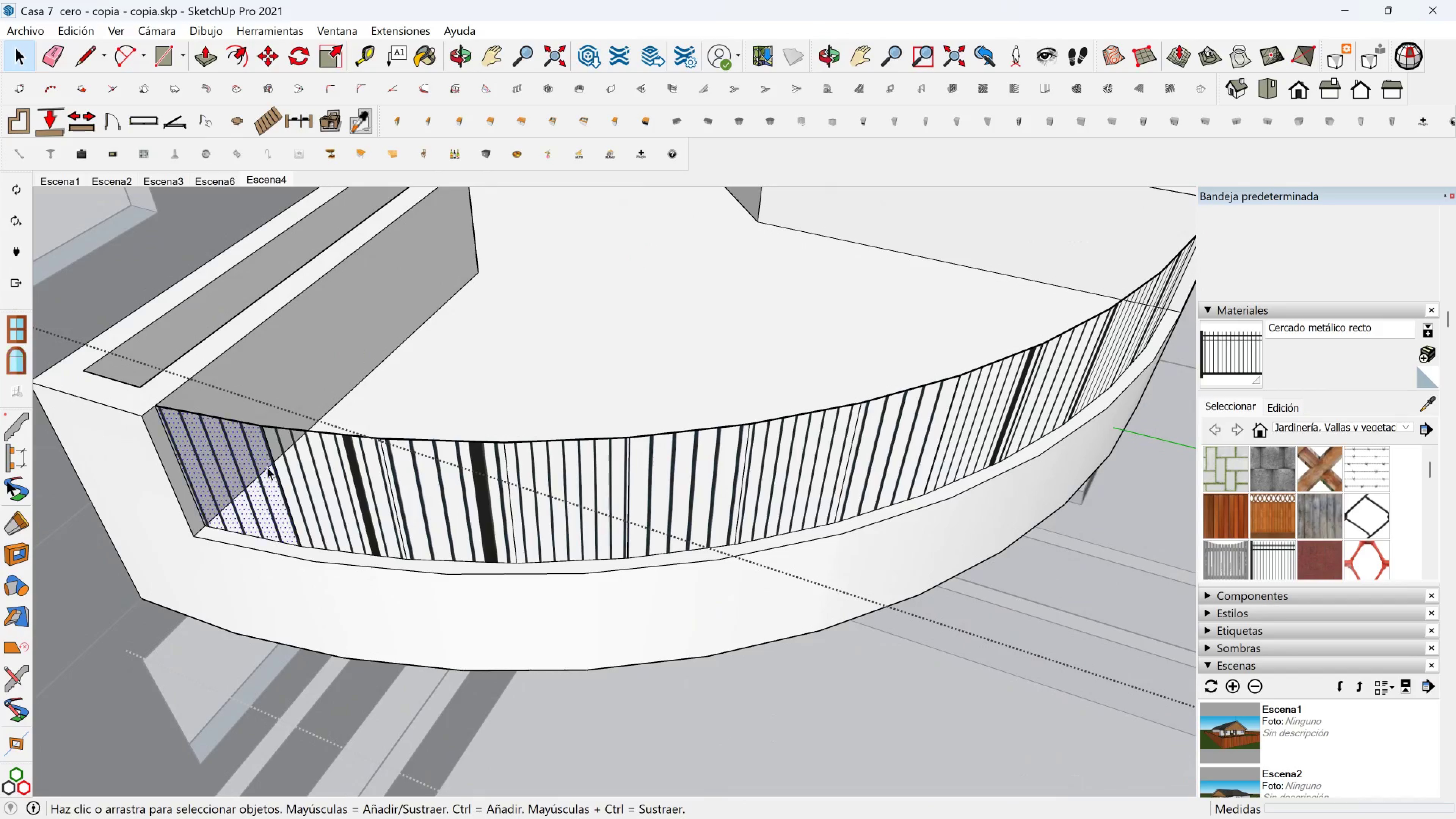 
hold_key(key=ControlLeft, duration=0.83)
left_click_drag(start_coordinate=[339, 475], to_coordinate=[336, 474])
 